 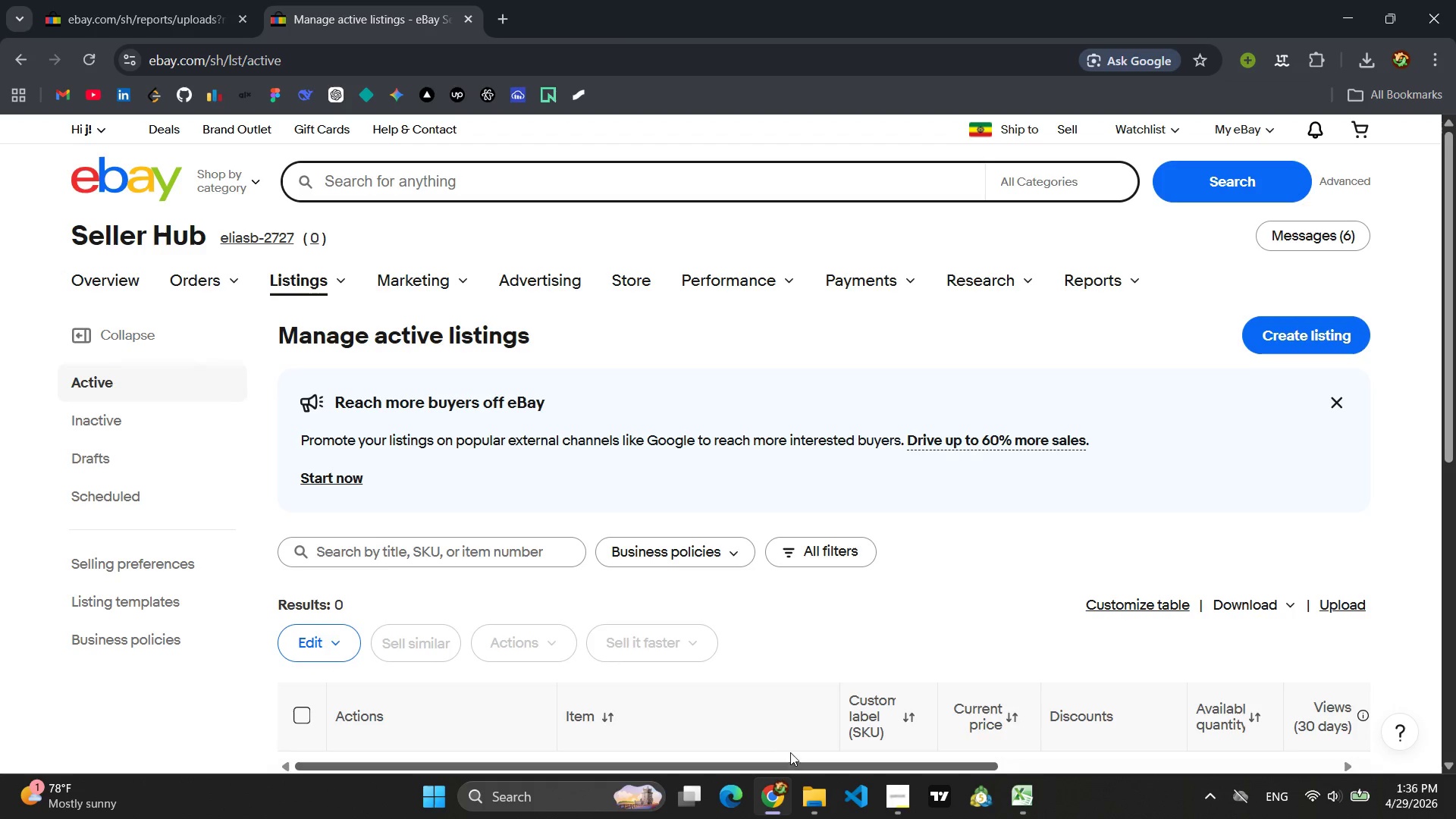 
left_click([1293, 340])
 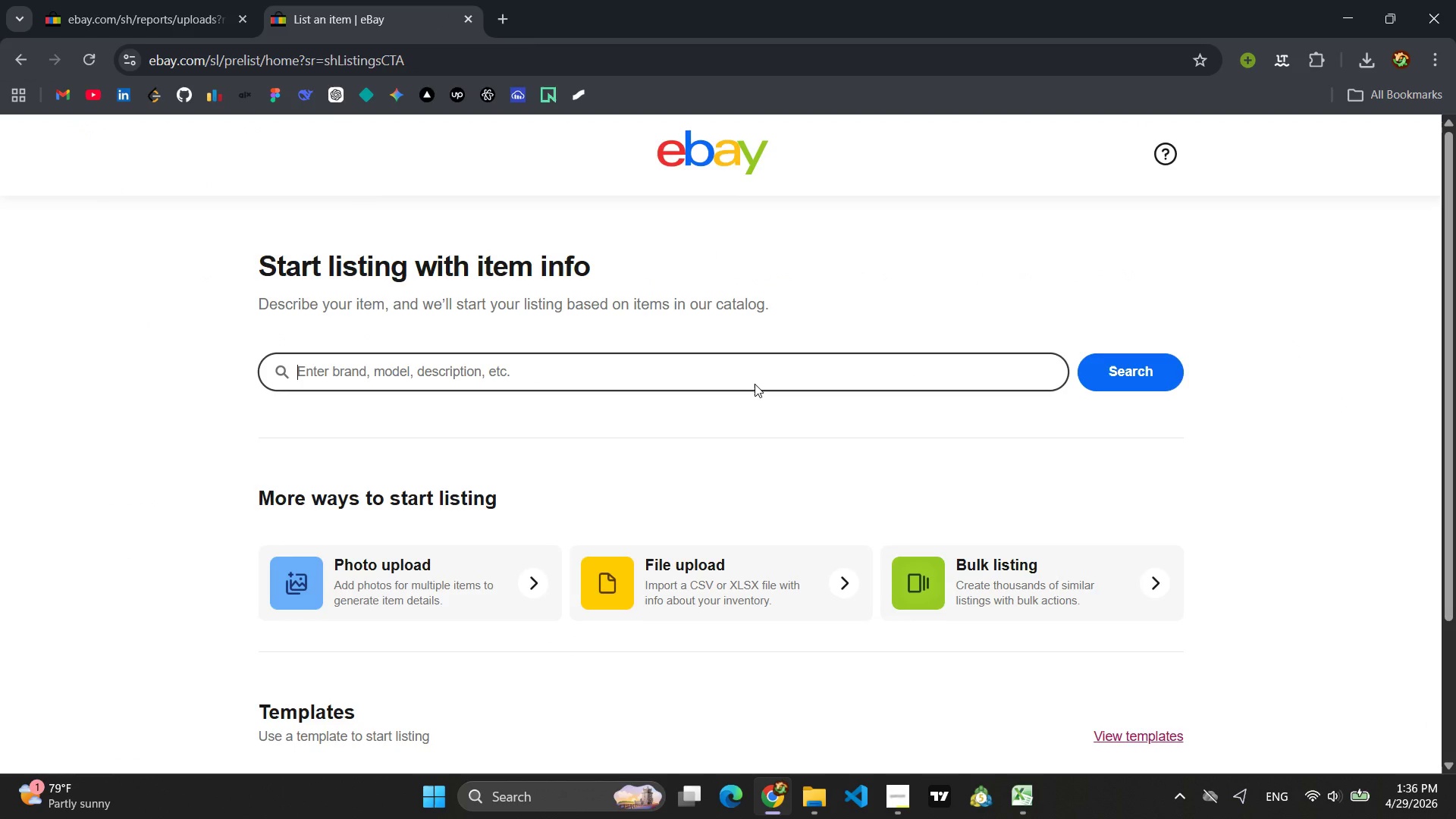 
wait(10.02)
 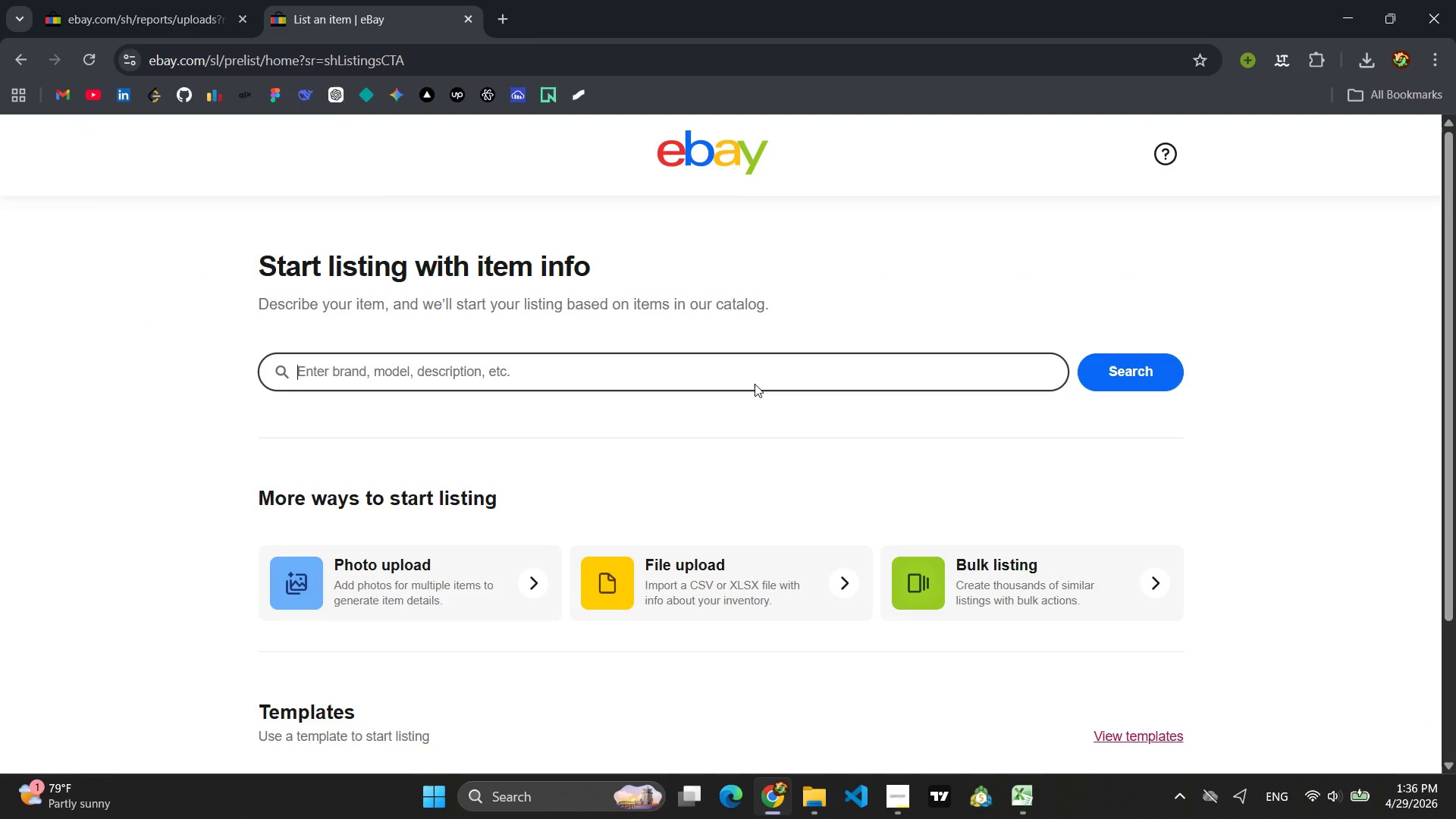 
type(test produt)
 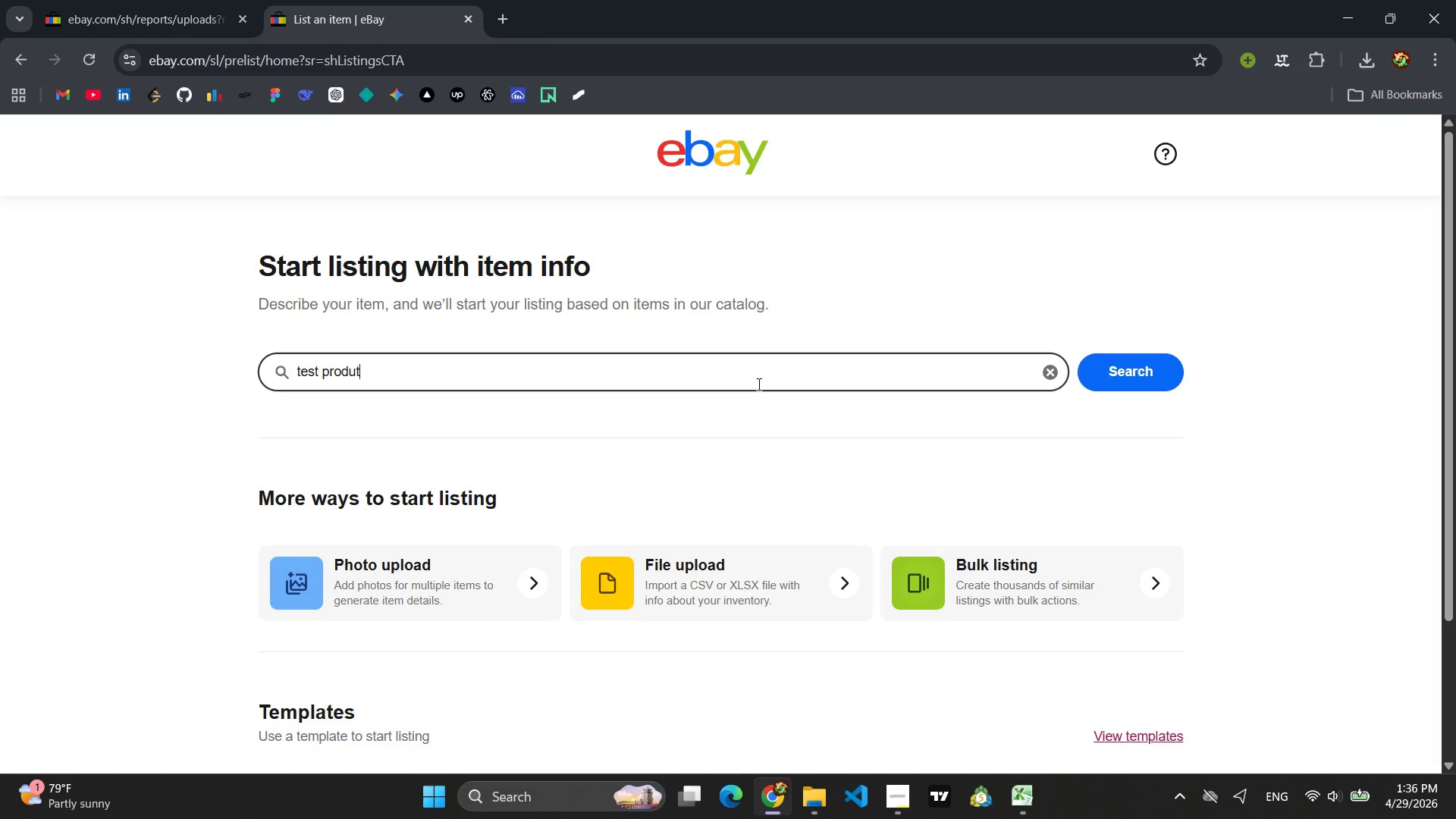 
key(Enter)
 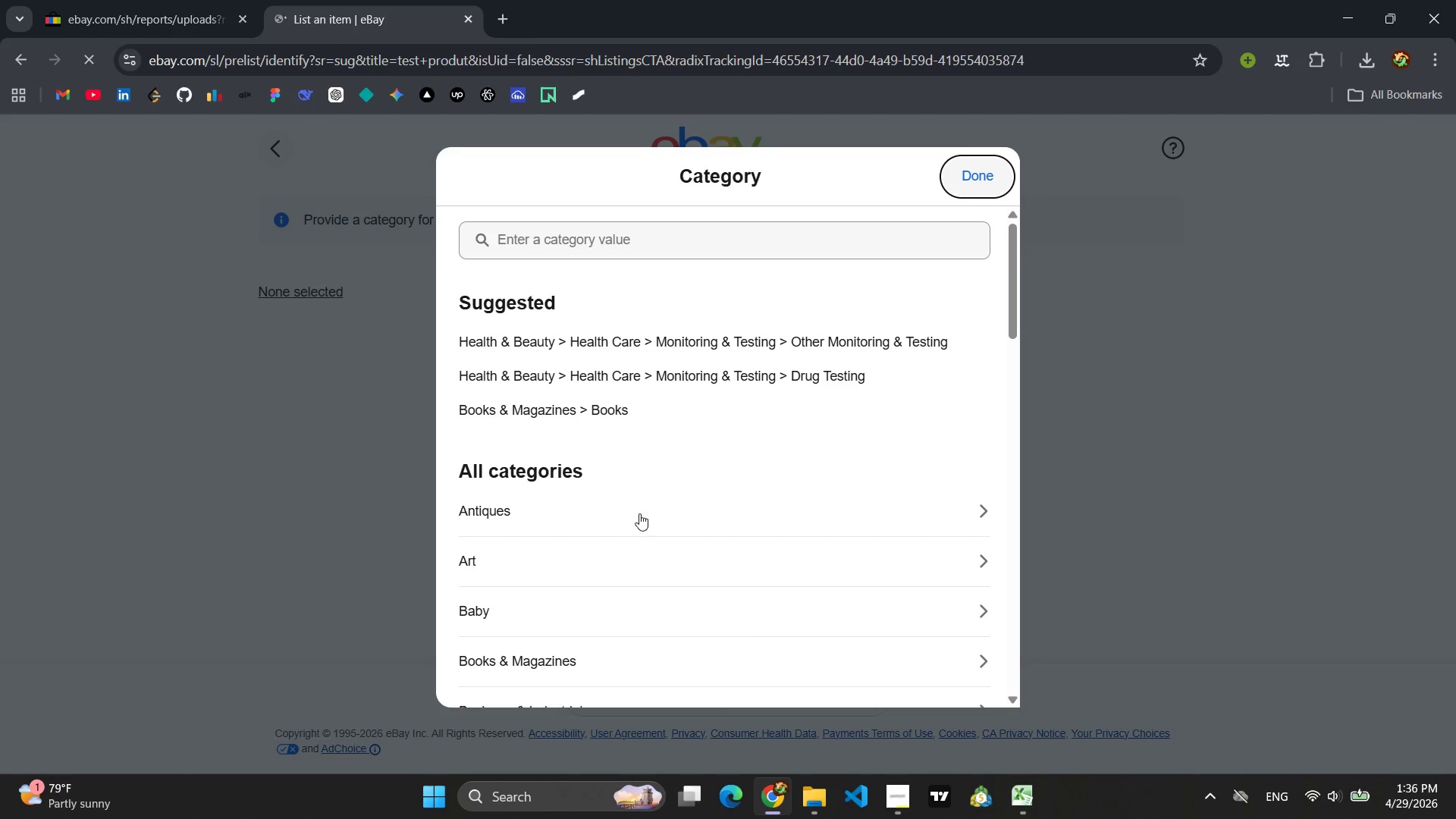 
wait(5.28)
 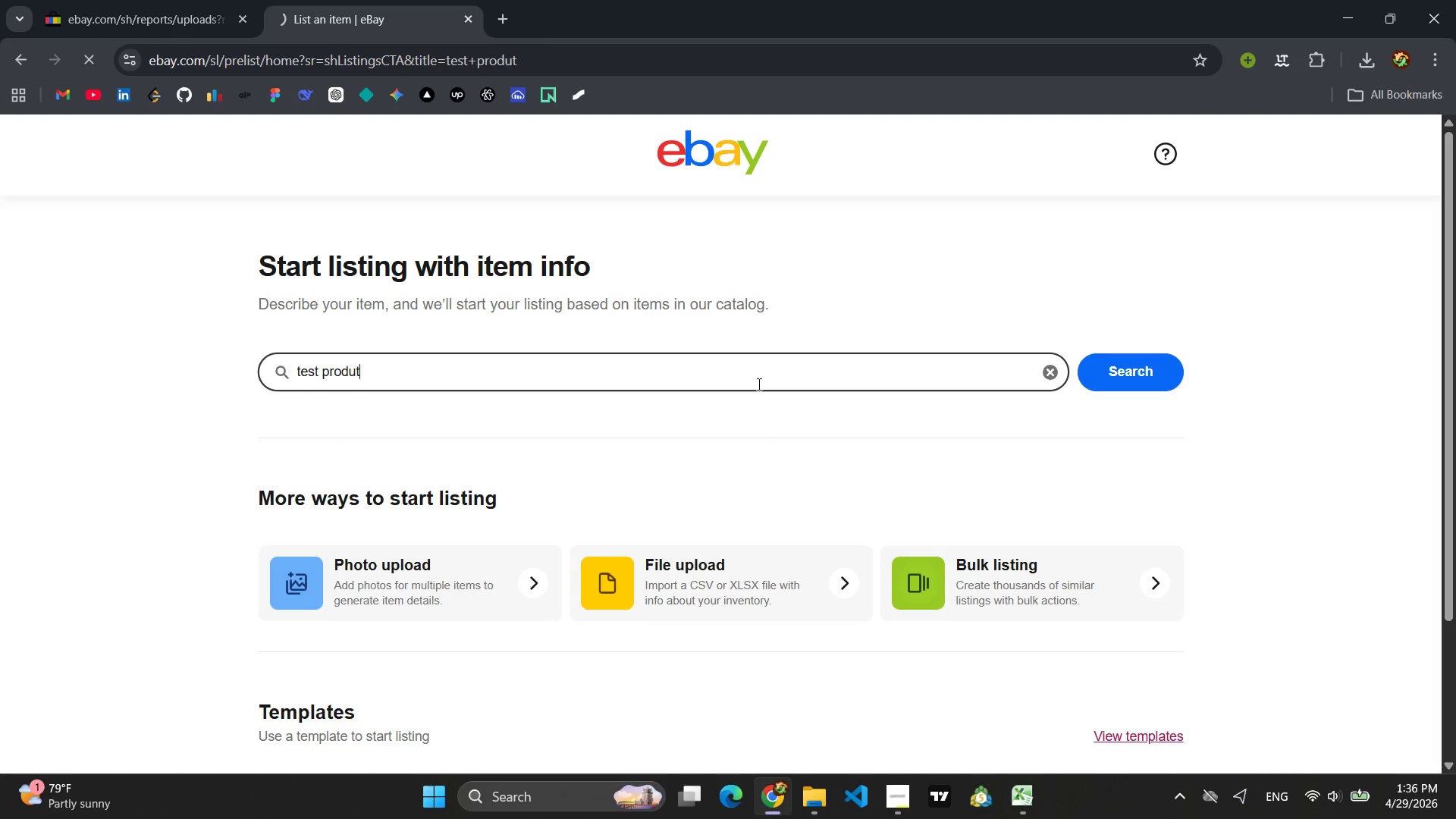 
left_click([564, 405])
 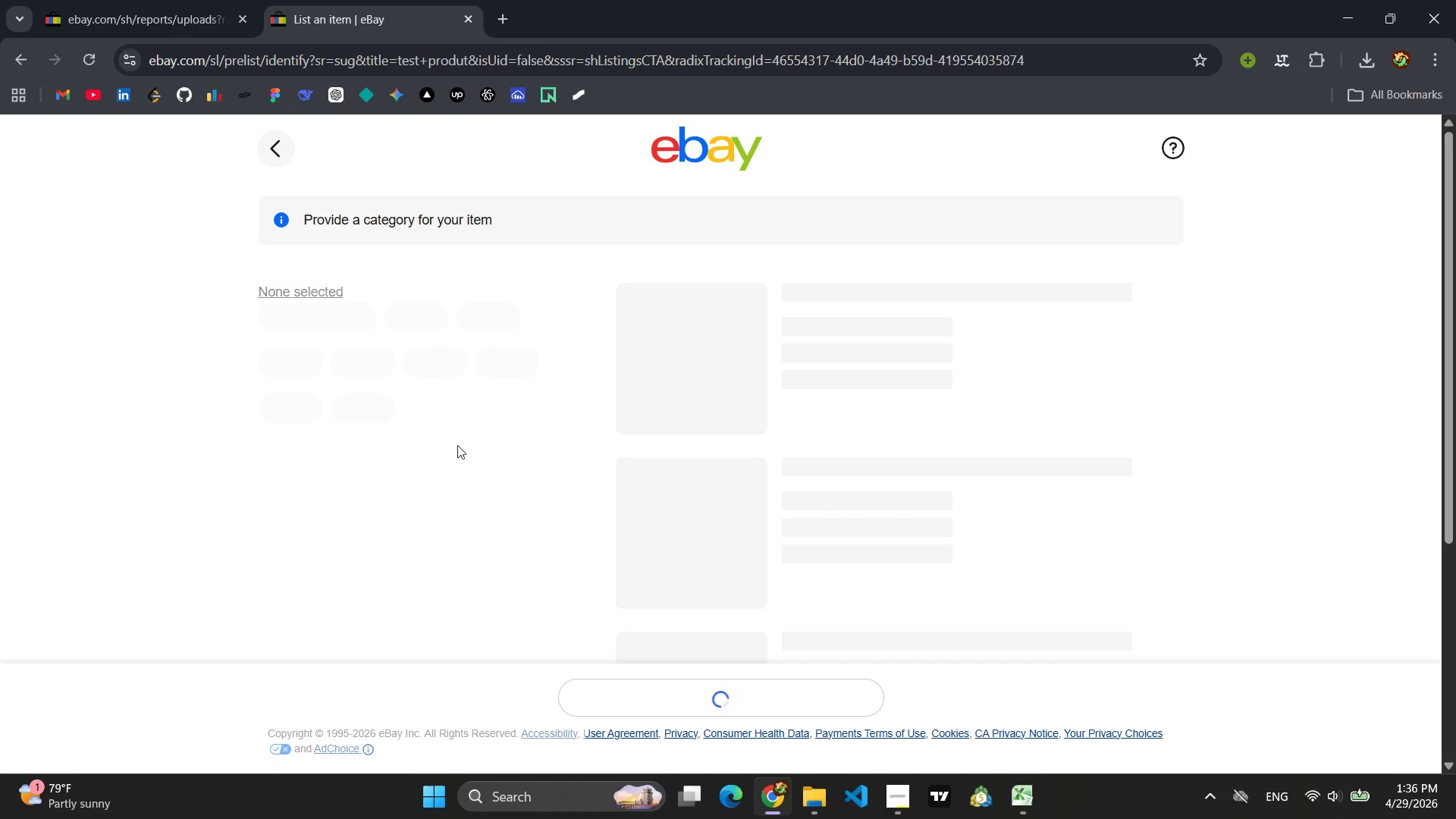 
mouse_move([559, 443])
 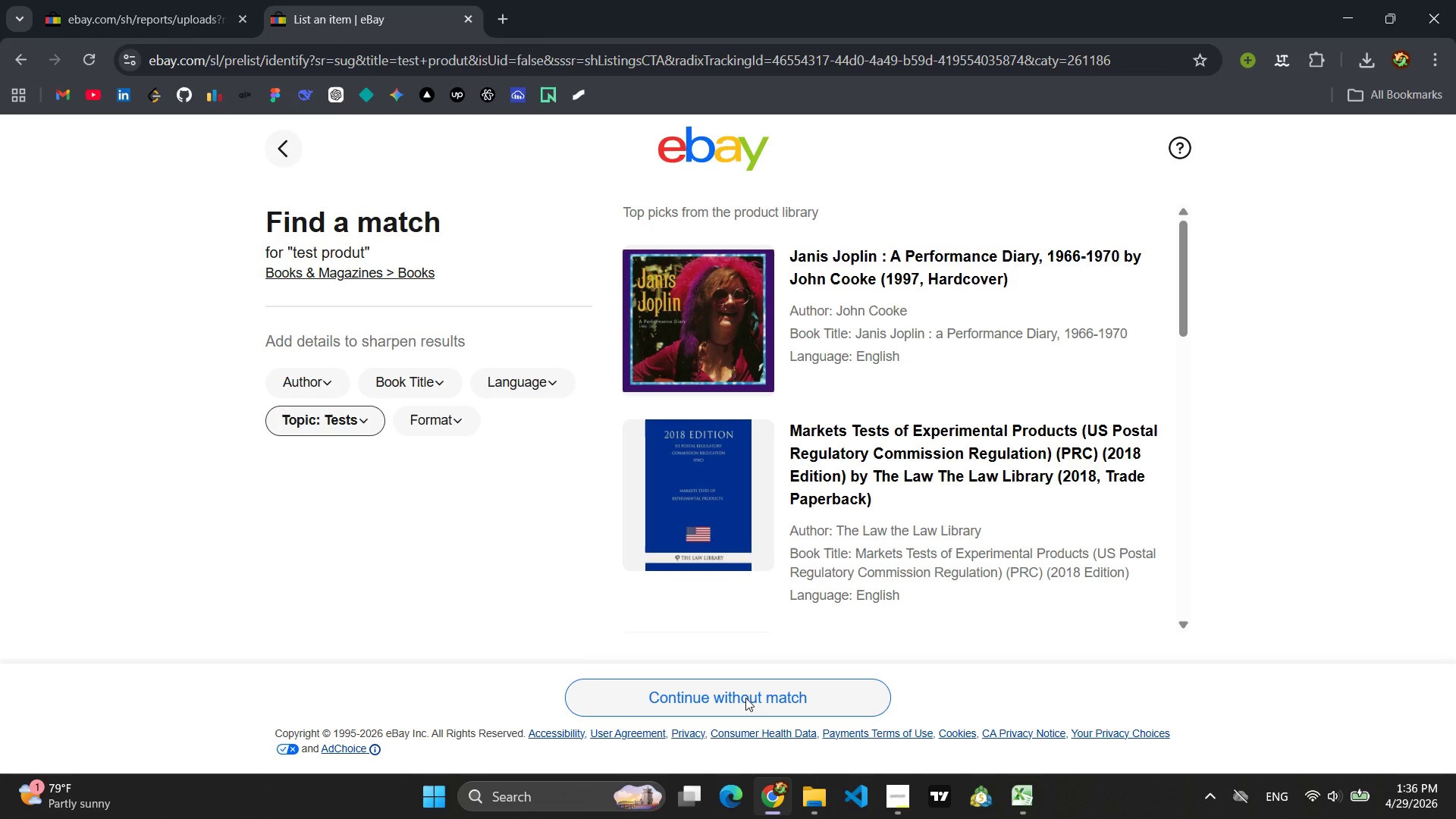 
left_click([745, 698])
 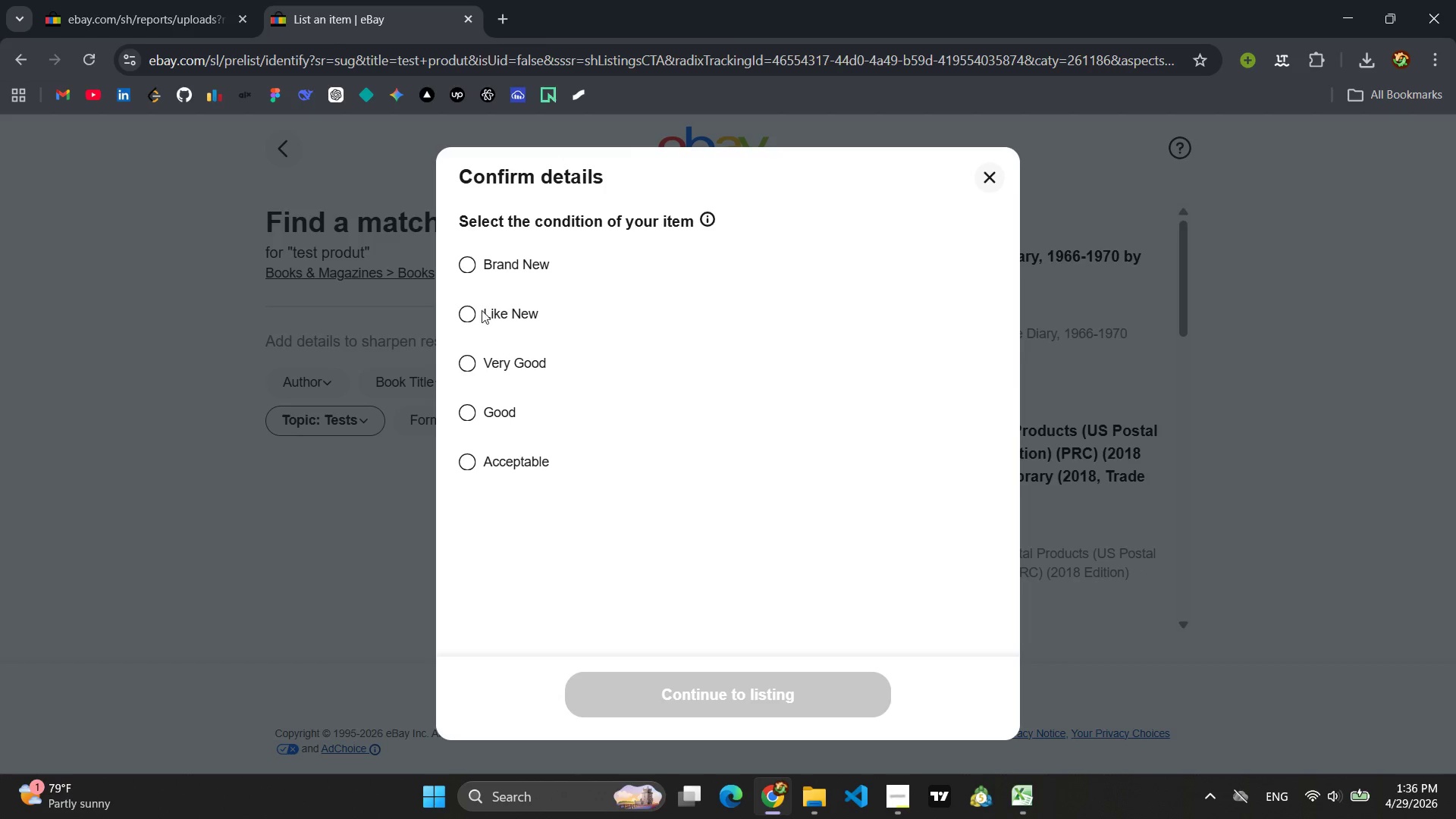 
left_click([468, 265])
 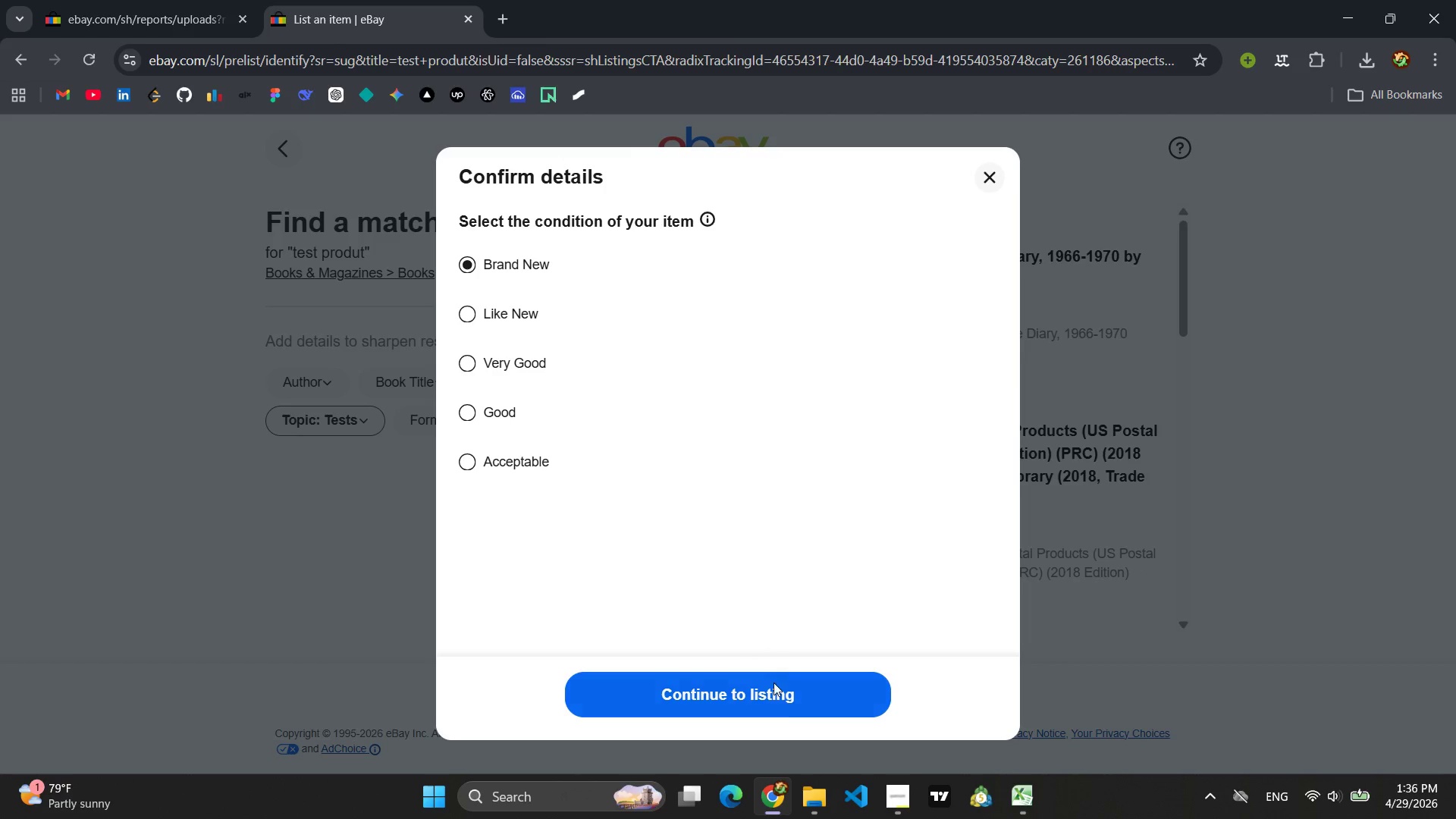 
left_click([783, 710])
 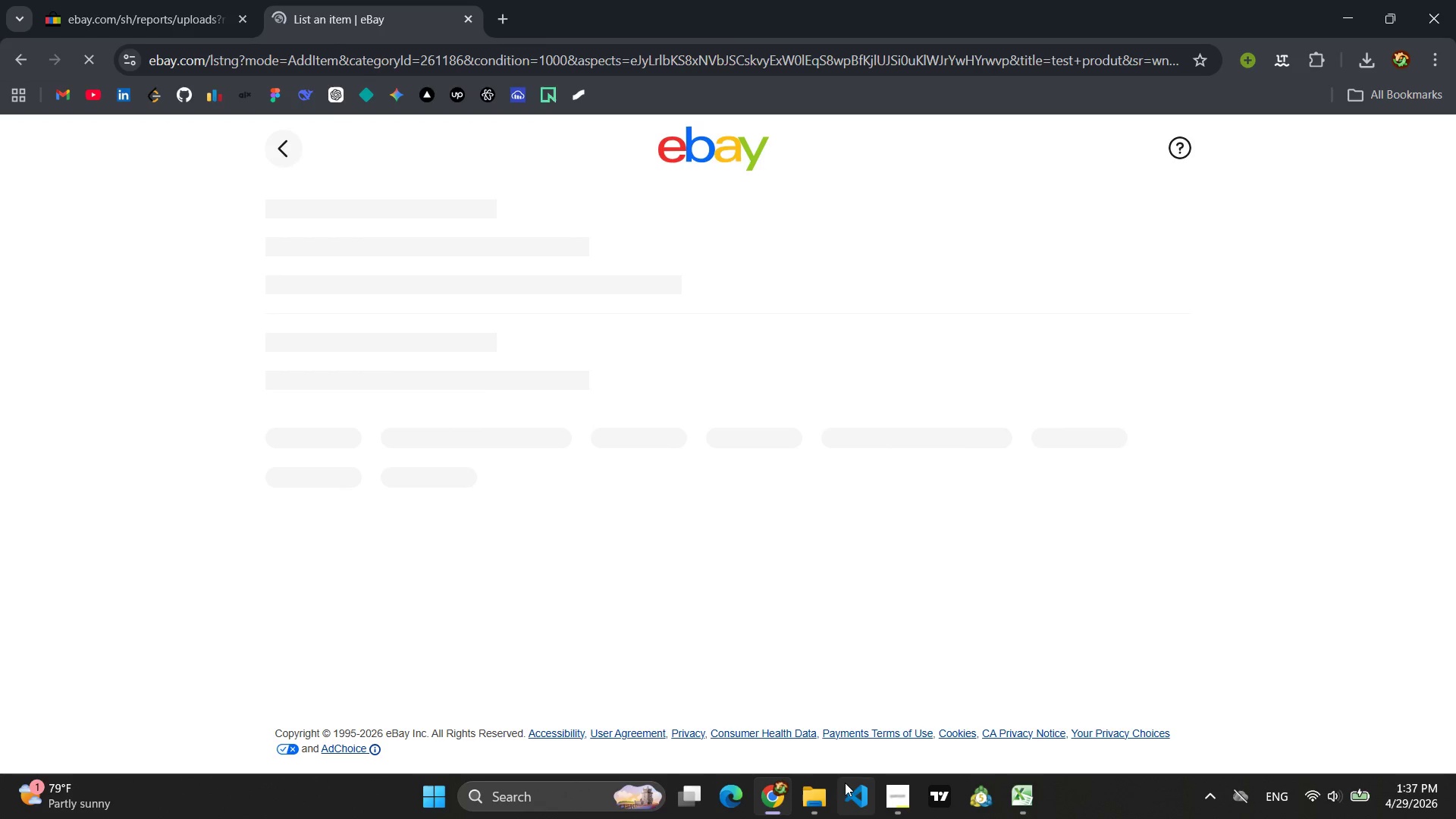 
mouse_move([786, 814])
 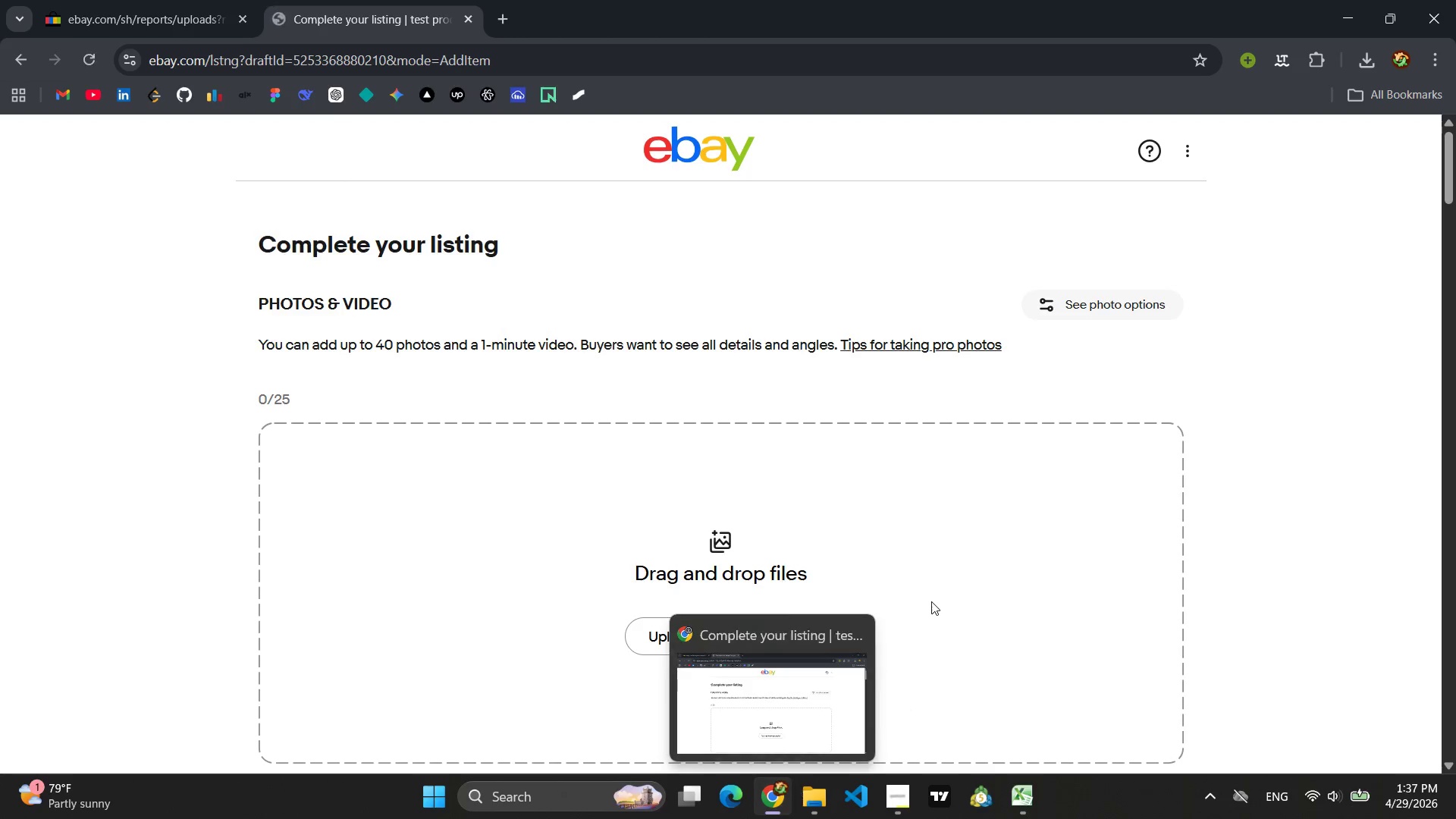 
scroll: coordinate [928, 601], scroll_direction: down, amount: 6.0
 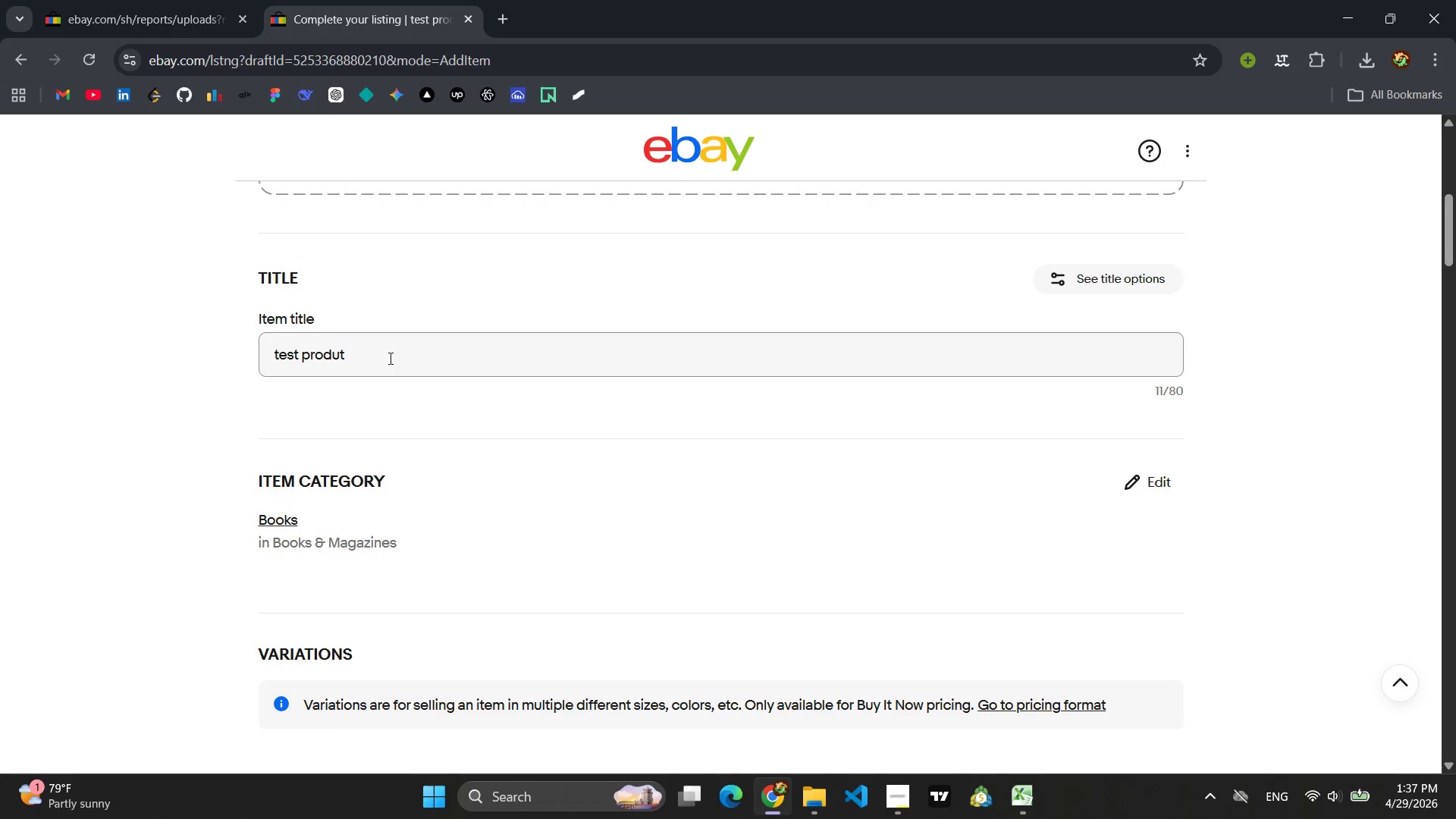 
left_click_drag(start_coordinate=[388, 350], to_coordinate=[165, 352])
 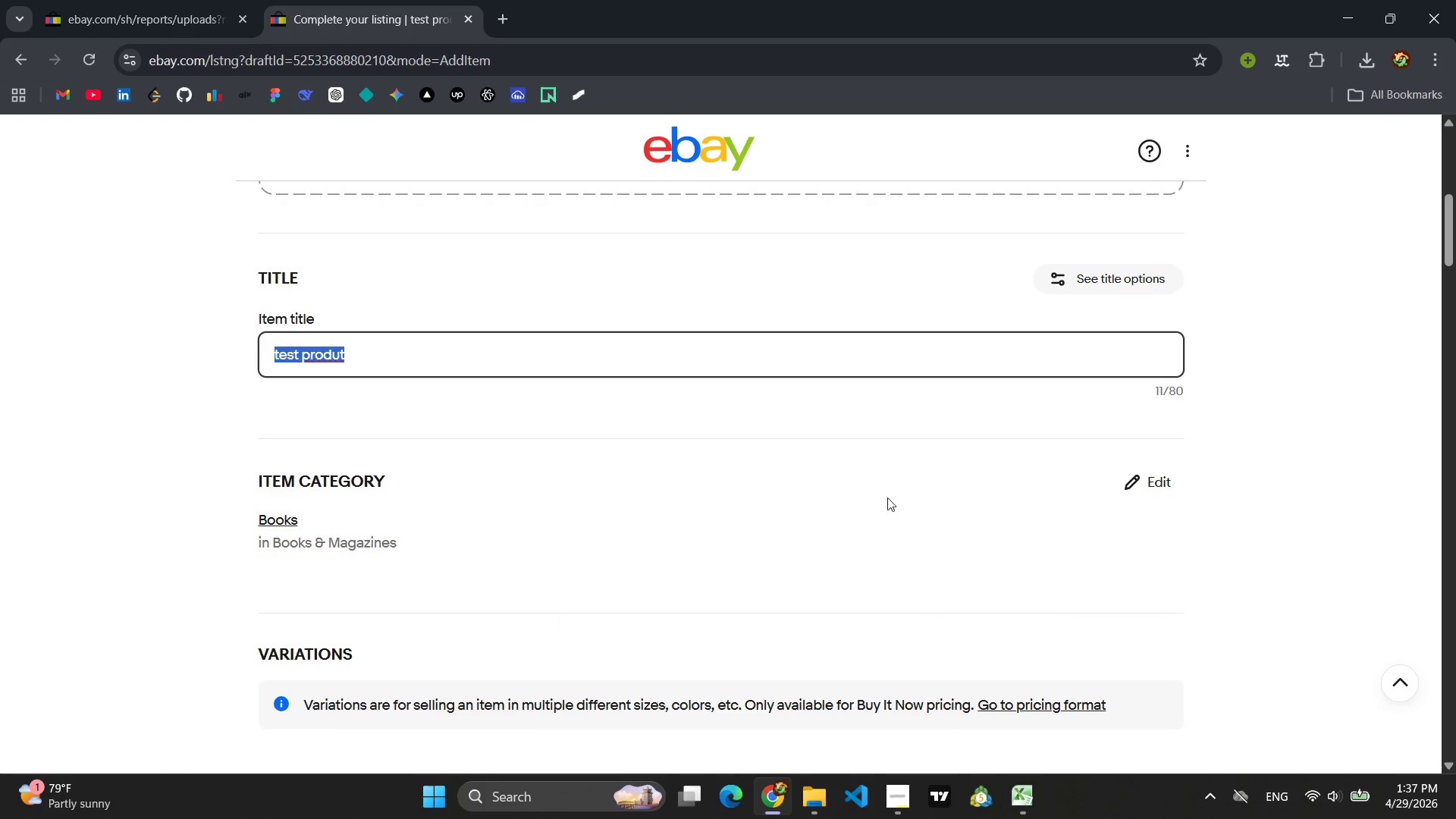 
left_click([887, 496])
 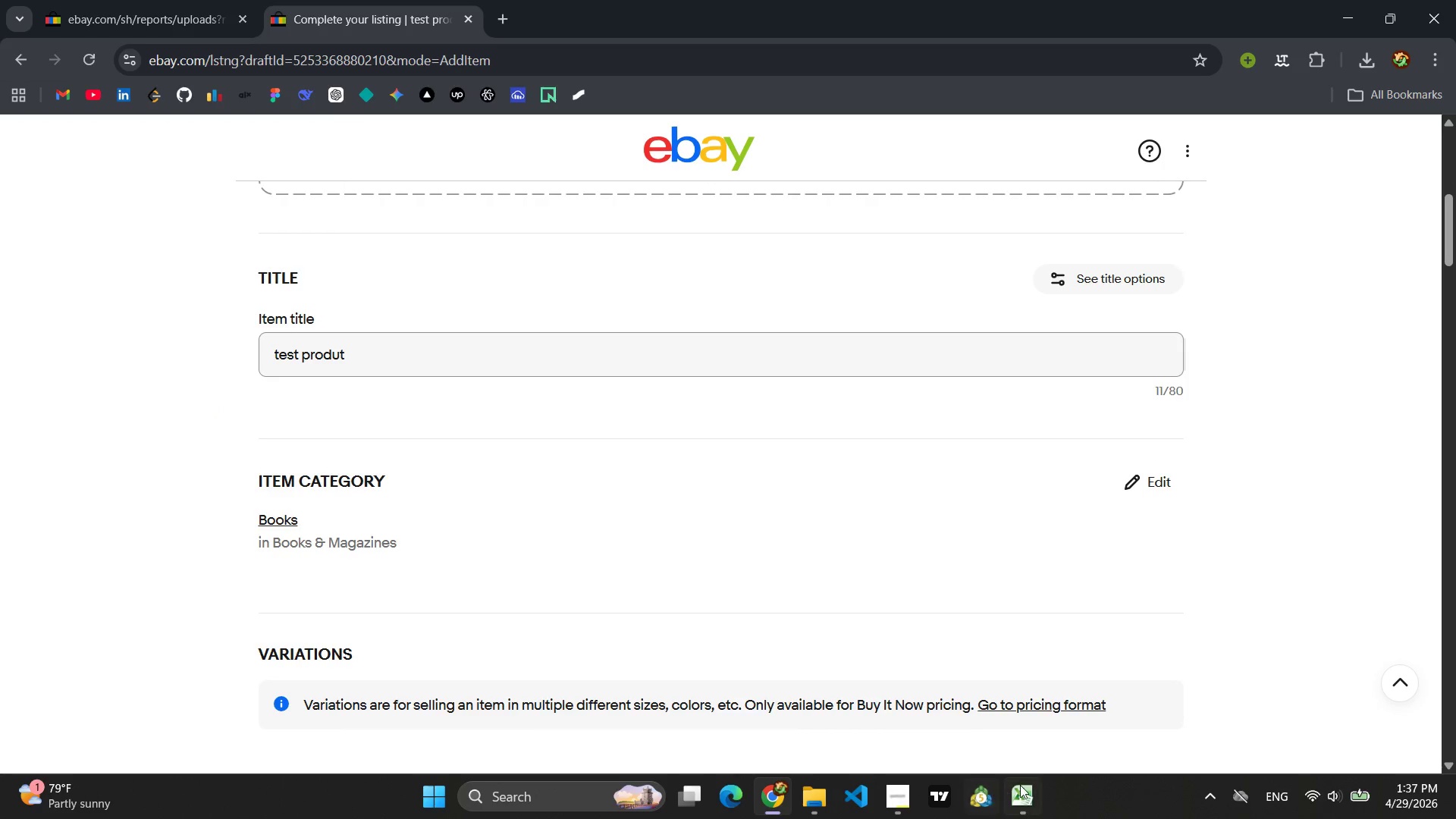 
left_click([1048, 723])
 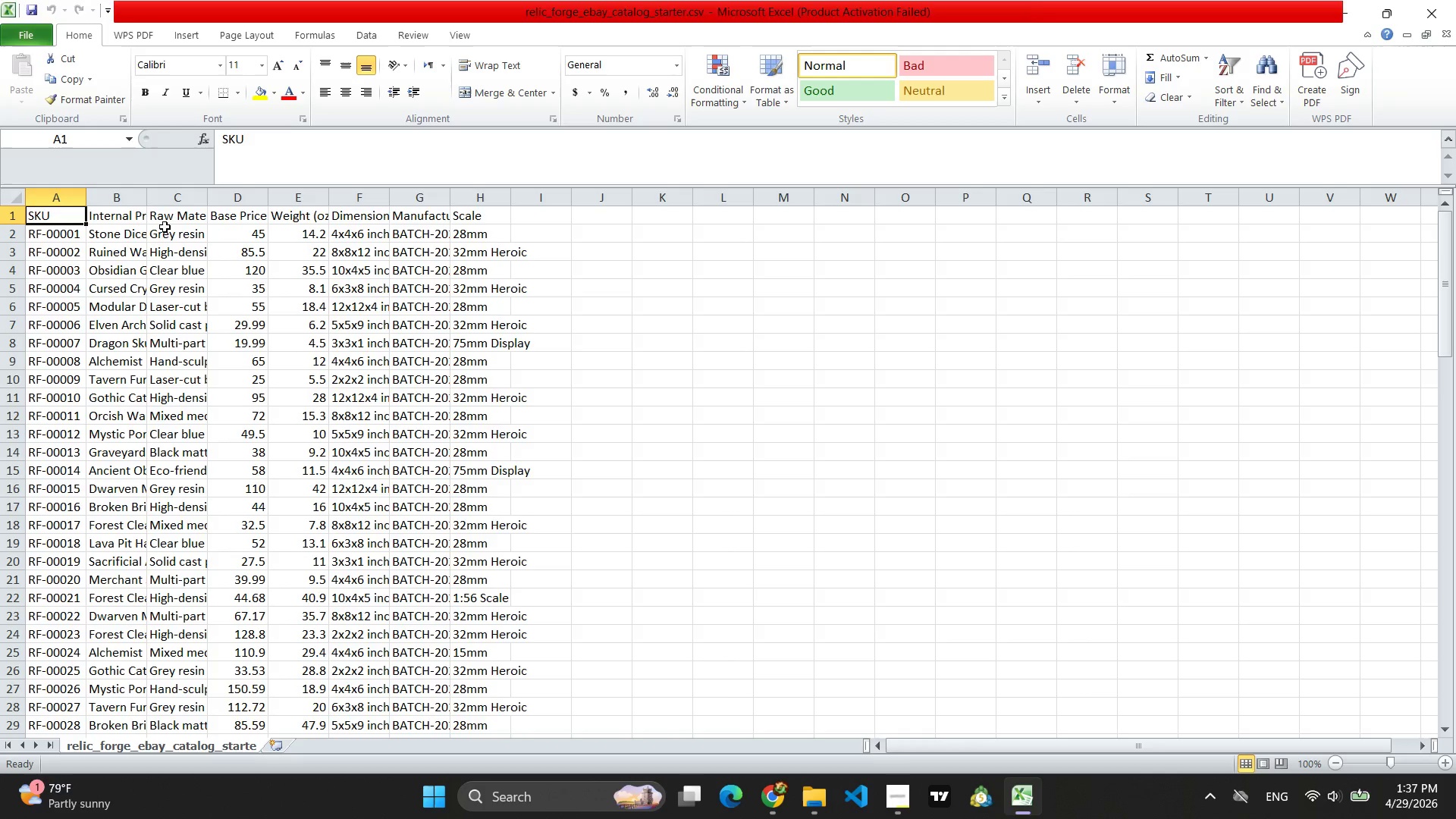 
left_click_drag(start_coordinate=[145, 200], to_coordinate=[346, 181])
 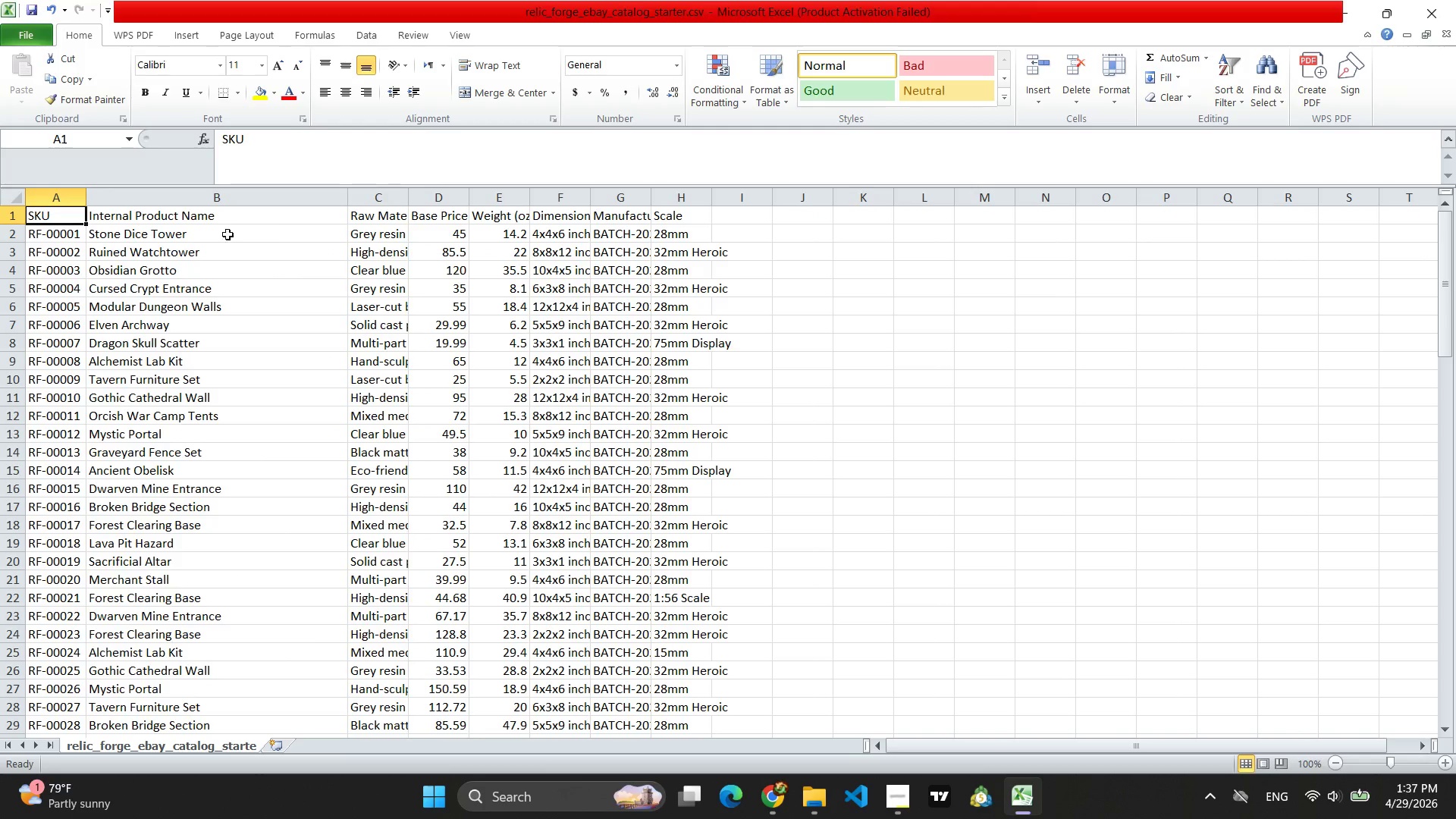 
left_click([194, 238])
 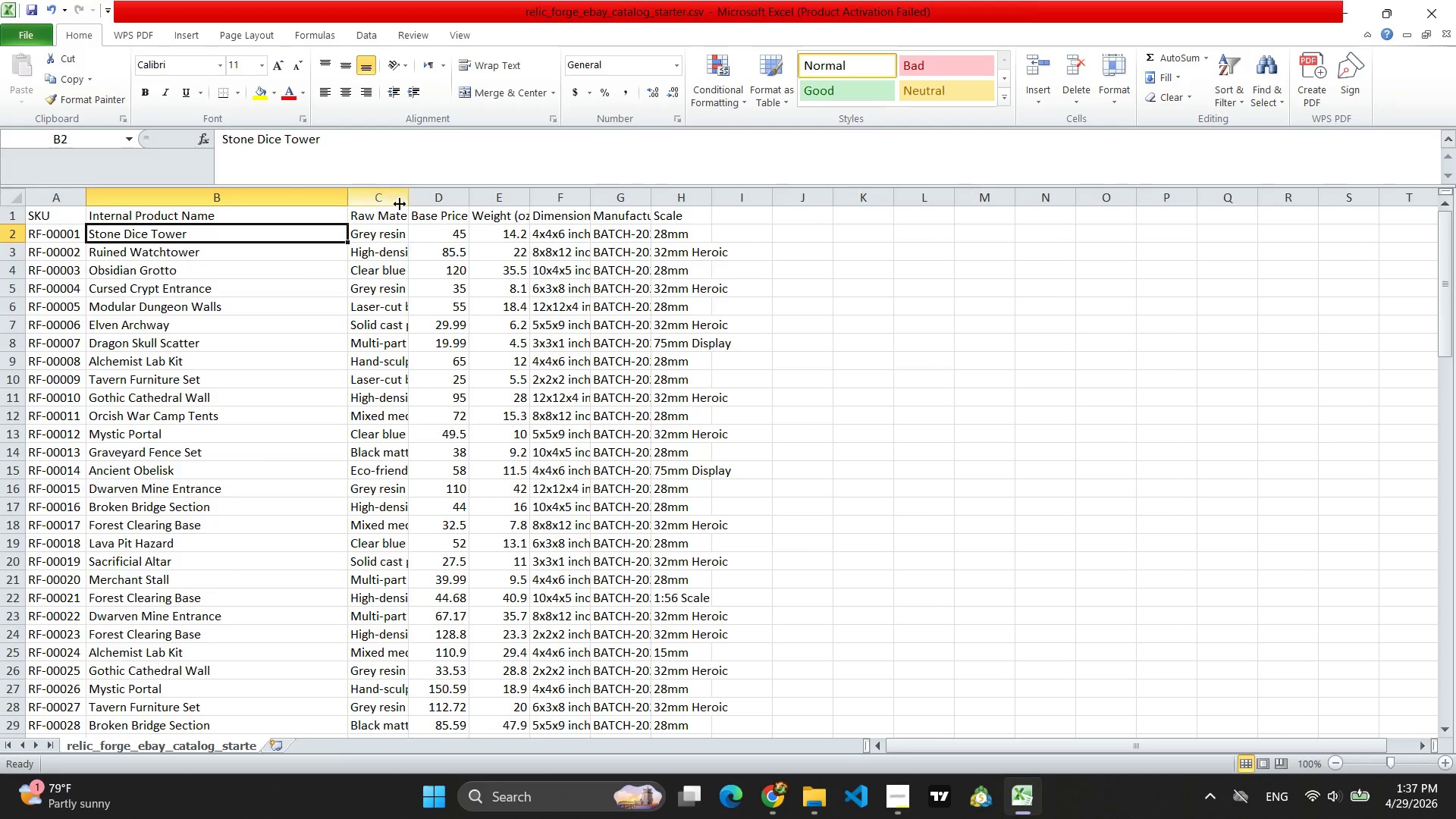 
left_click_drag(start_coordinate=[412, 199], to_coordinate=[632, 192])
 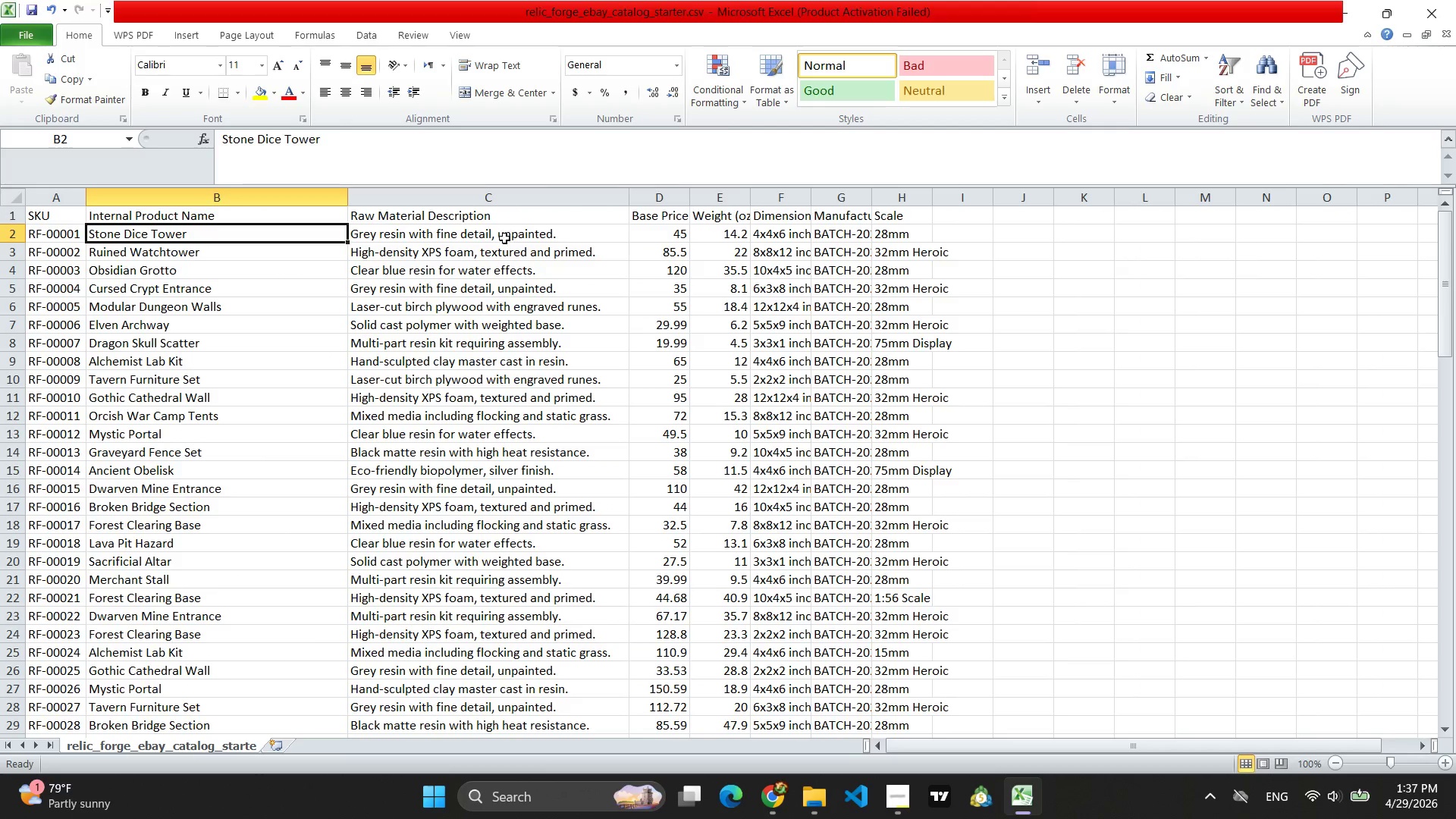 
left_click([504, 238])
 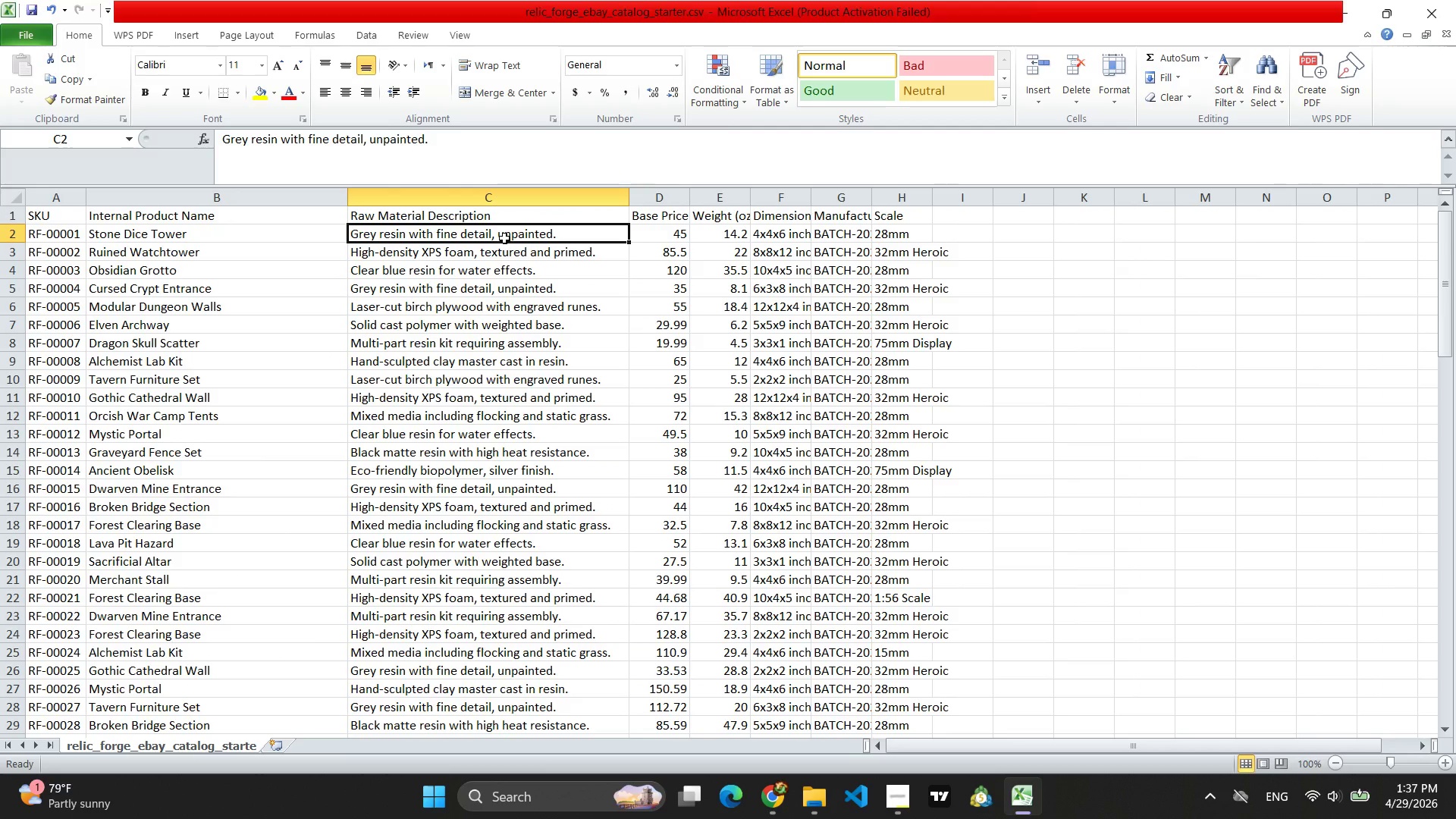 
left_click([248, 243])
 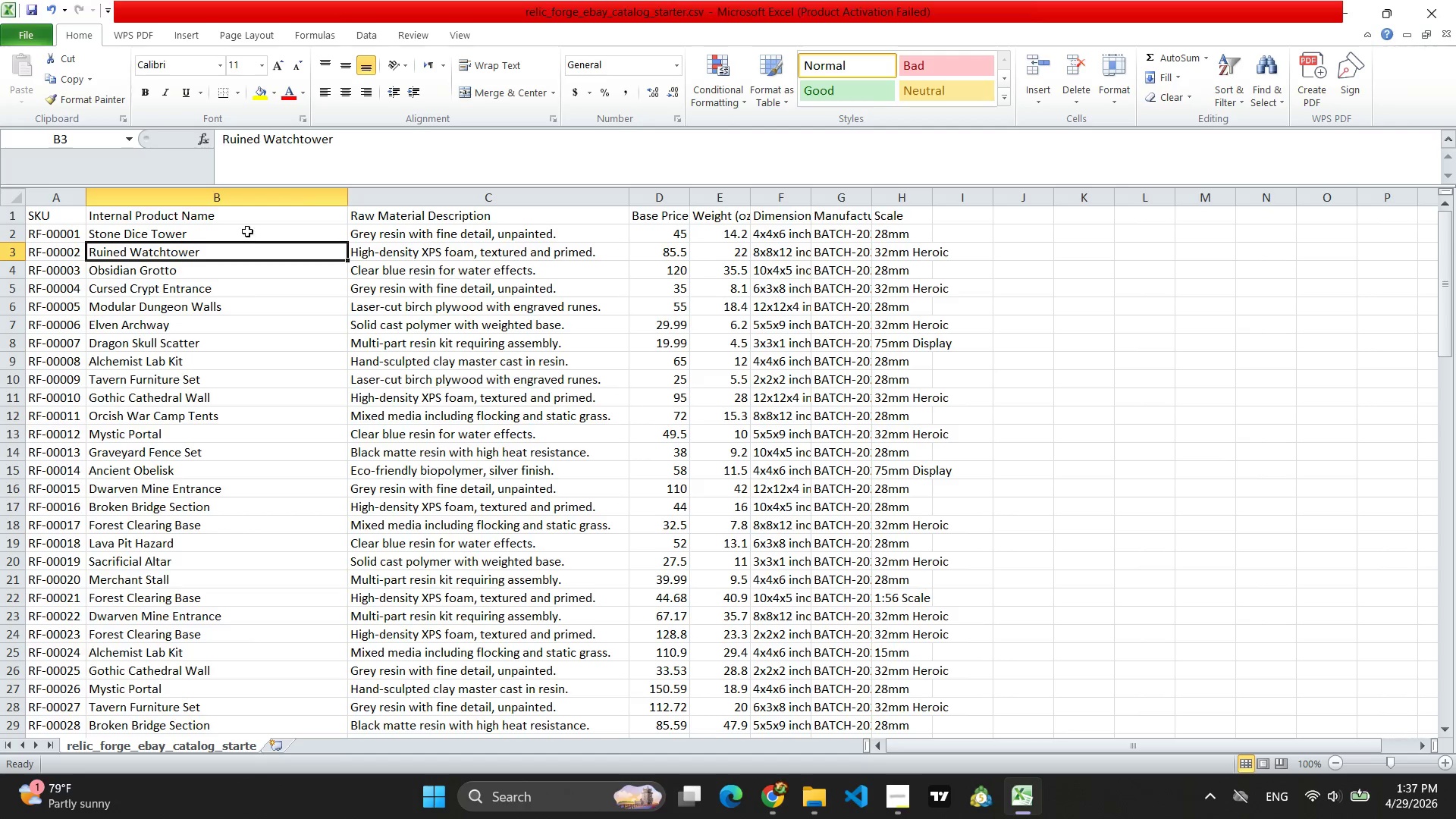 
left_click([244, 222])
 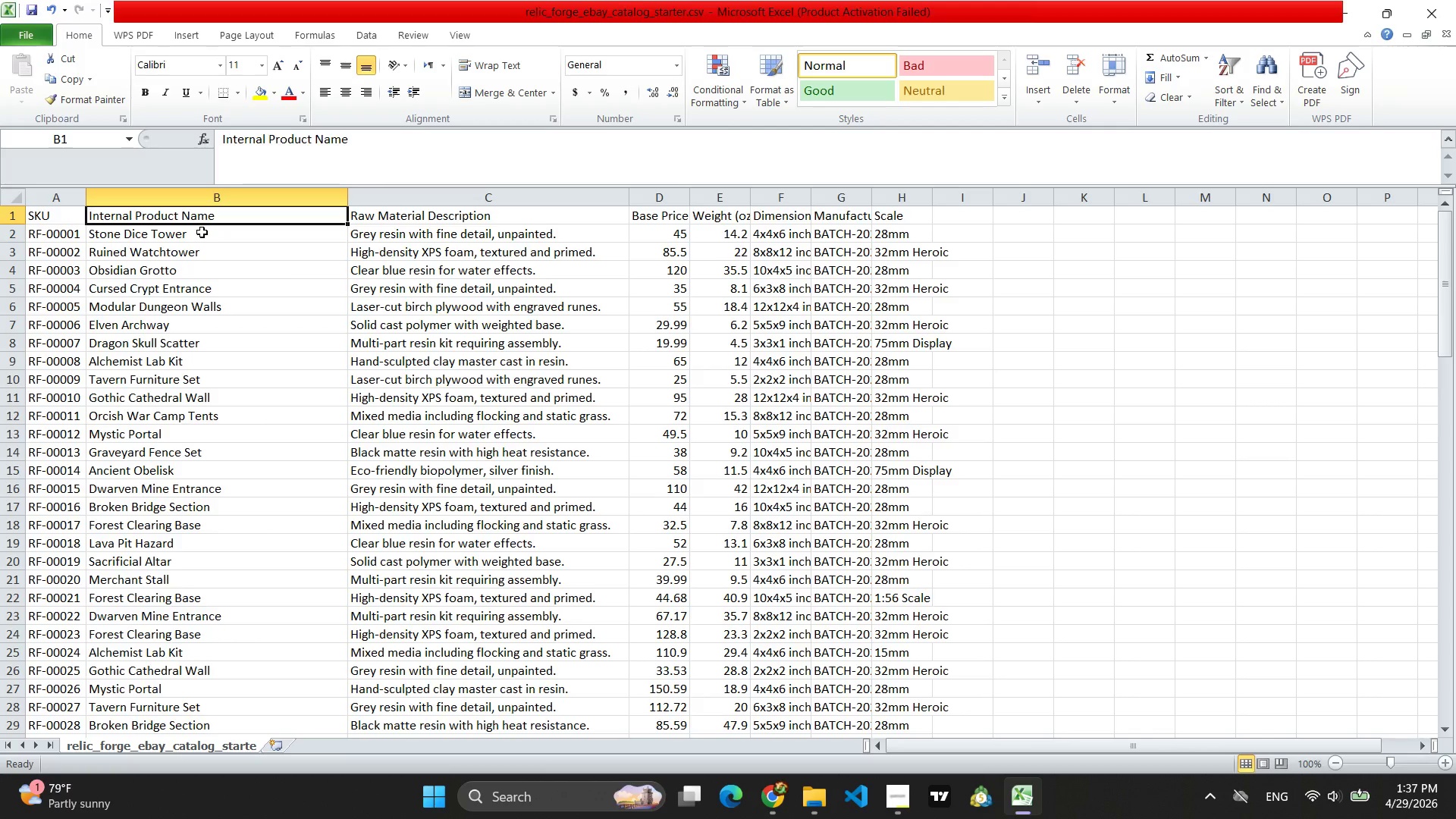 
left_click([202, 232])
 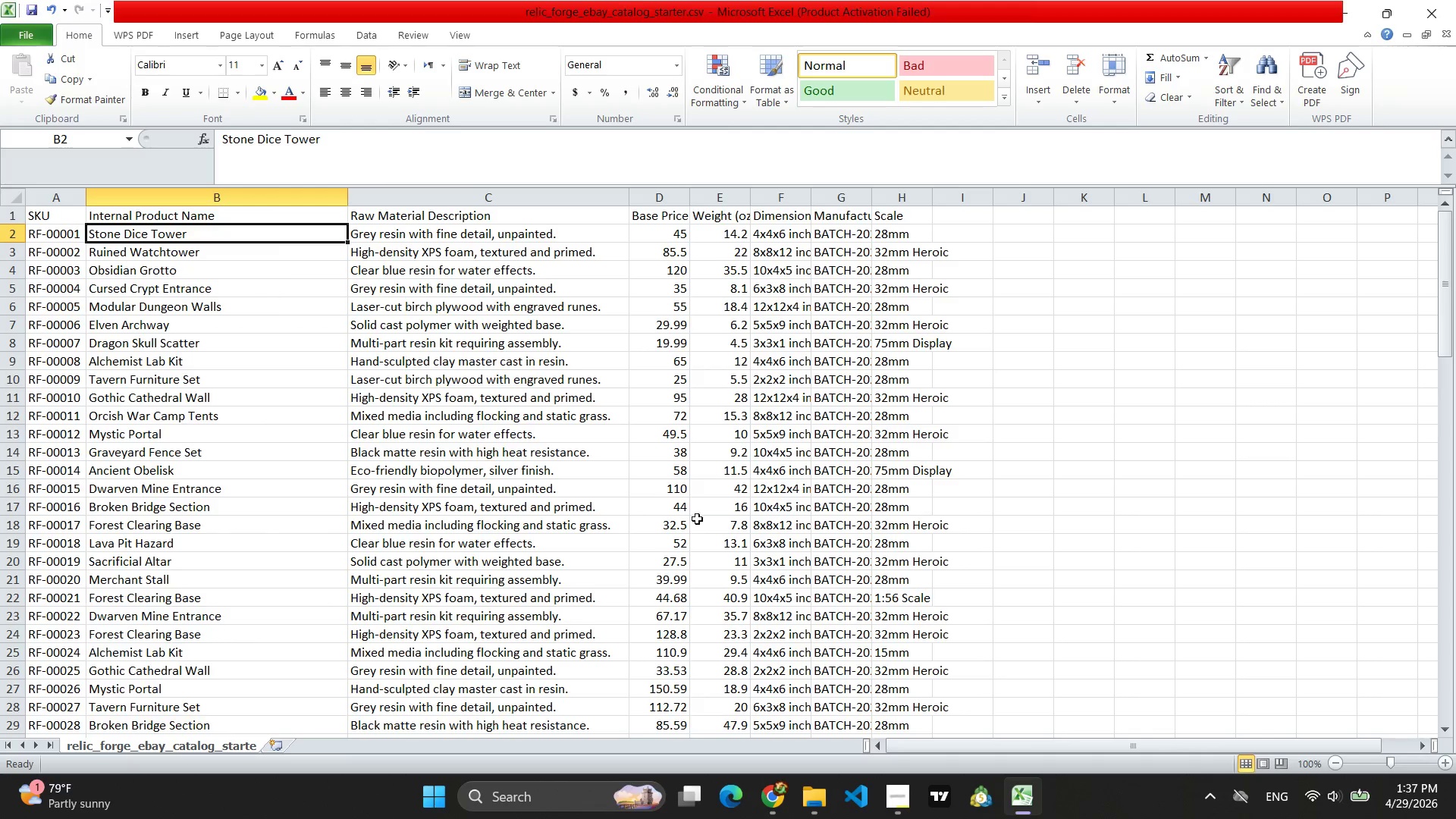 
mouse_move([1015, 803])
 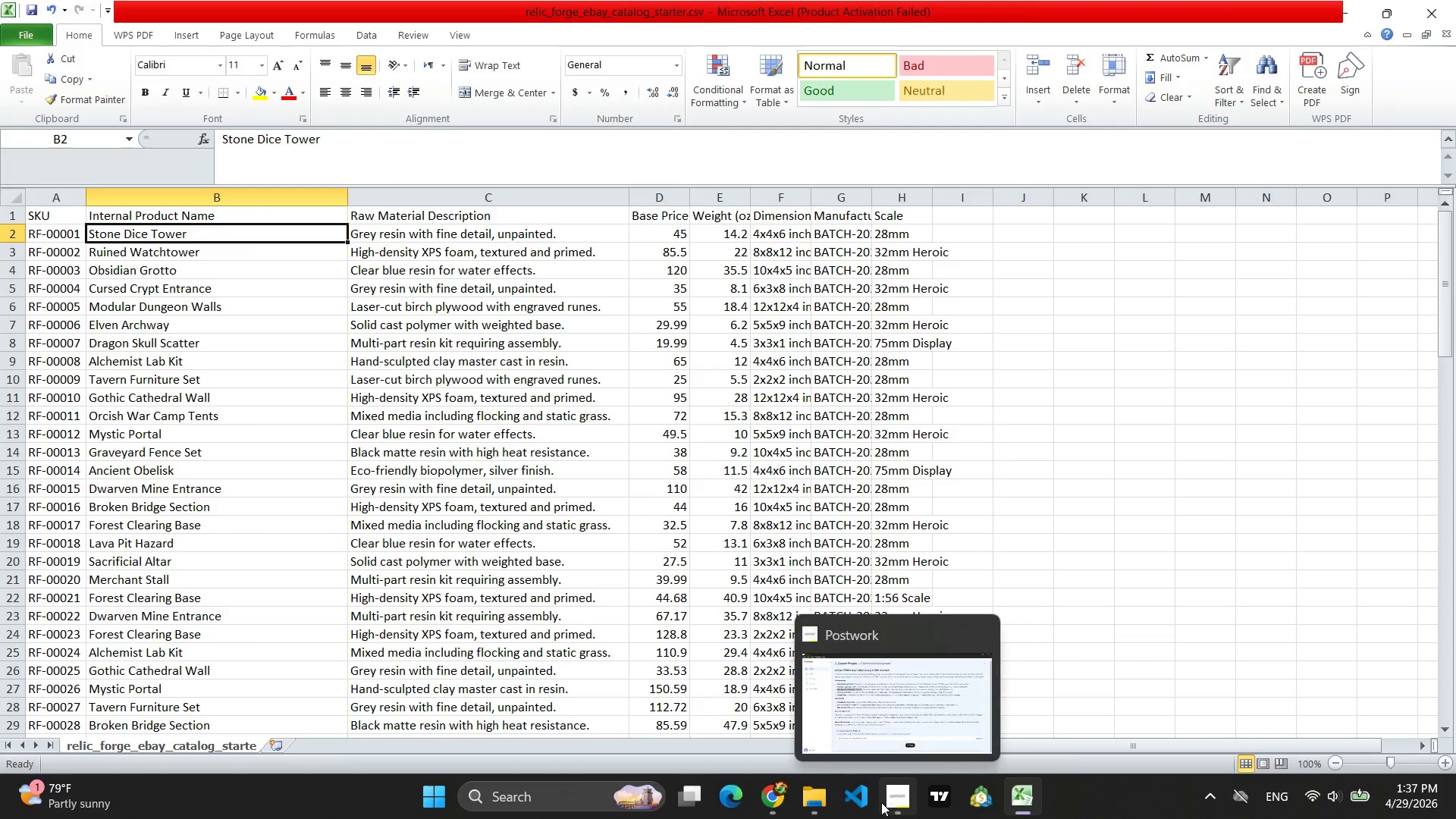 
mouse_move([835, 782])
 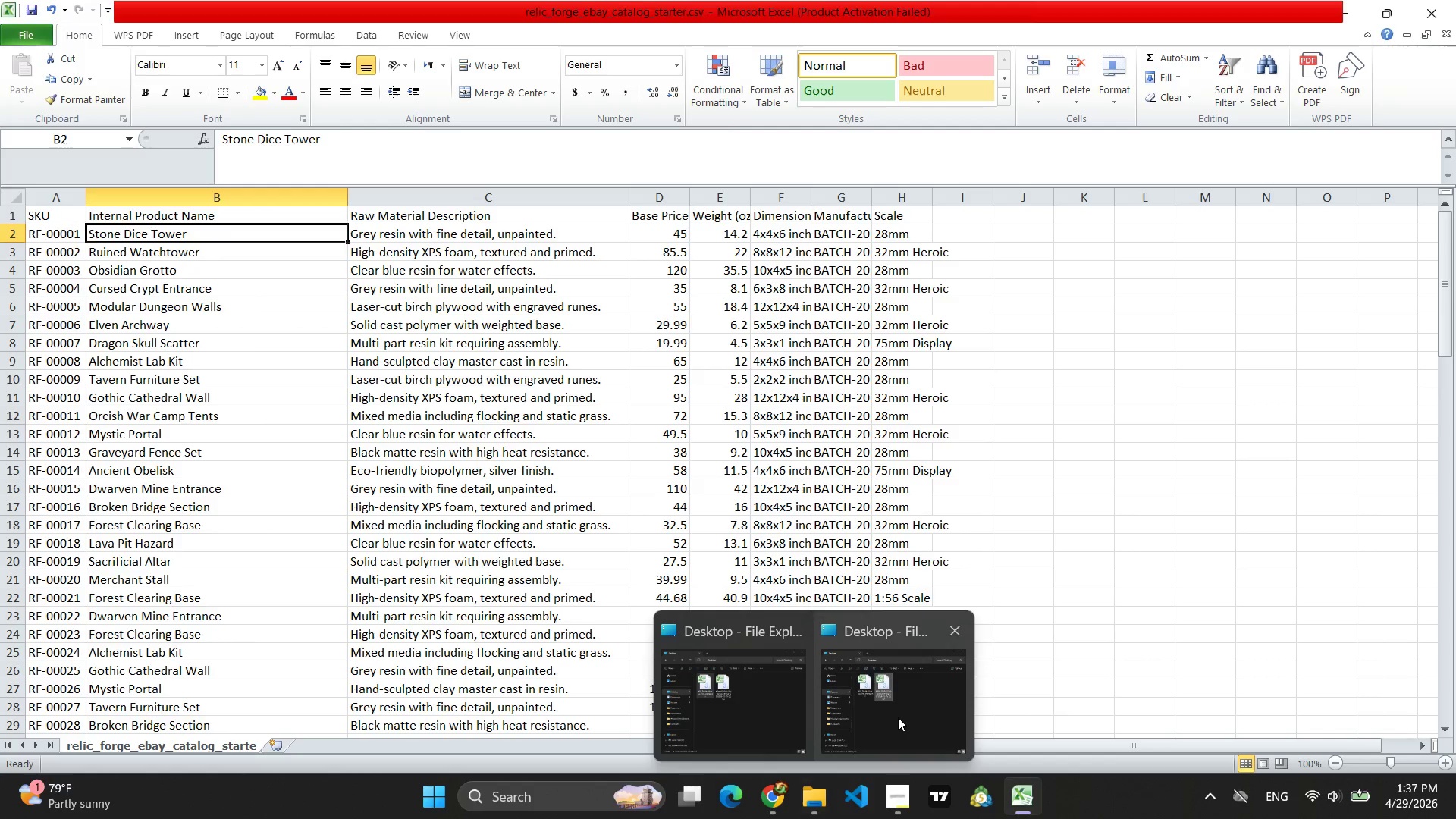 
left_click([898, 717])
 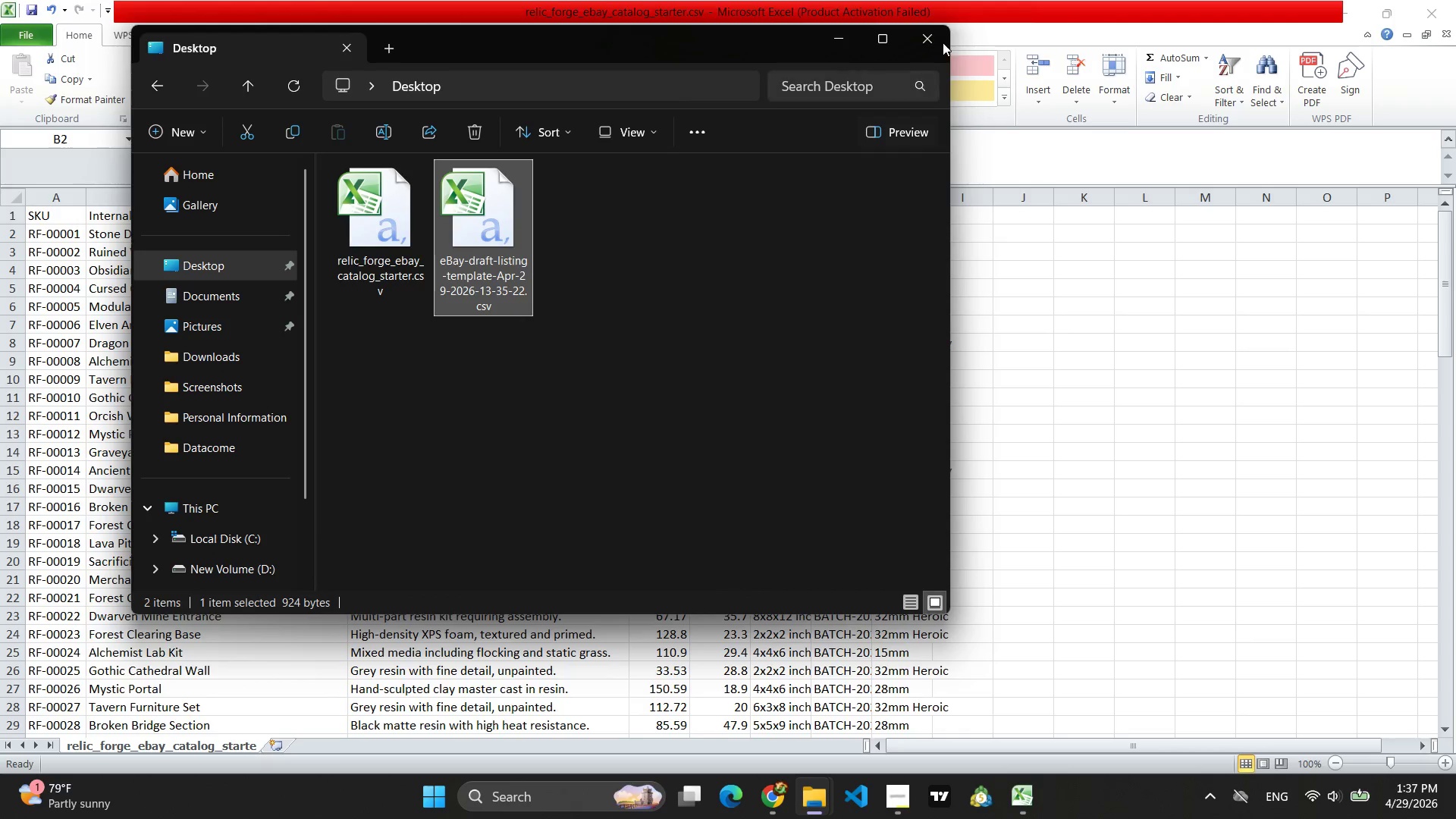 
left_click([938, 31])
 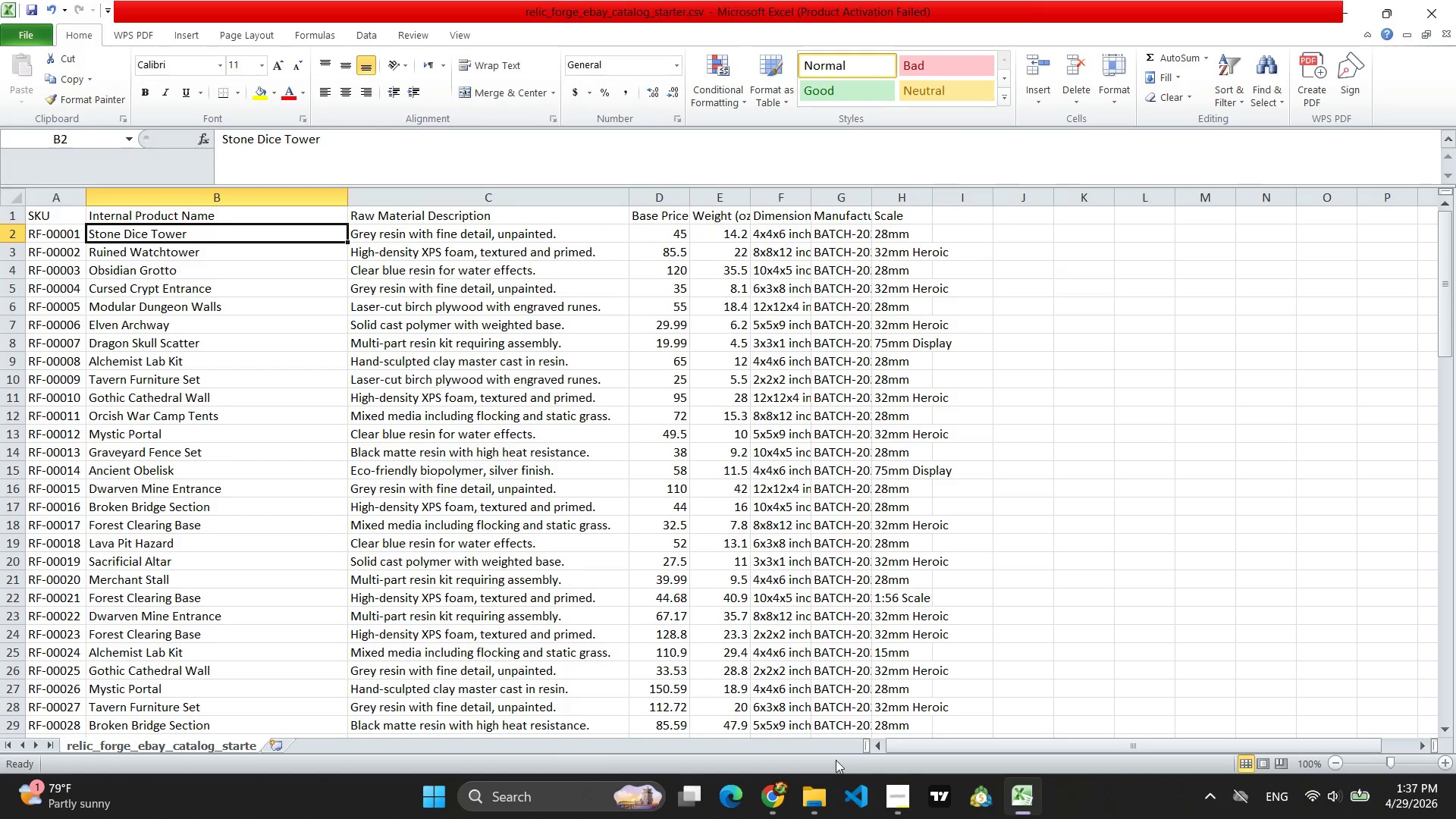 
left_click([798, 818])
 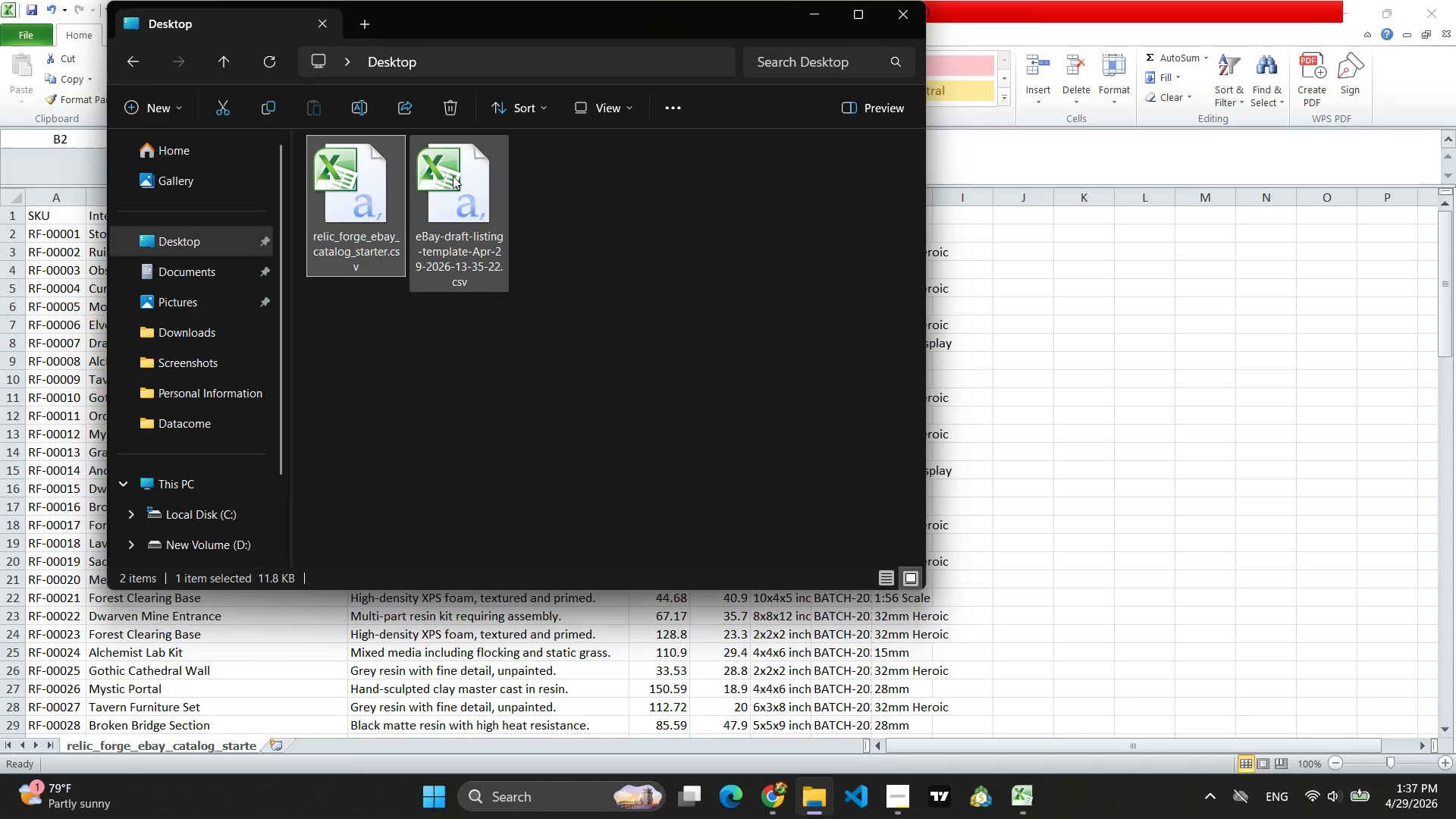 
double_click([453, 179])
 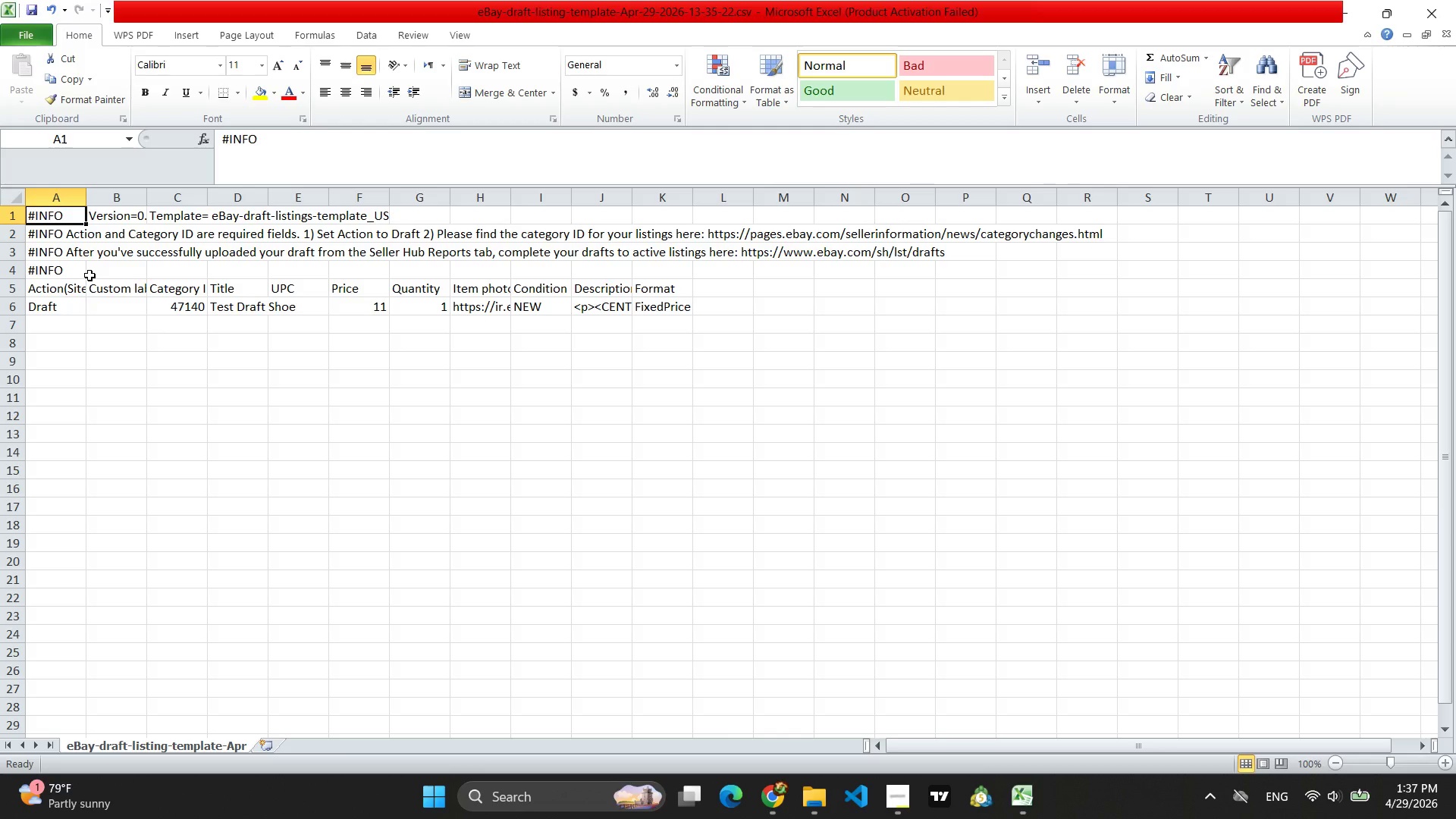 
left_click([49, 303])
 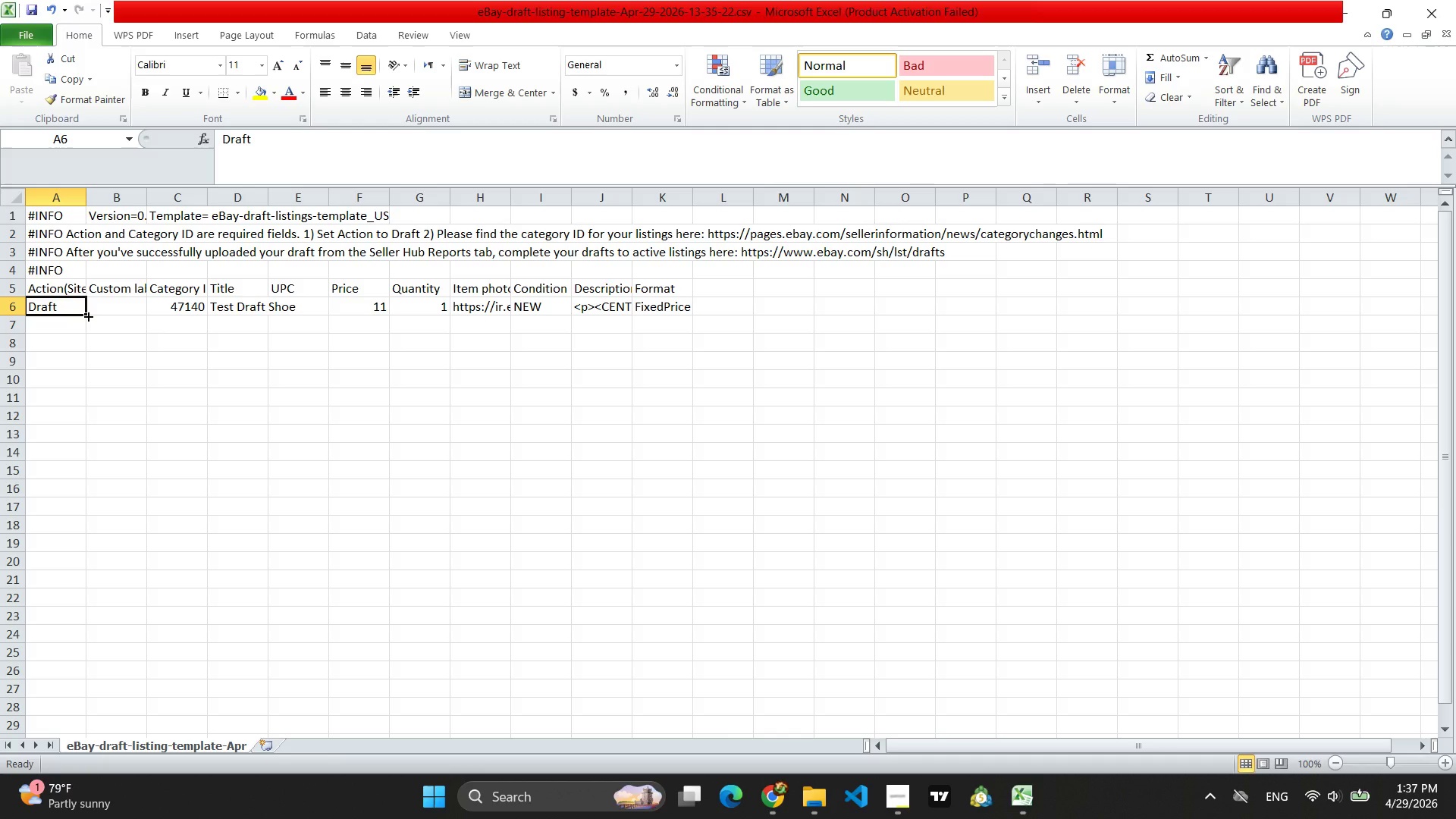 
left_click_drag(start_coordinate=[87, 315], to_coordinate=[0, 780])
 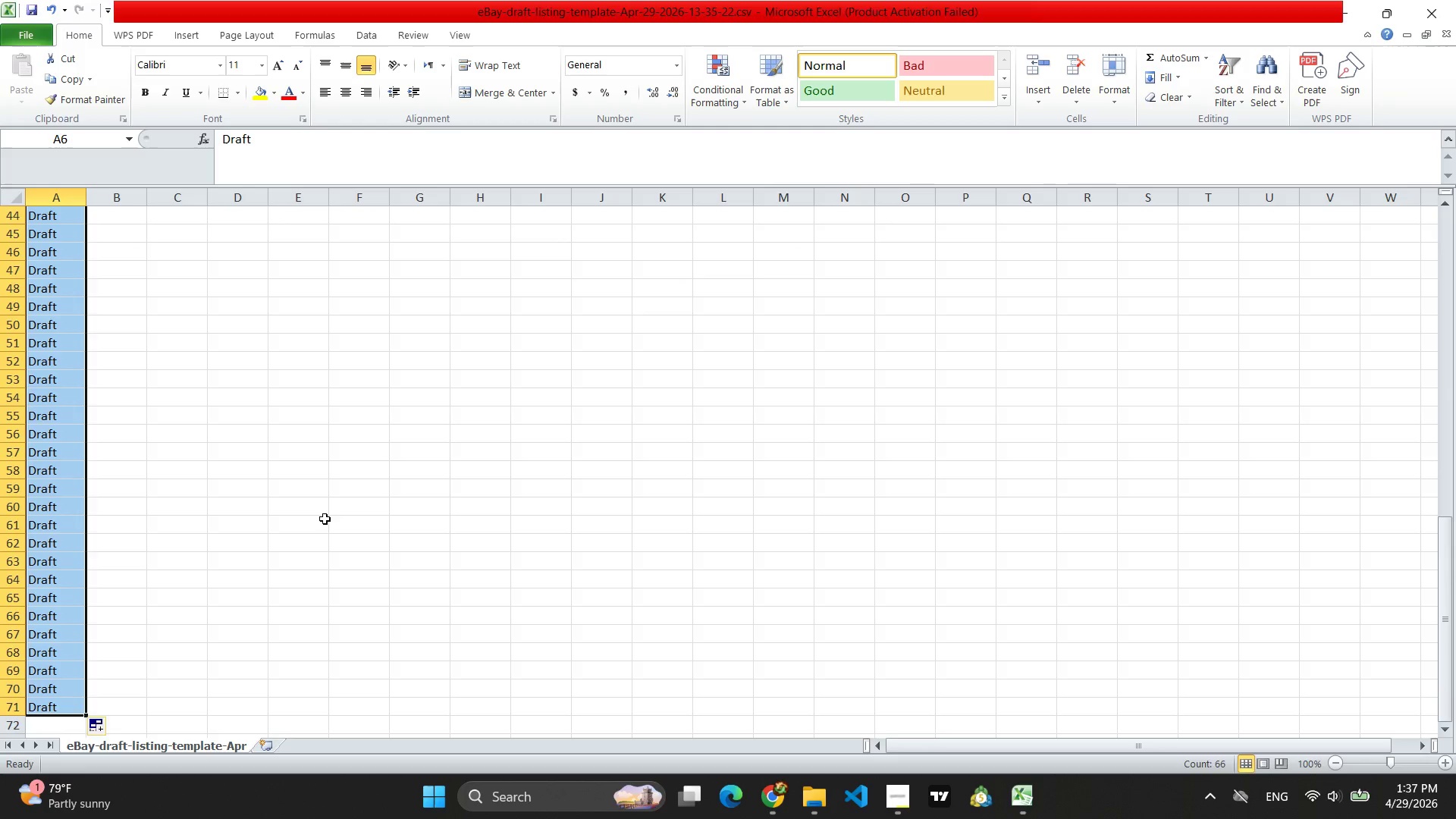 
left_click([329, 517])
 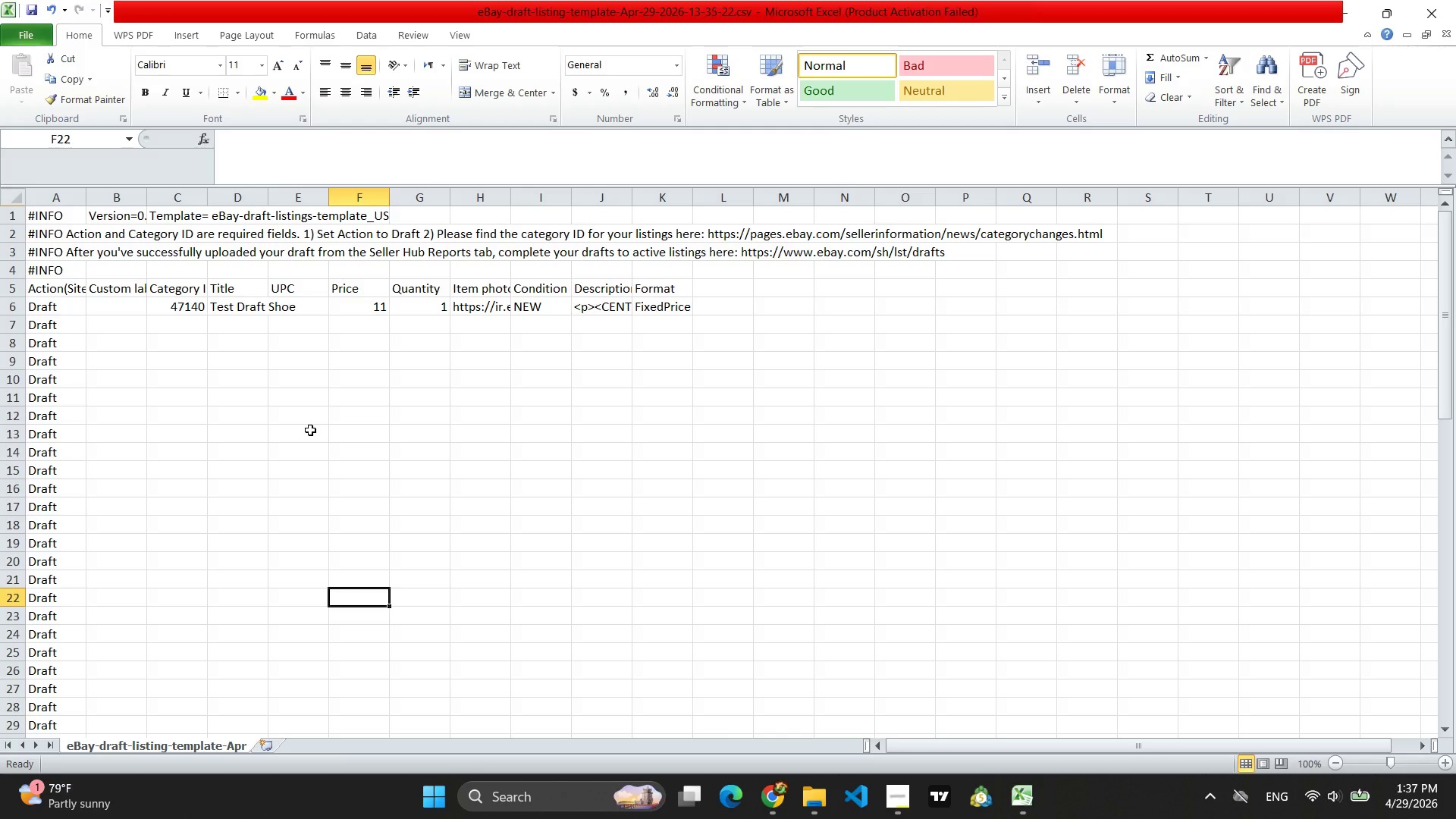 
scroll: coordinate [329, 517], scroll_direction: up, amount: 12.0
 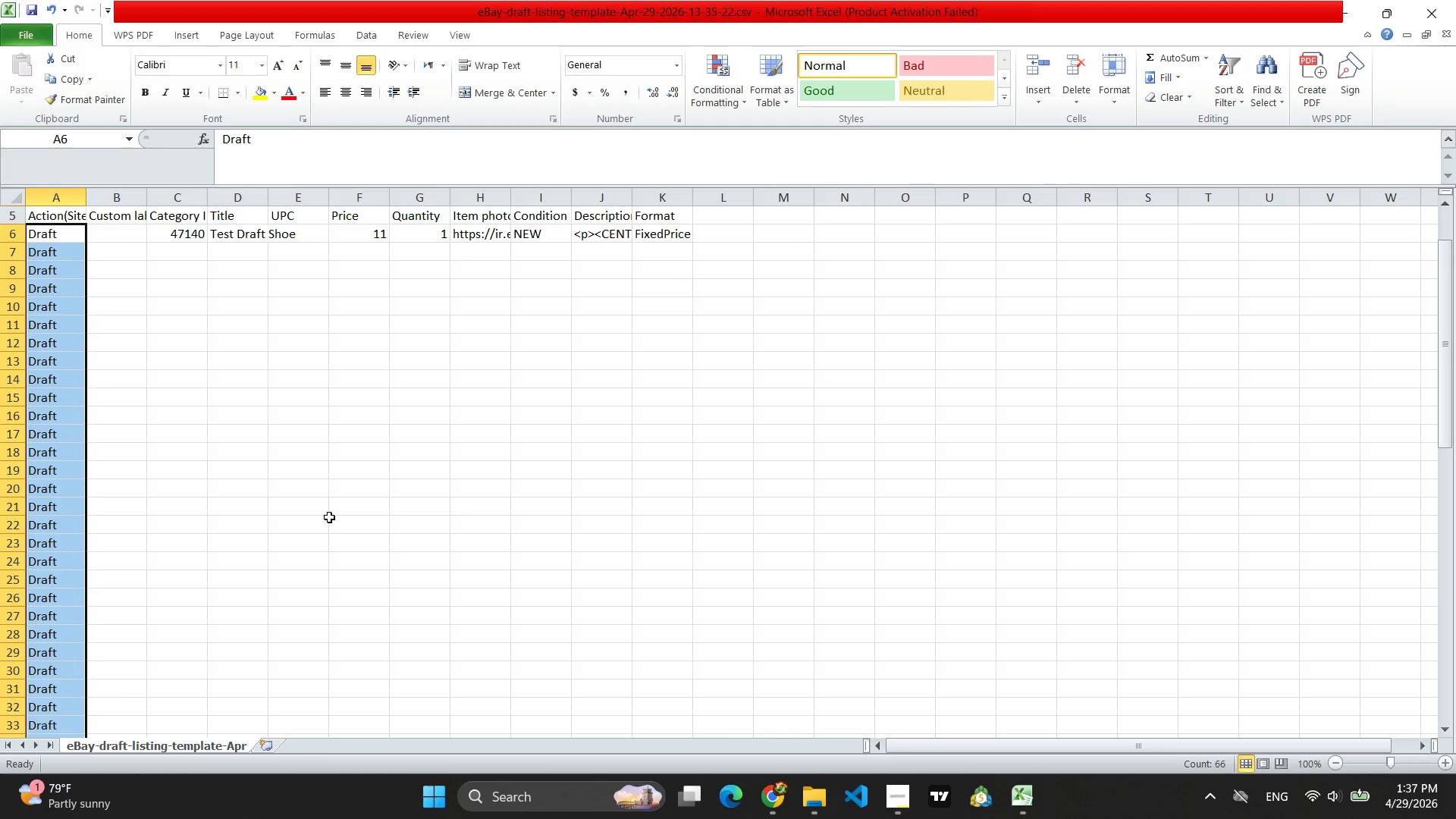 
left_click([134, 310])
 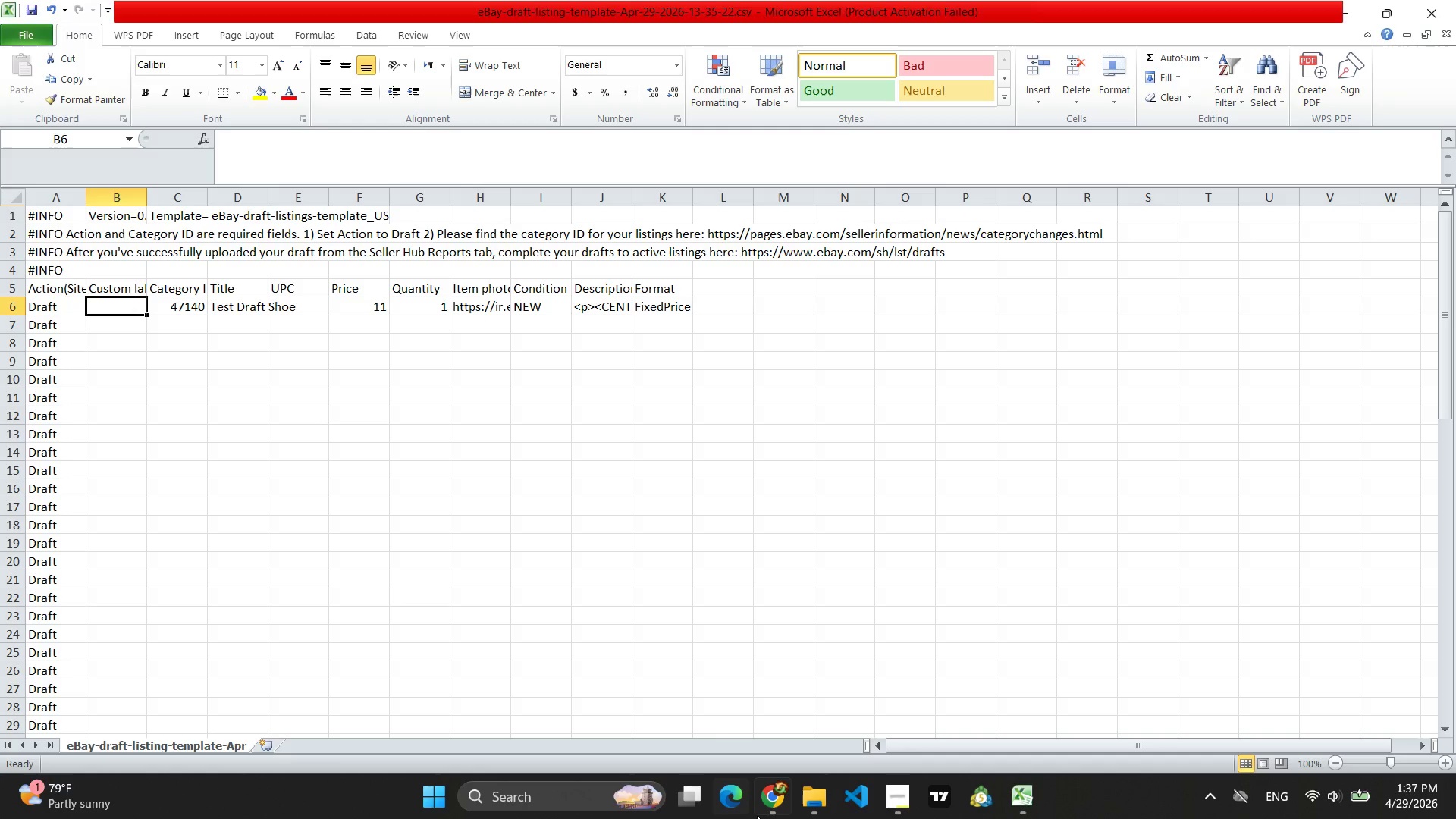 
left_click([767, 814])
 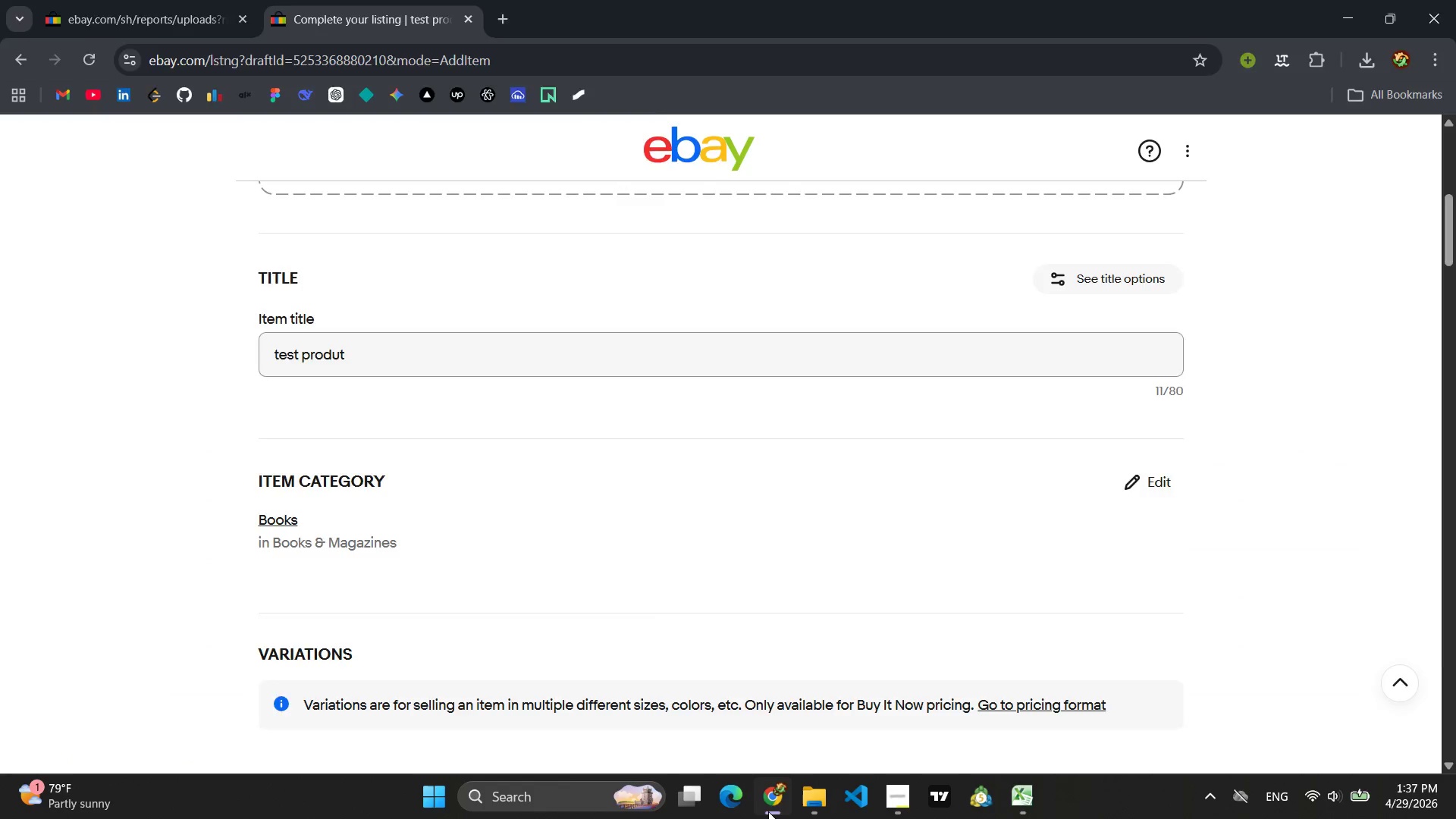 
double_click([768, 811])
 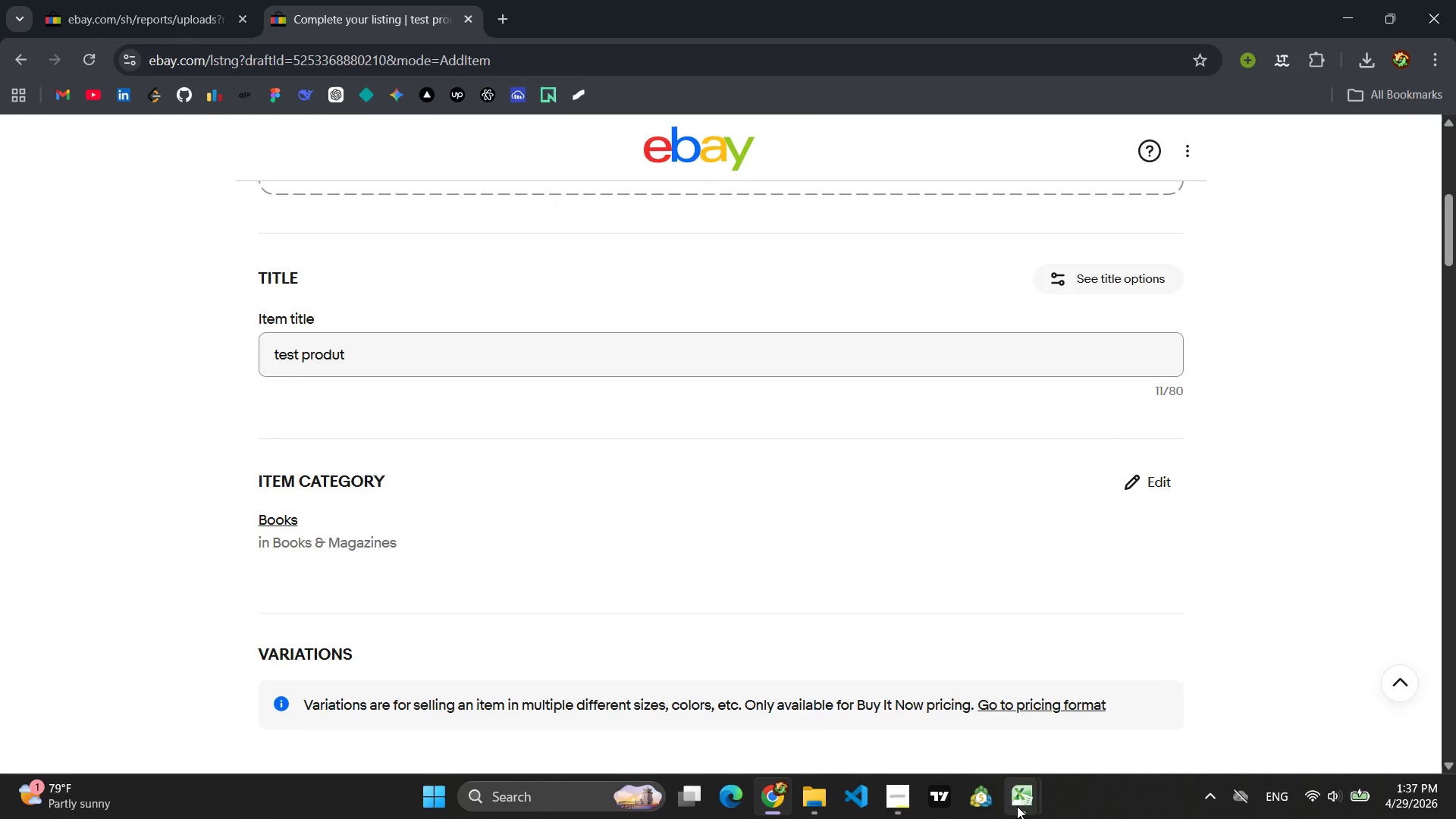 
left_click([1094, 698])
 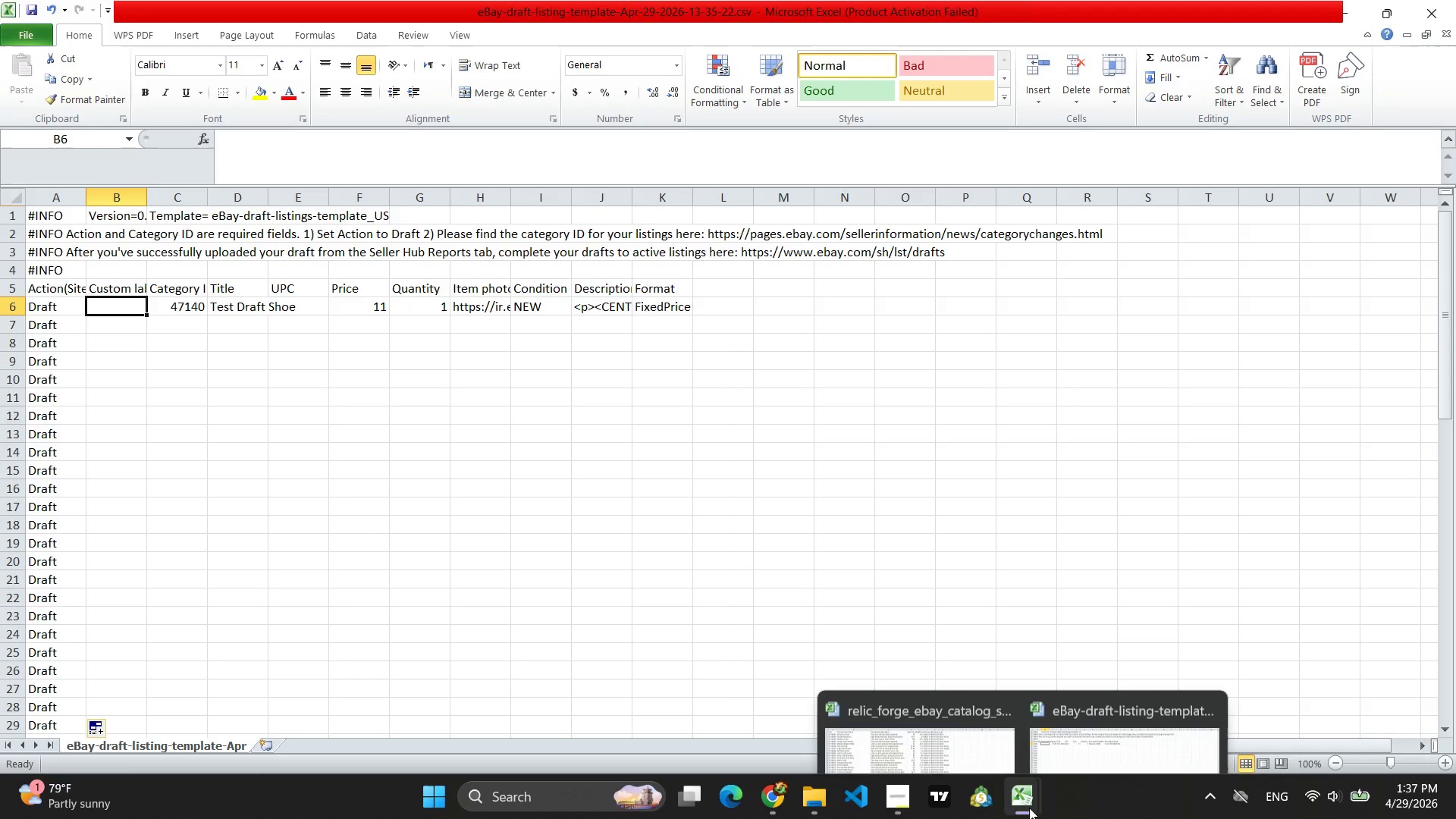 
left_click([974, 688])
 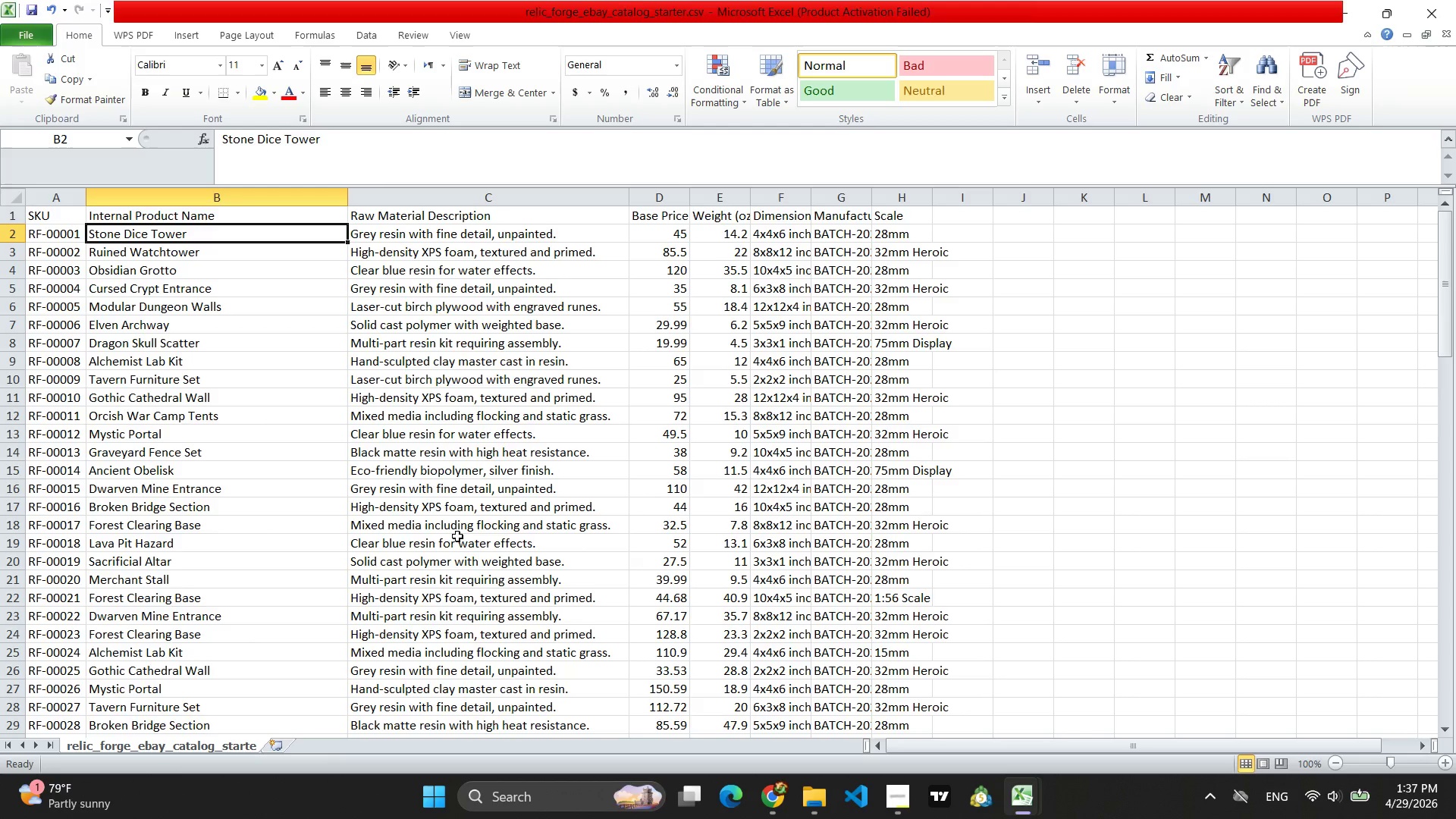 
scroll: coordinate [306, 404], scroll_direction: up, amount: 3.0
 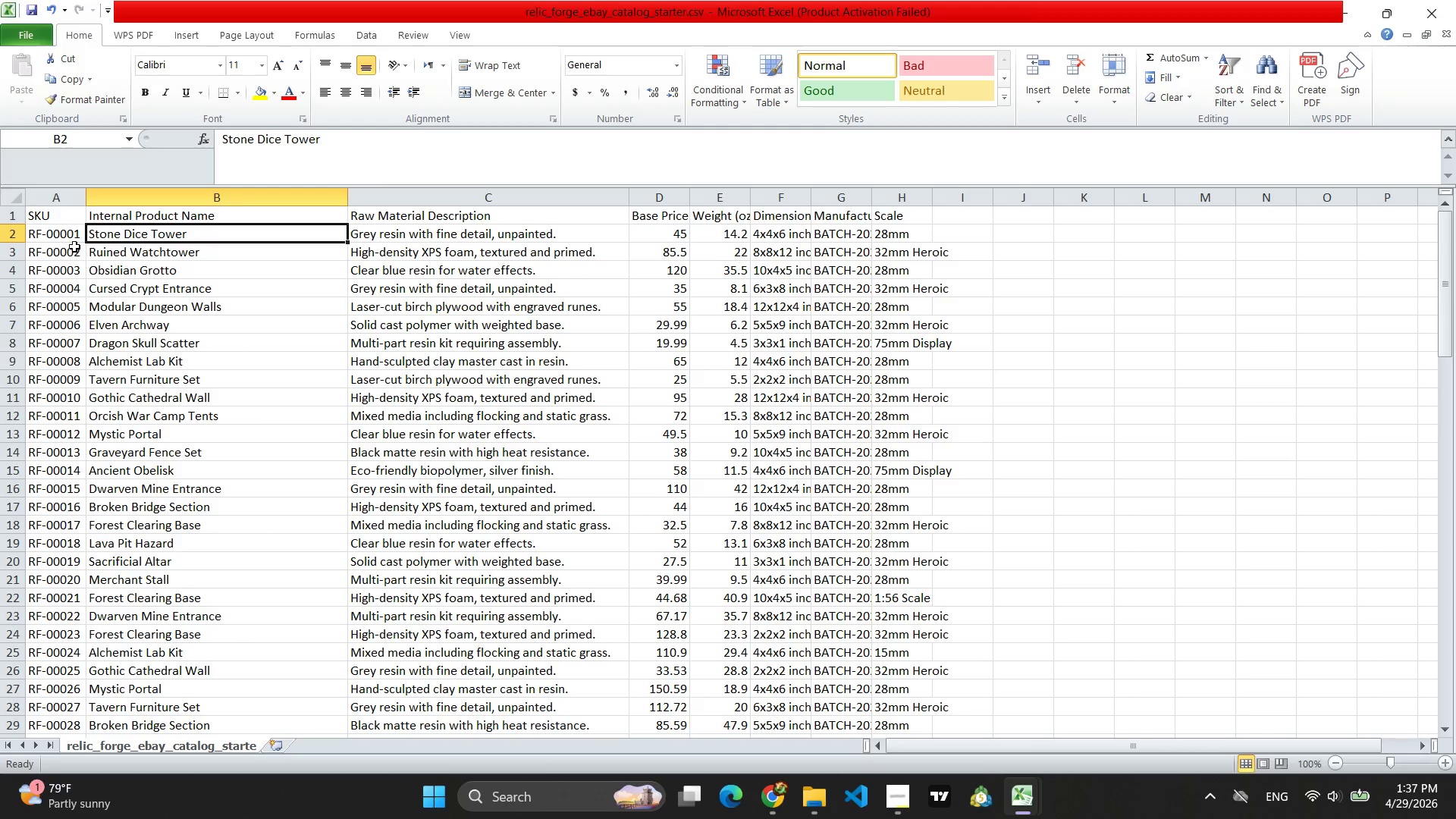 
left_click([64, 237])
 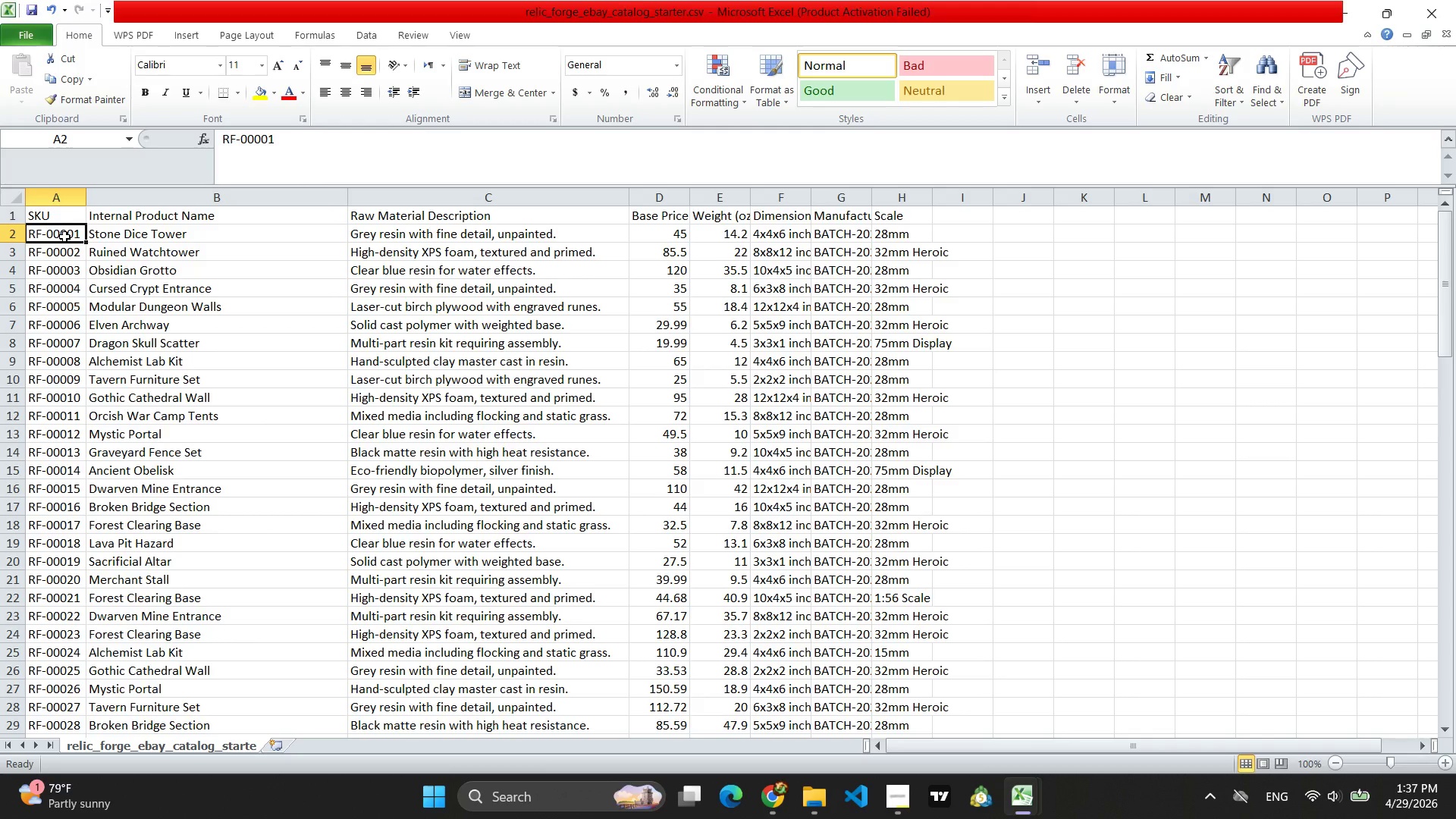 
key(Control+C)
 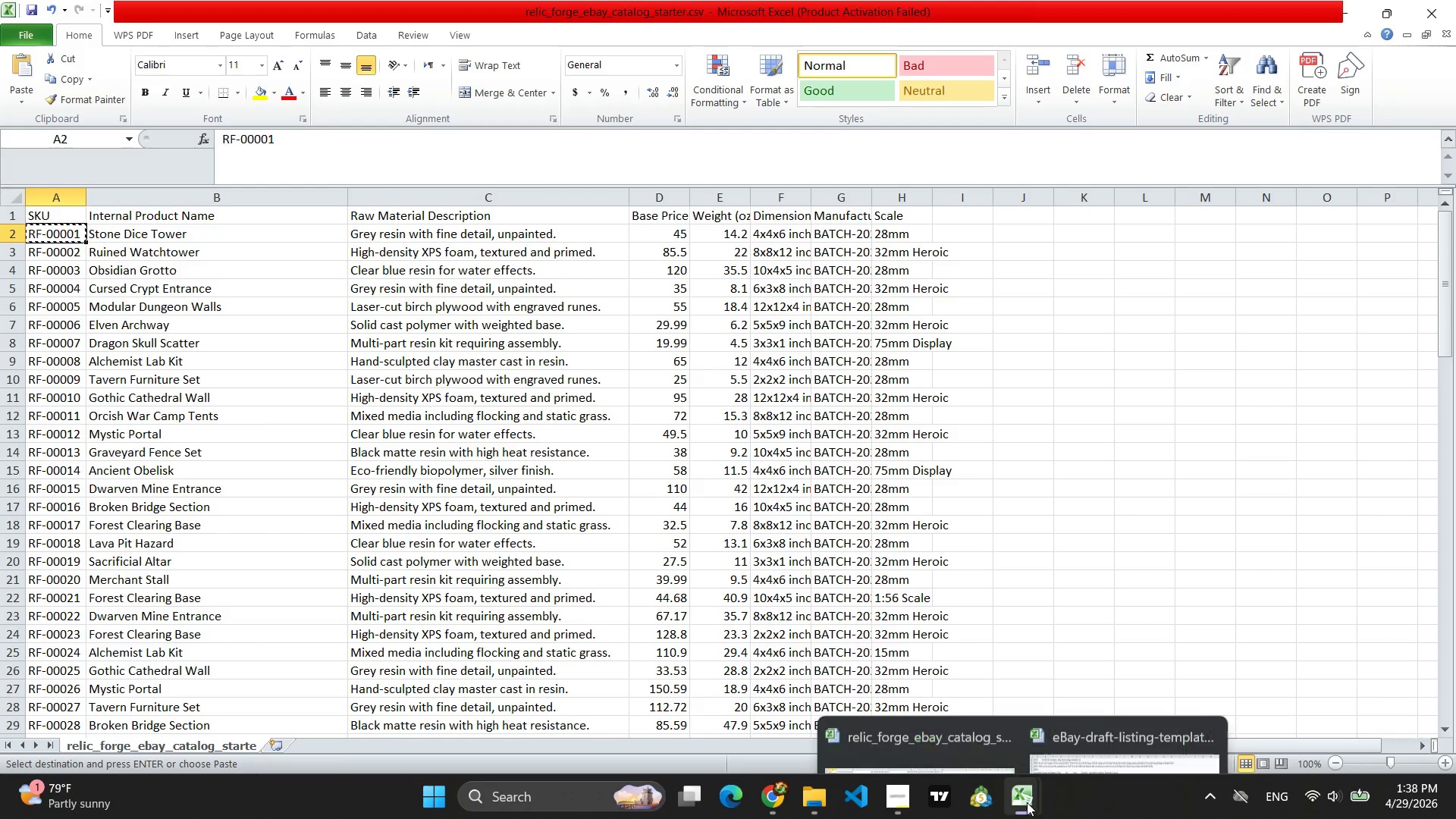 
left_click([1141, 696])
 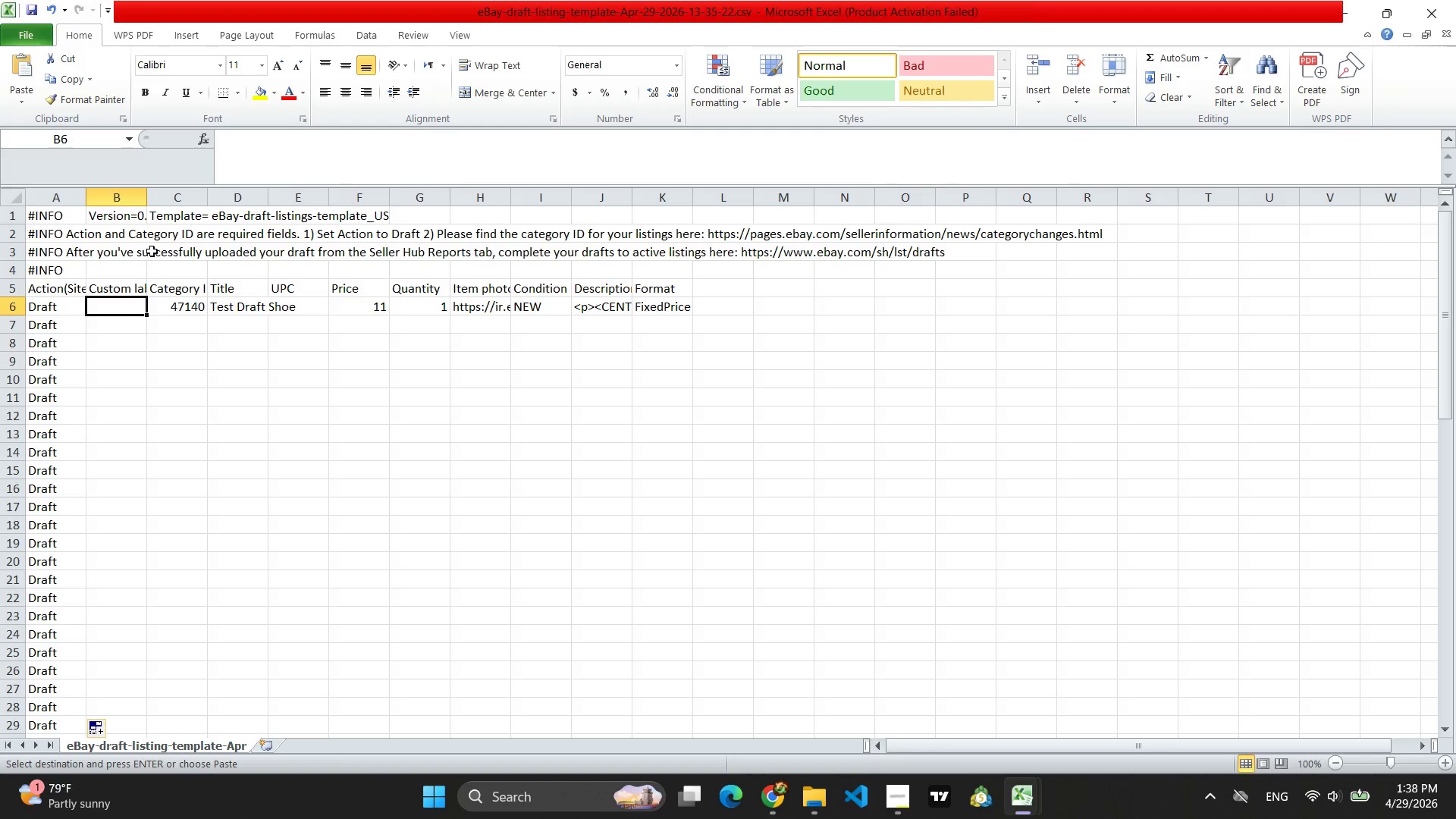 
left_click_drag(start_coordinate=[146, 194], to_coordinate=[230, 191])
 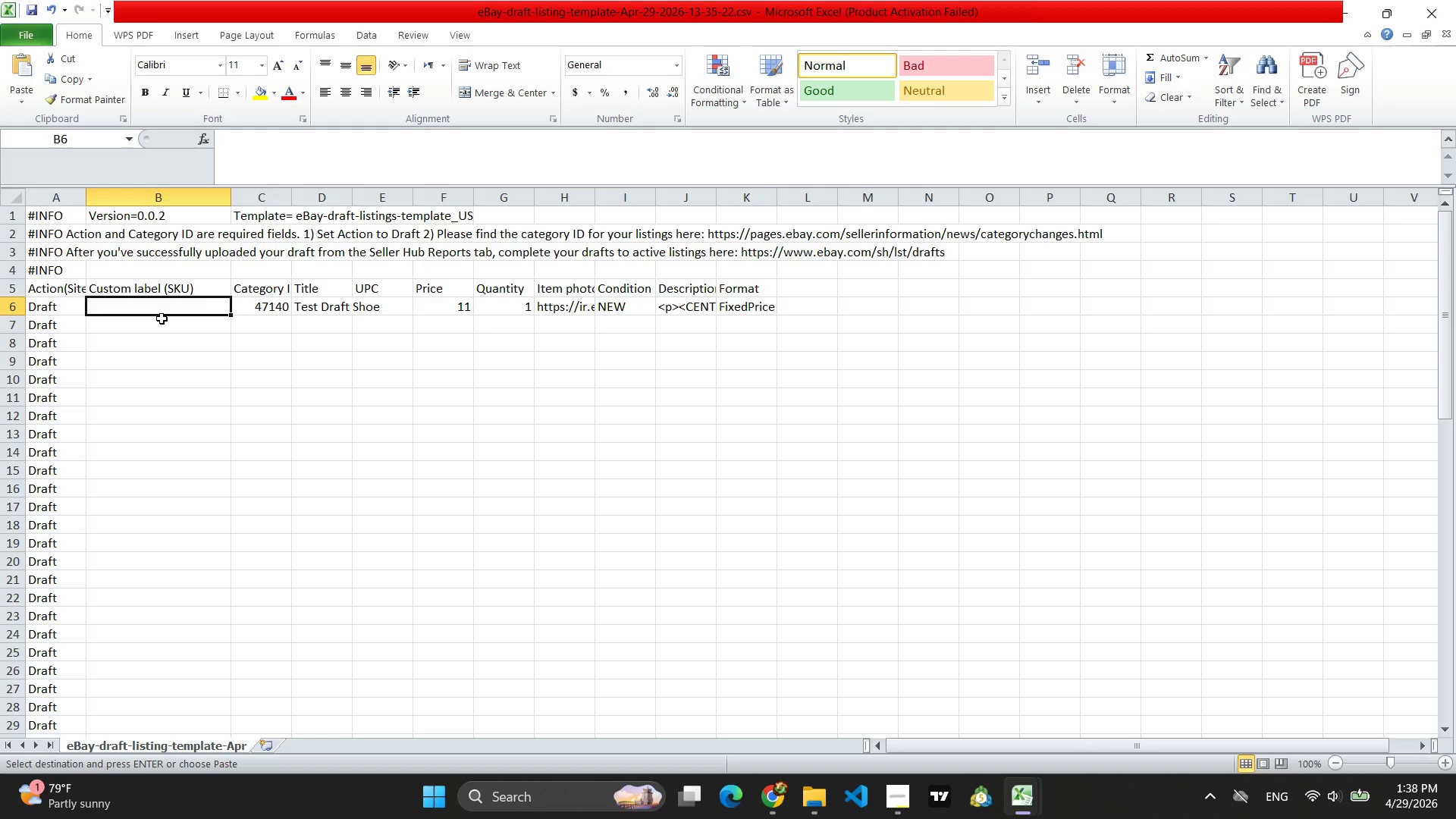 
key(Control+V)
 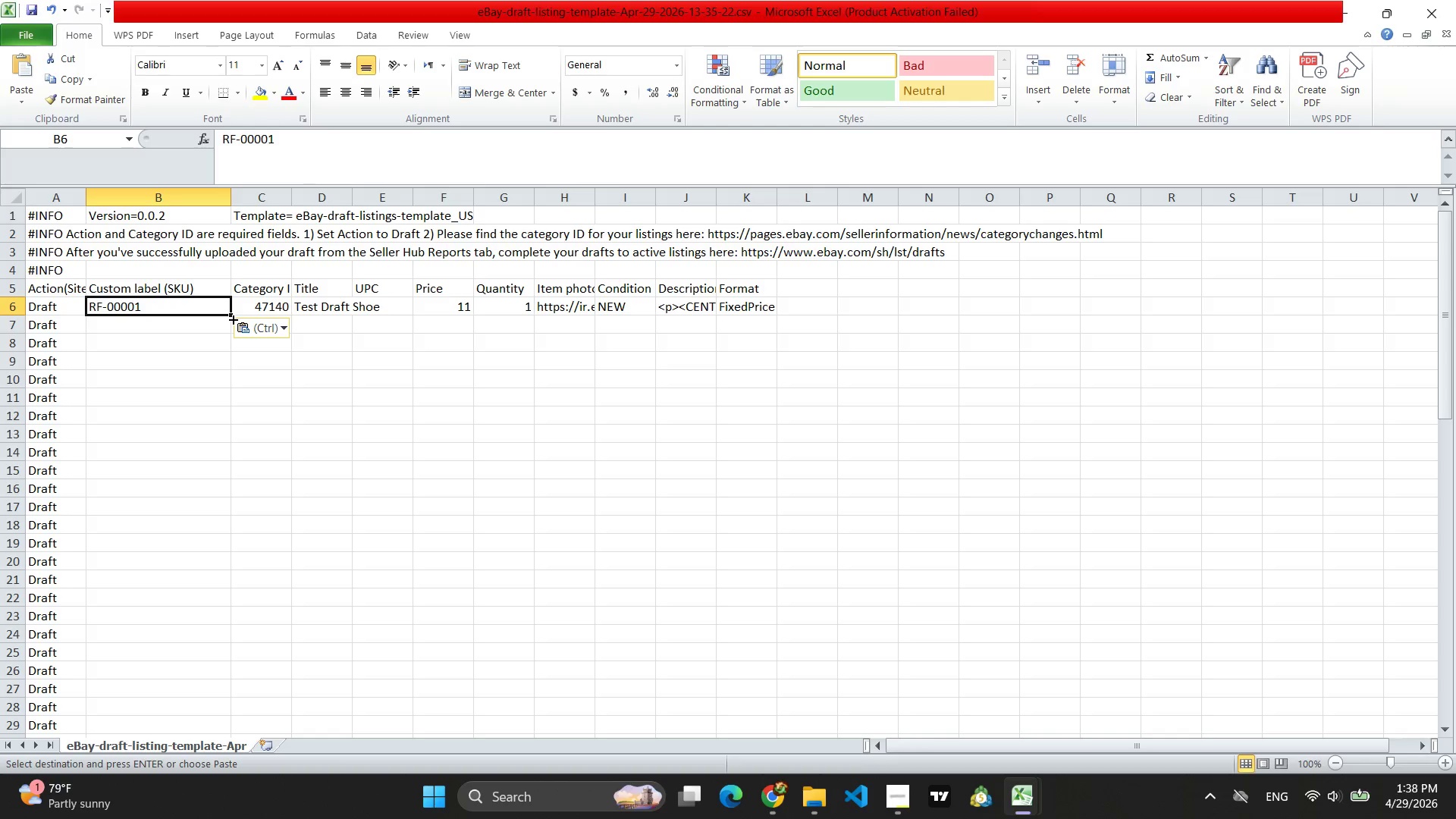 
left_click_drag(start_coordinate=[228, 312], to_coordinate=[157, 767])
 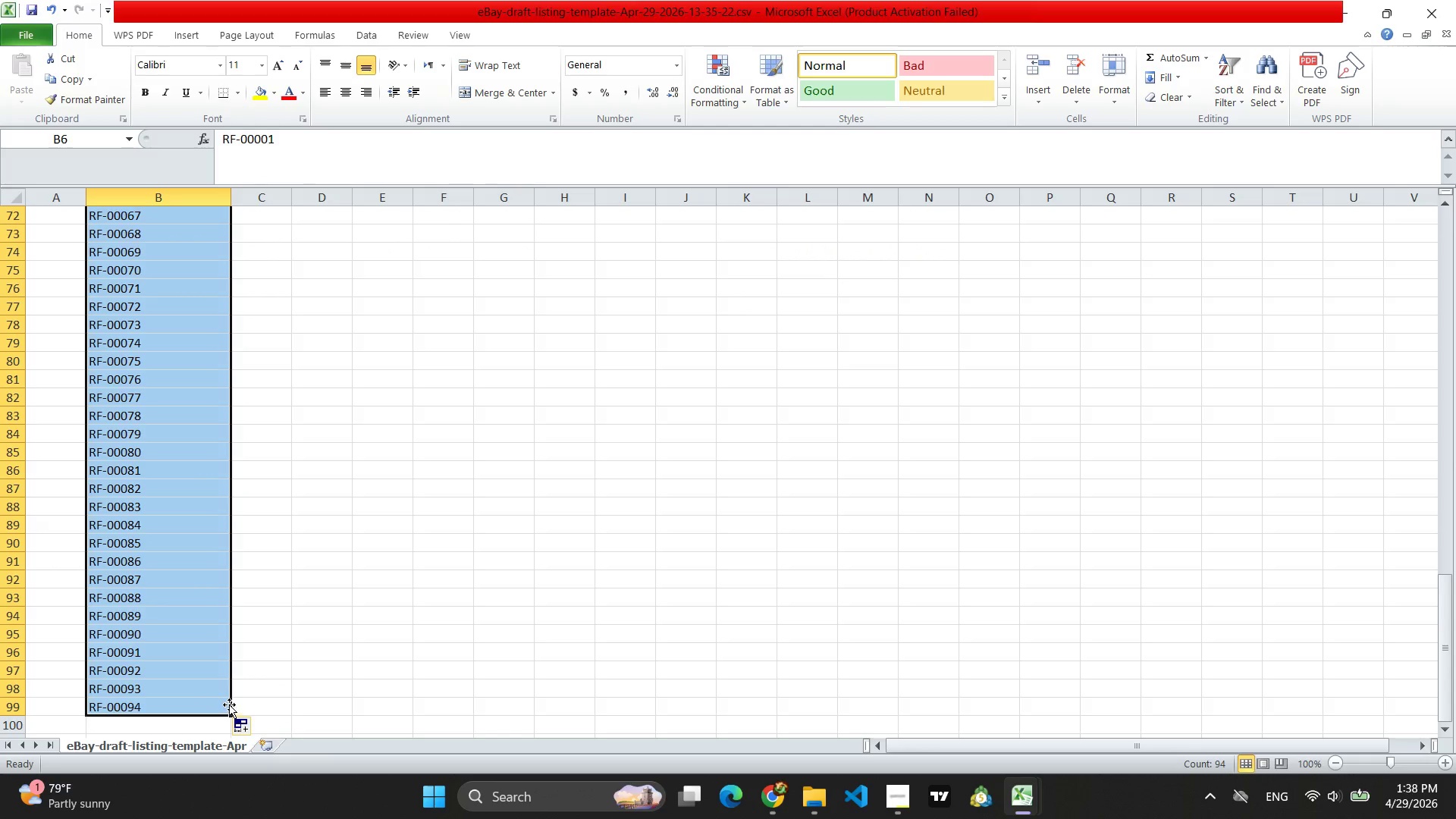 
scroll: coordinate [261, 701], scroll_direction: down, amount: 1.0
 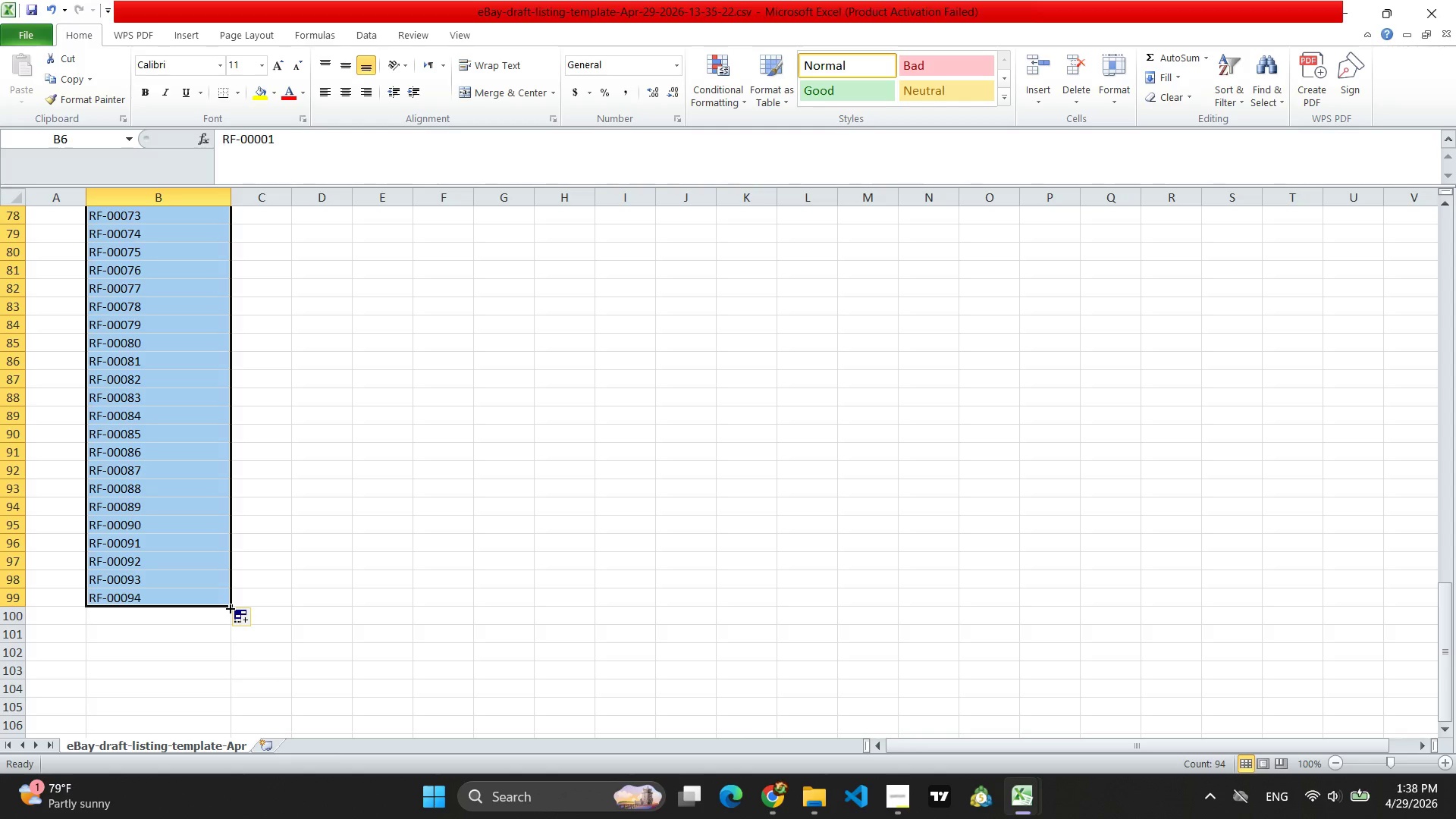 
left_click_drag(start_coordinate=[229, 607], to_coordinate=[219, 678])
 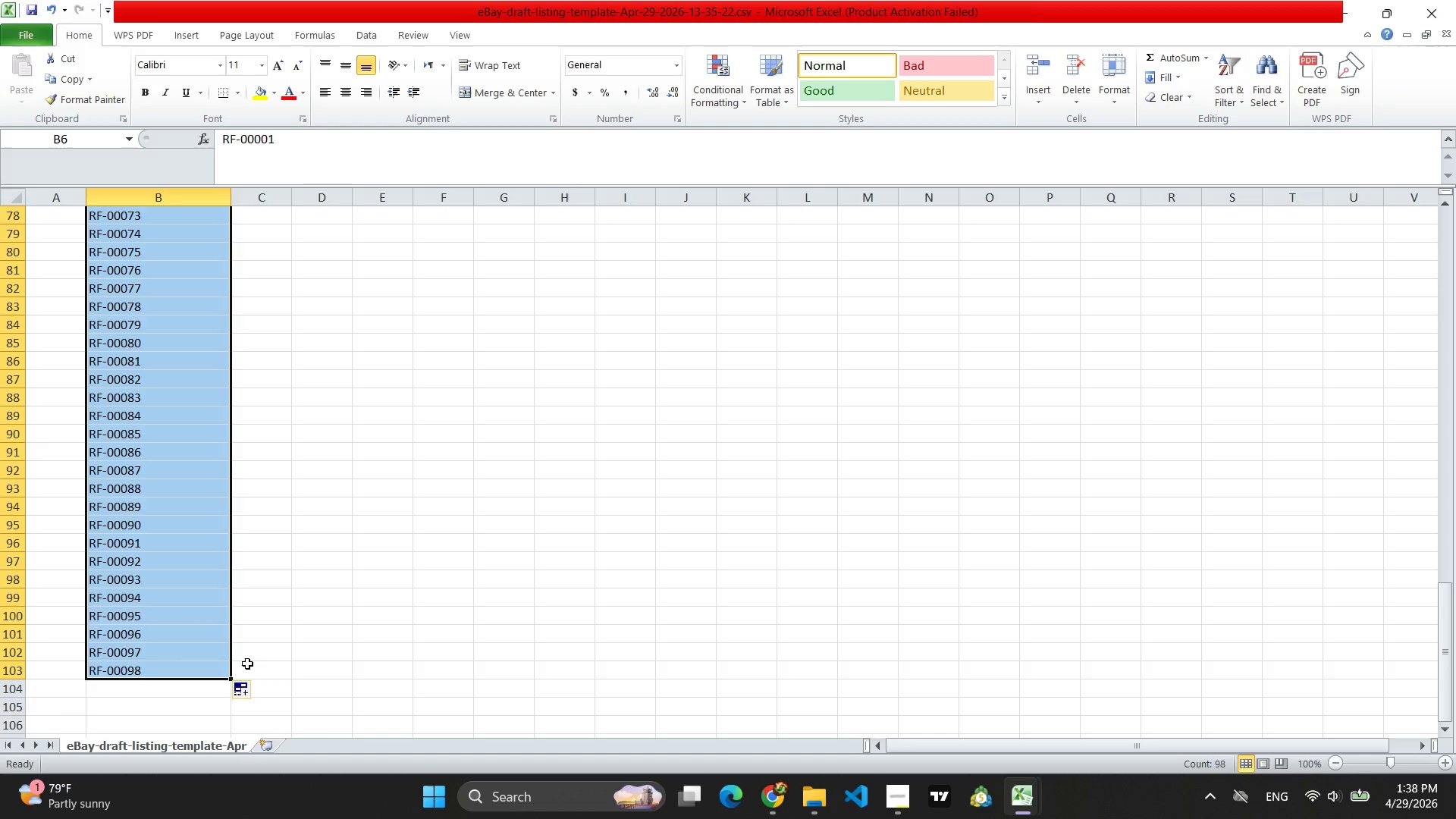 
scroll: coordinate [251, 661], scroll_direction: down, amount: 2.0
 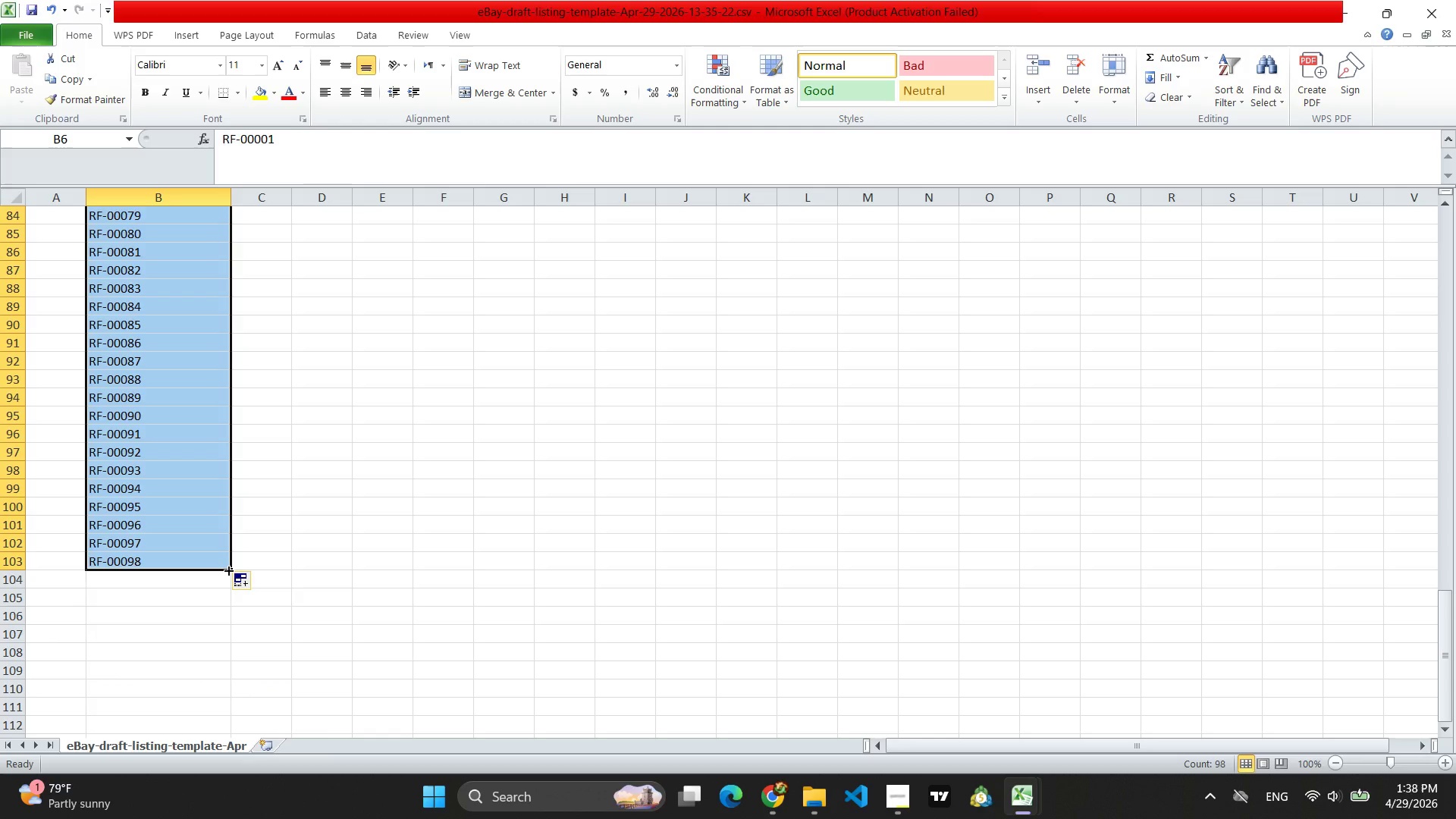 
left_click_drag(start_coordinate=[228, 570], to_coordinate=[225, 605])
 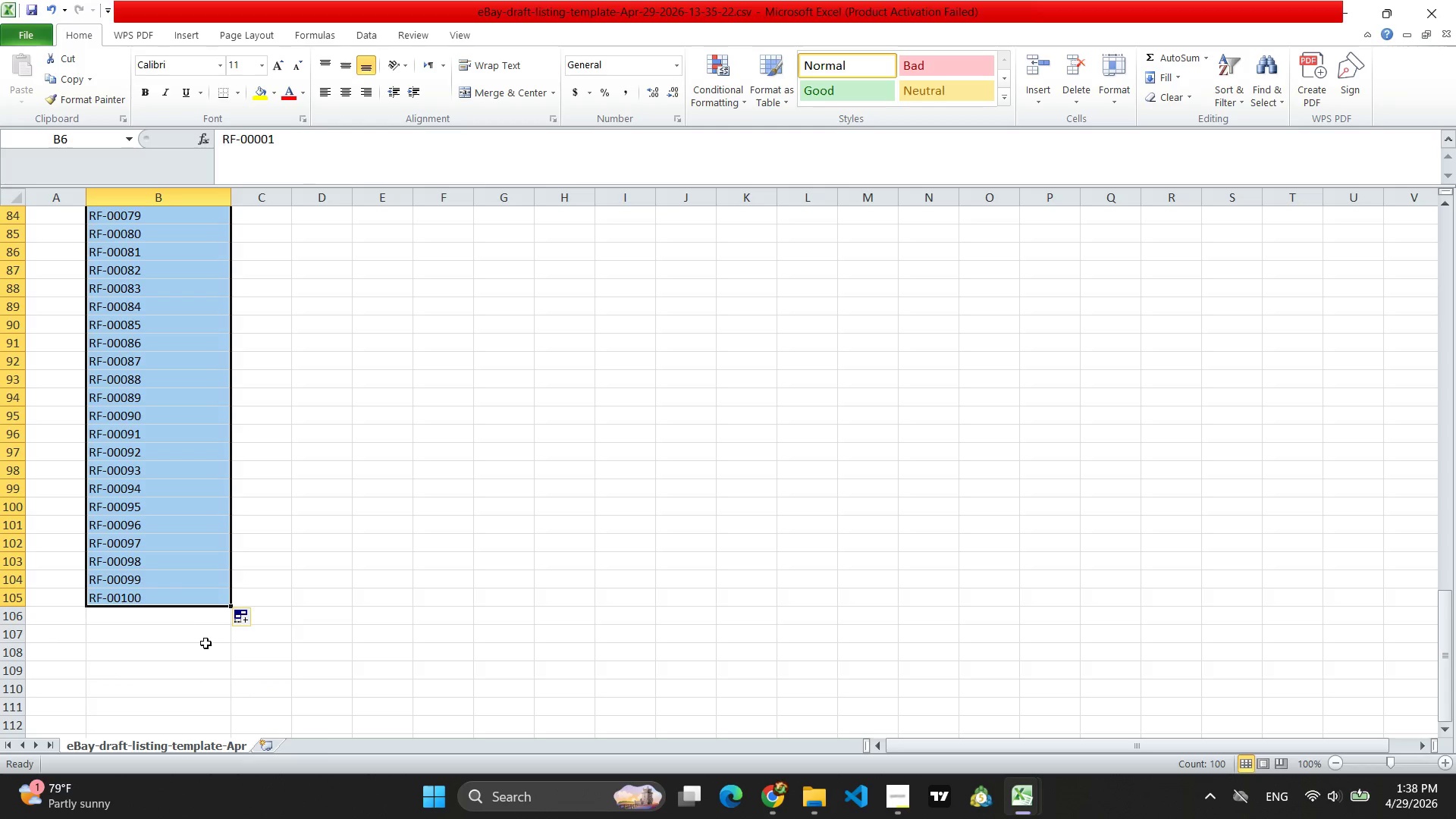 
left_click([188, 651])
 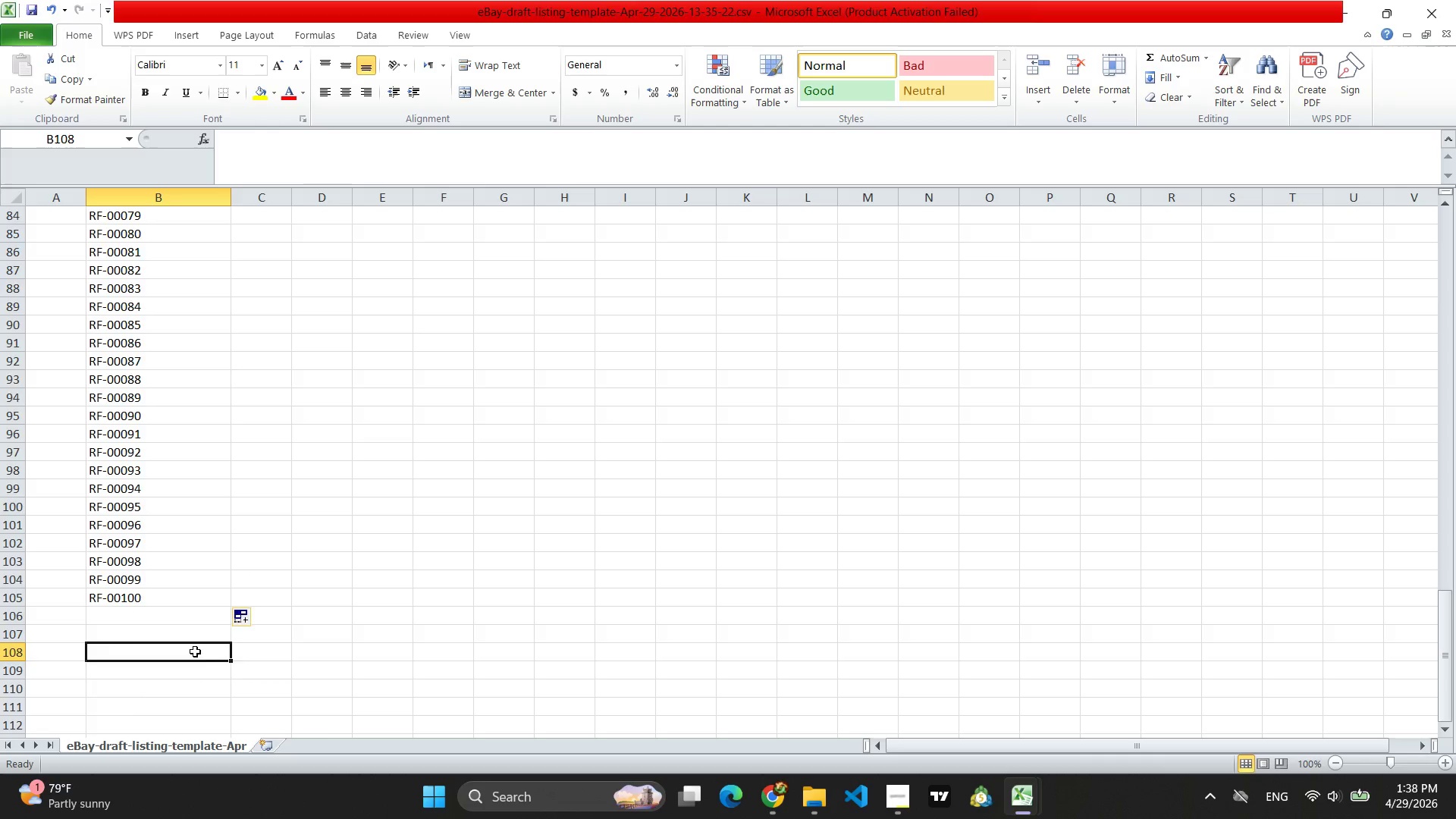 
scroll: coordinate [209, 648], scroll_direction: up, amount: 8.0
 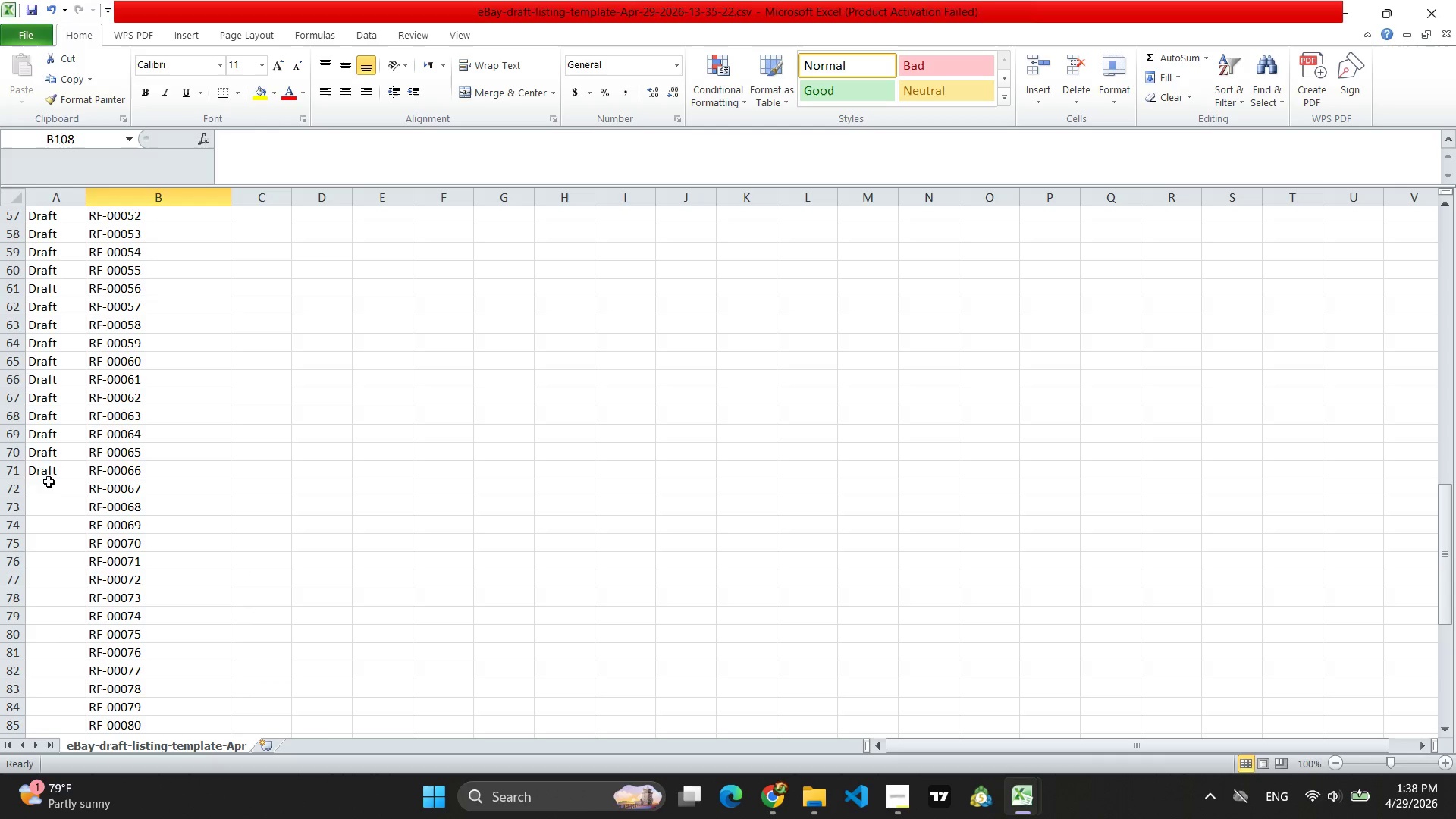 
left_click([42, 472])
 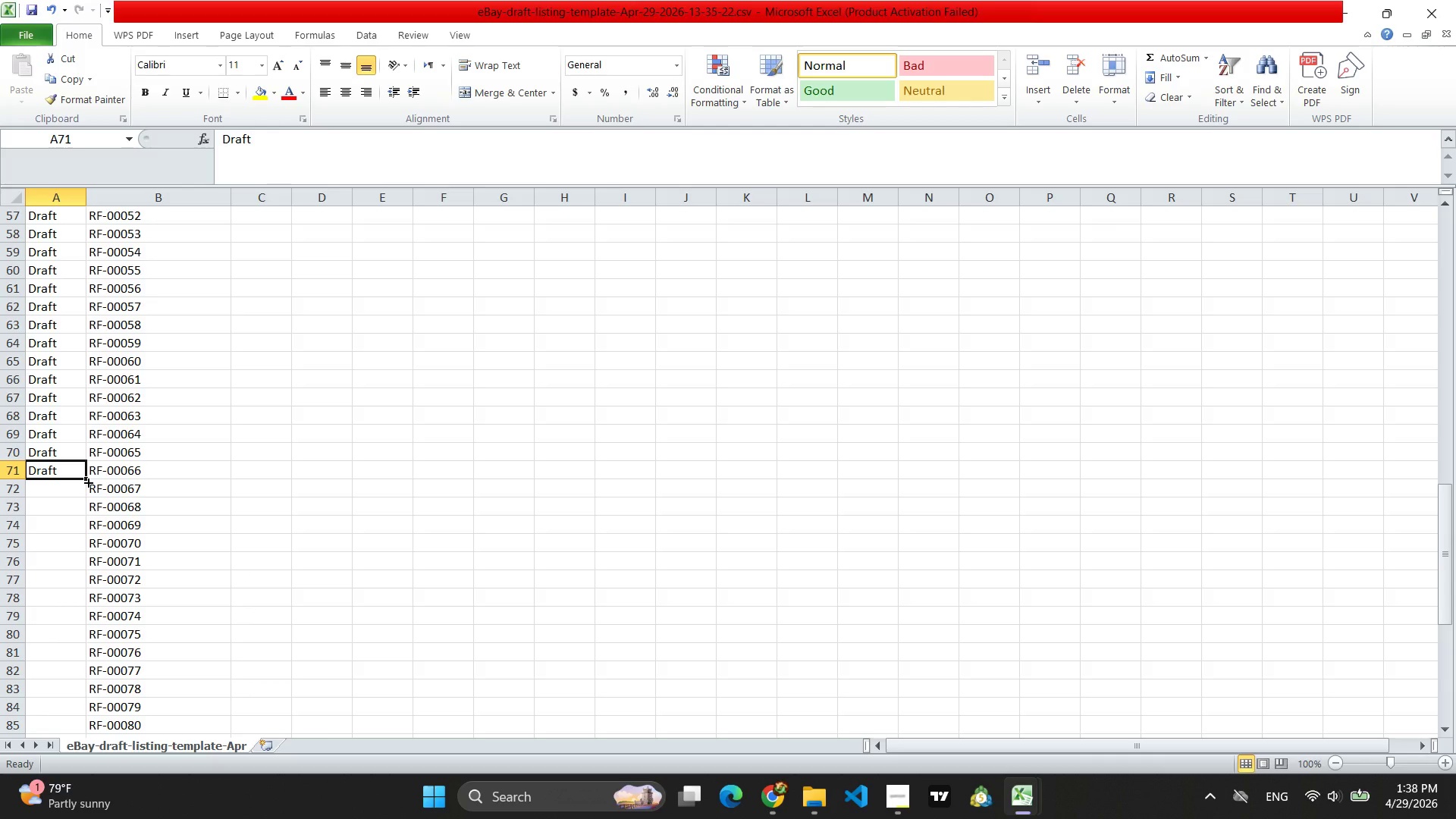 
left_click_drag(start_coordinate=[86, 482], to_coordinate=[99, 709])
 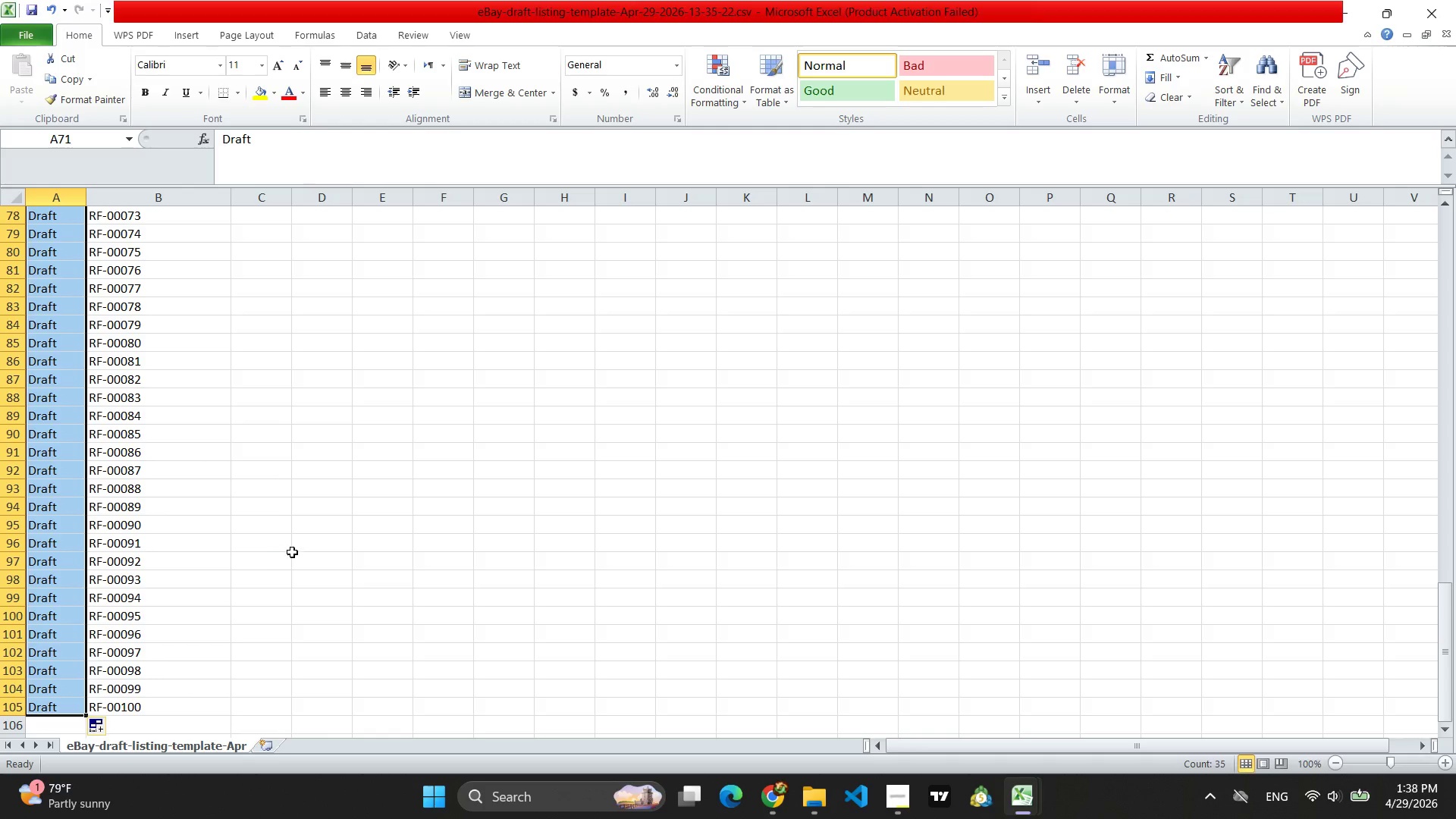 
scroll: coordinate [83, 696], scroll_direction: down, amount: 4.0
 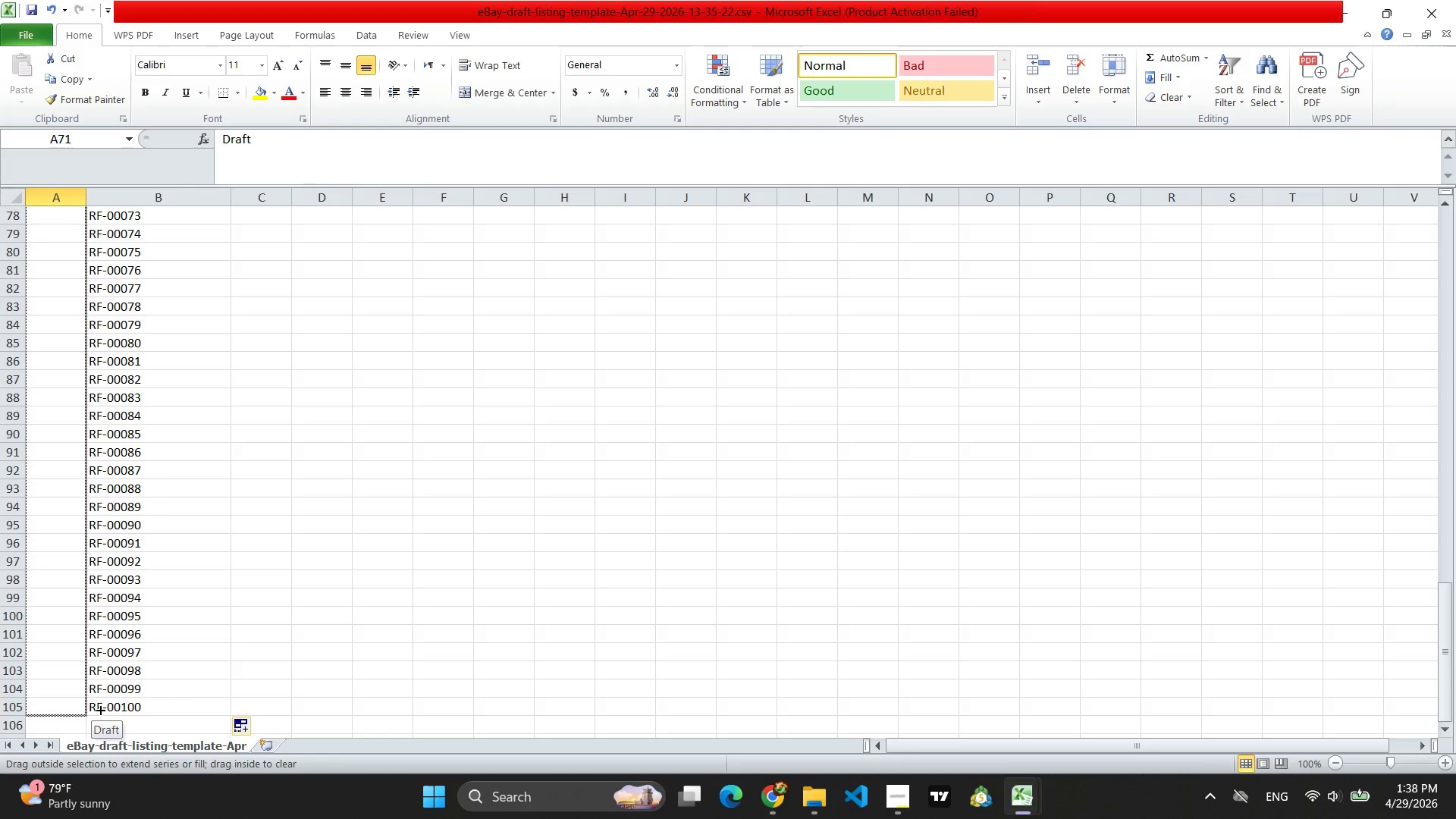 
left_click([344, 606])
 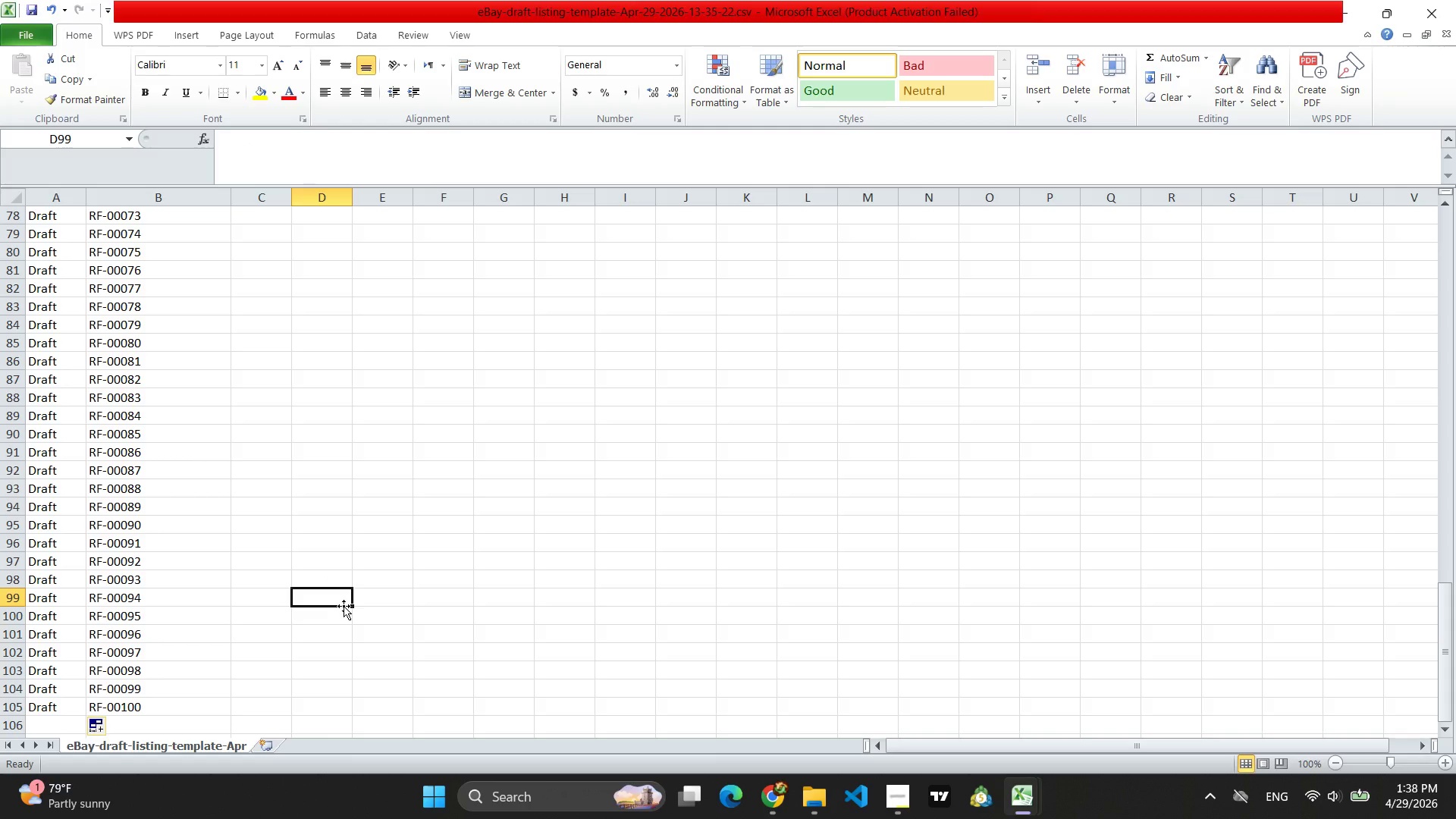 
scroll: coordinate [215, 604], scroll_direction: up, amount: 31.0
 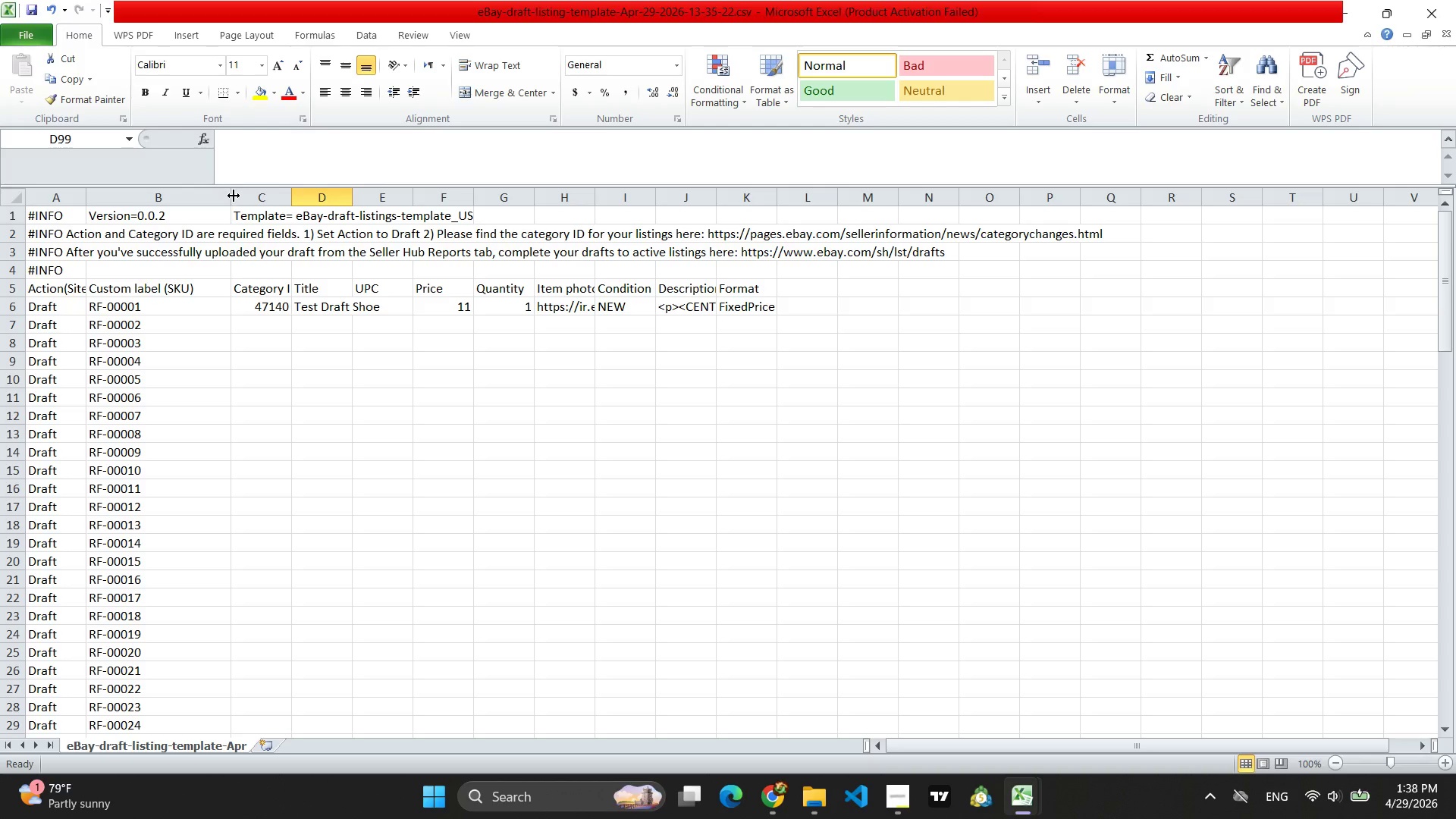 
left_click_drag(start_coordinate=[233, 196], to_coordinate=[200, 200])
 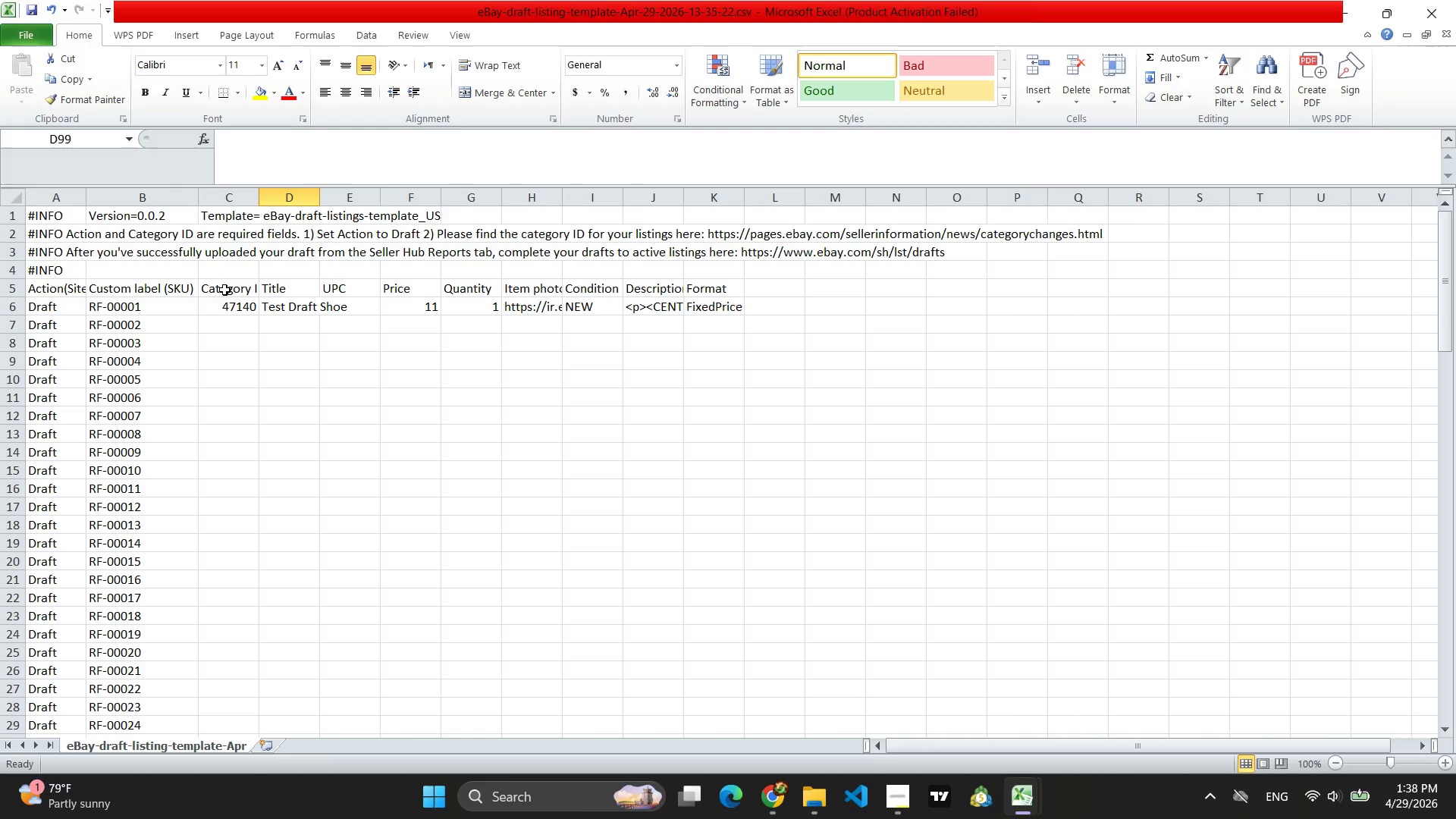 
left_click([224, 305])
 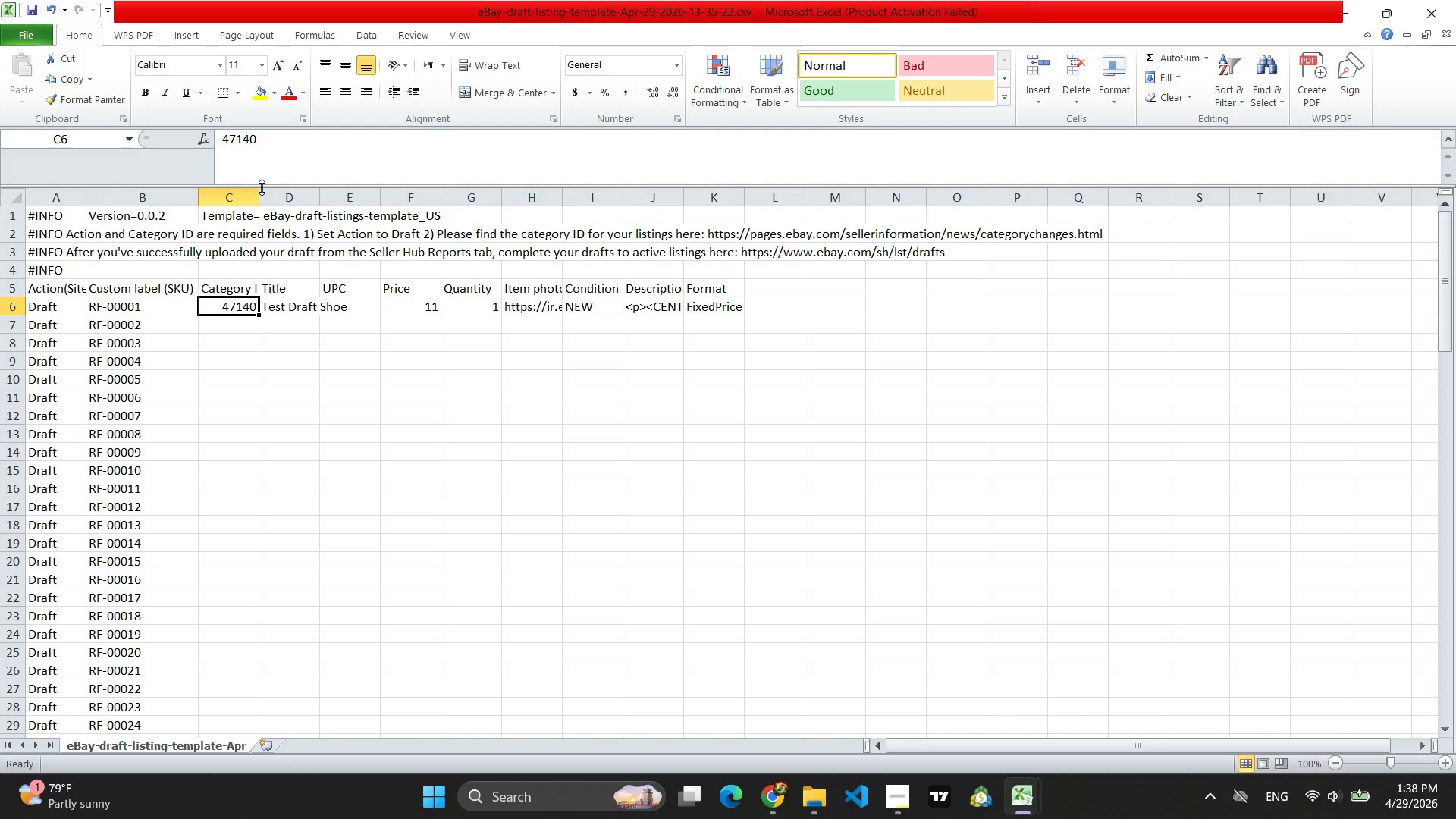 
left_click_drag(start_coordinate=[260, 193], to_coordinate=[297, 193])
 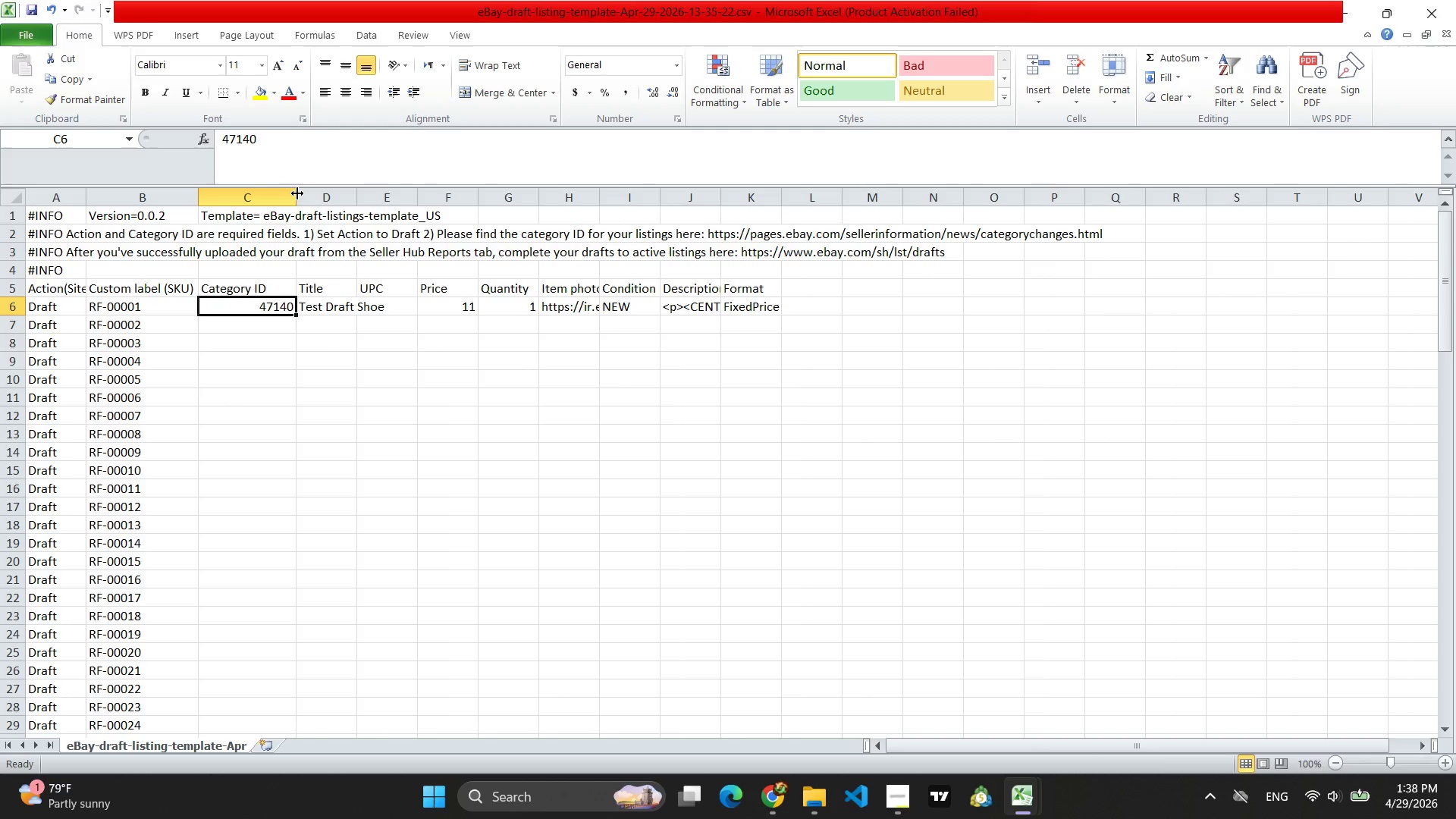 
left_click_drag(start_coordinate=[297, 193], to_coordinate=[282, 194])
 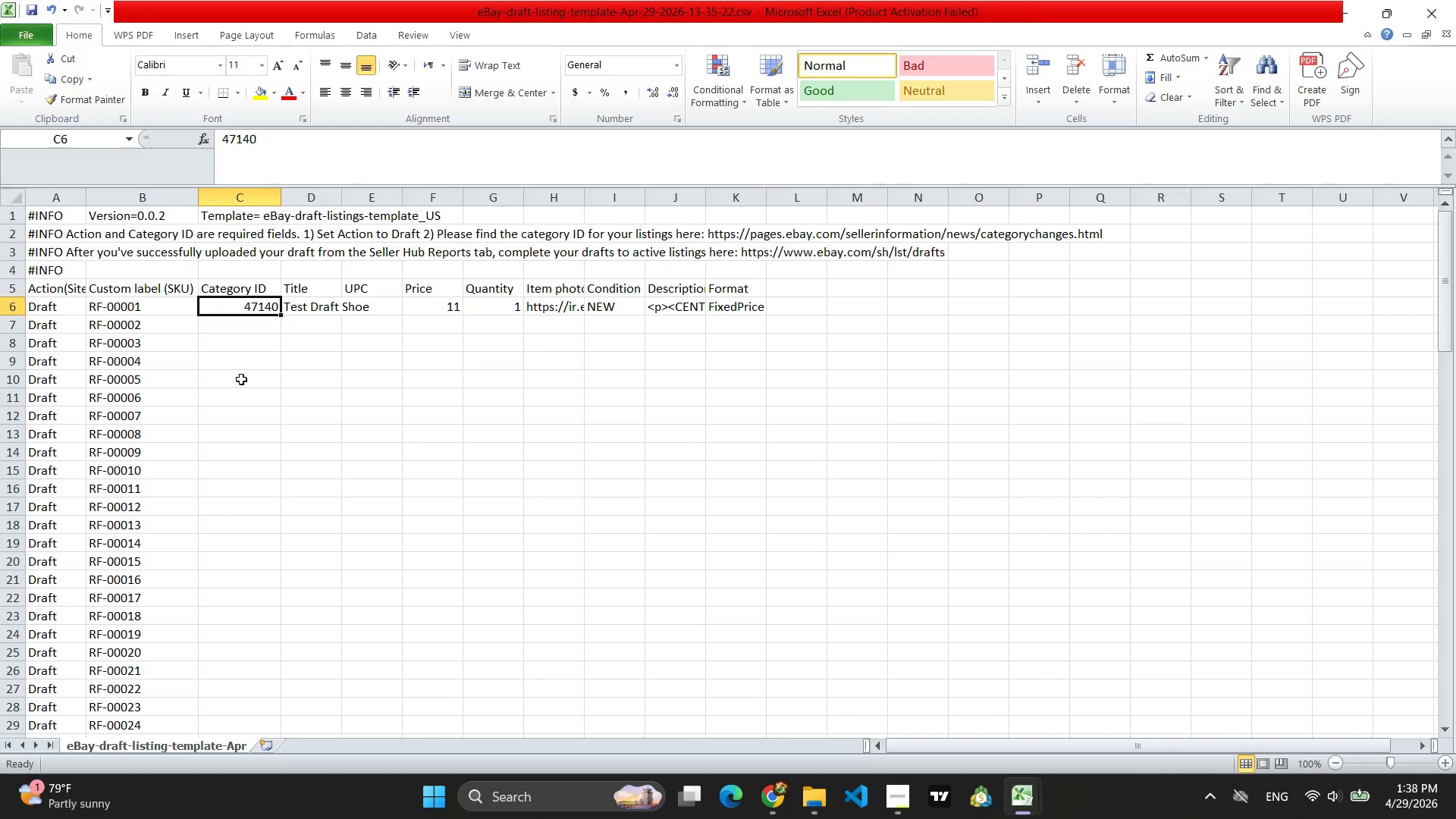 
left_click([234, 398])
 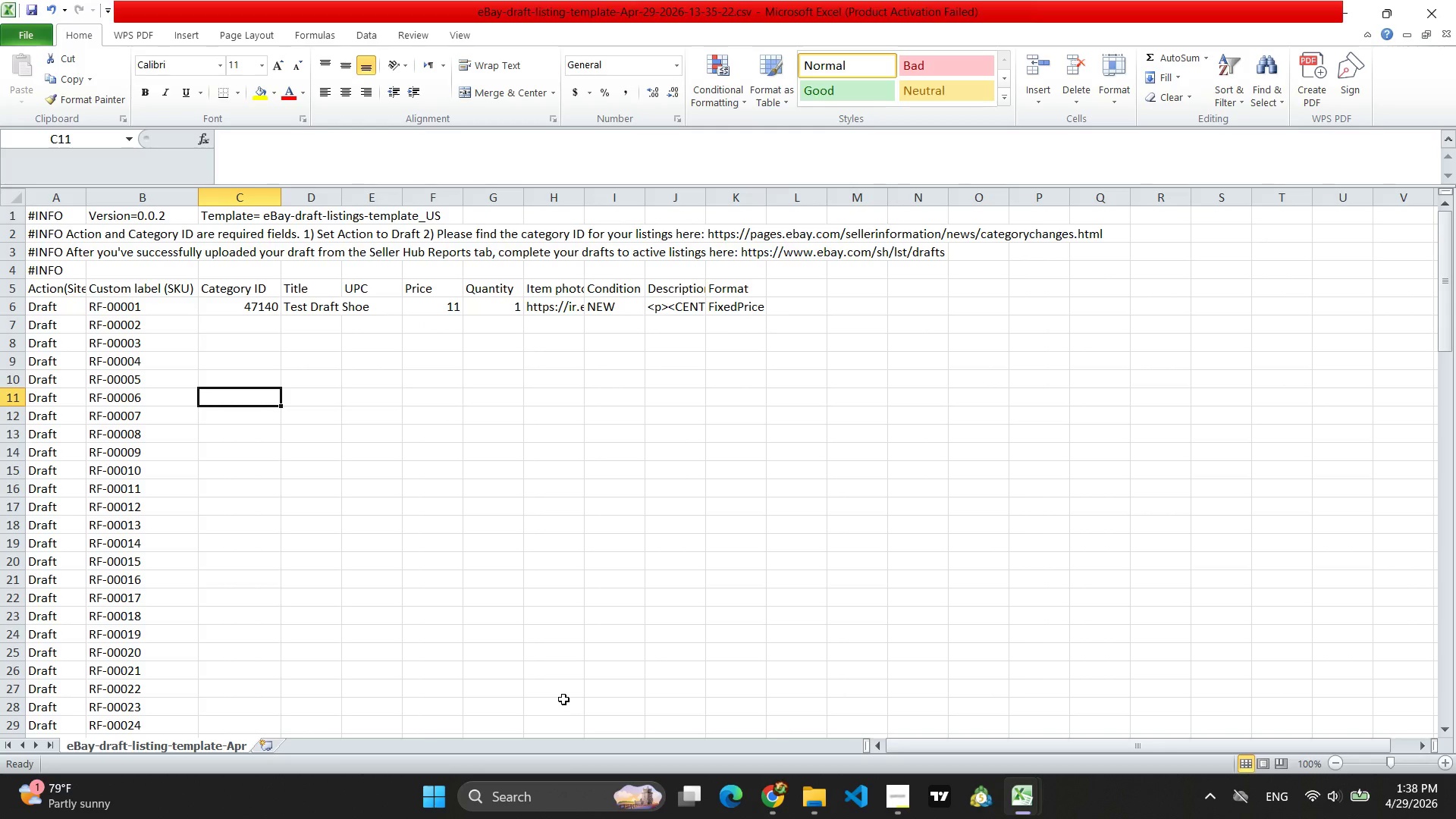 
scroll: coordinate [532, 598], scroll_direction: up, amount: 1.0
 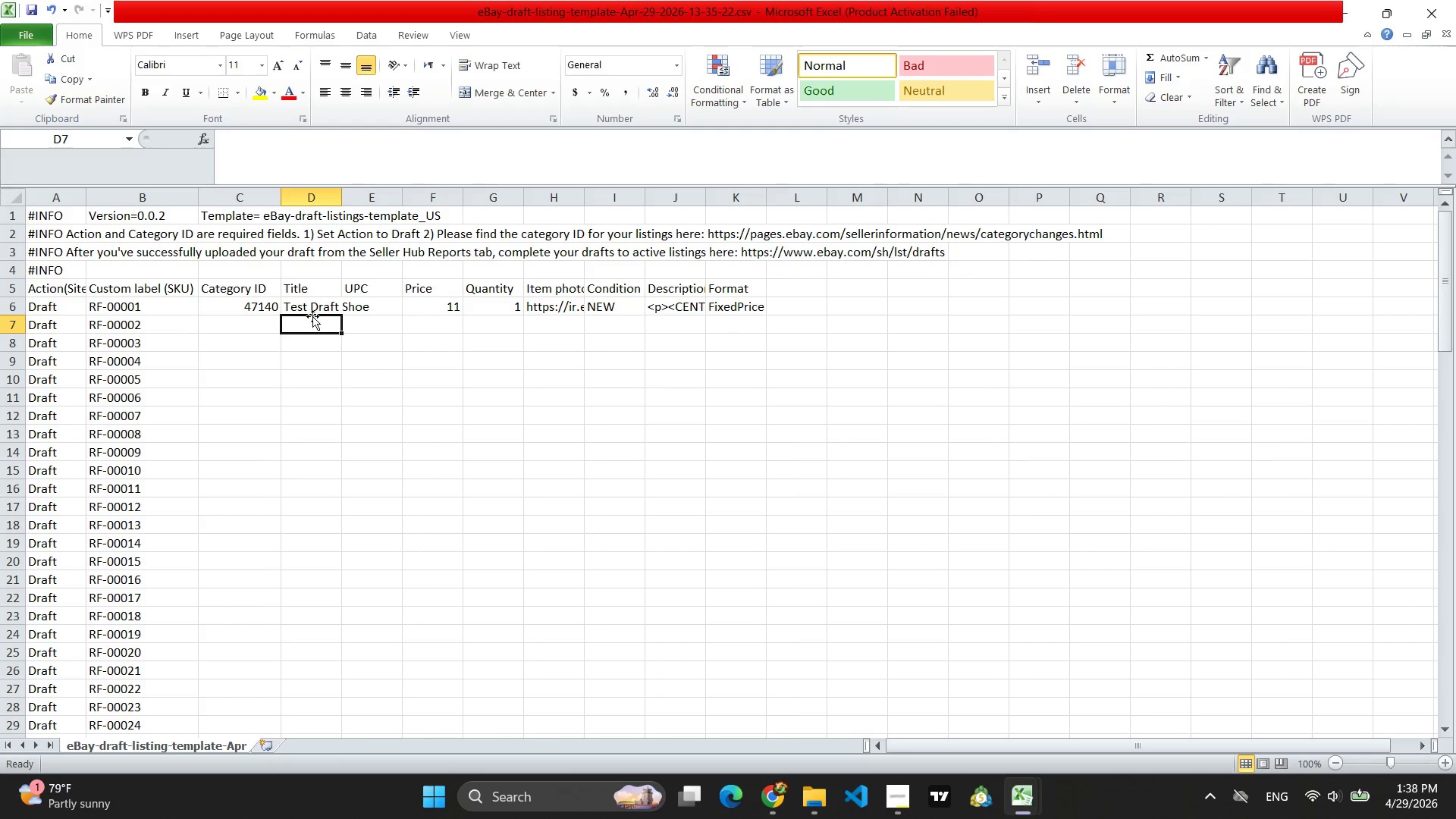 
double_click([309, 308])
 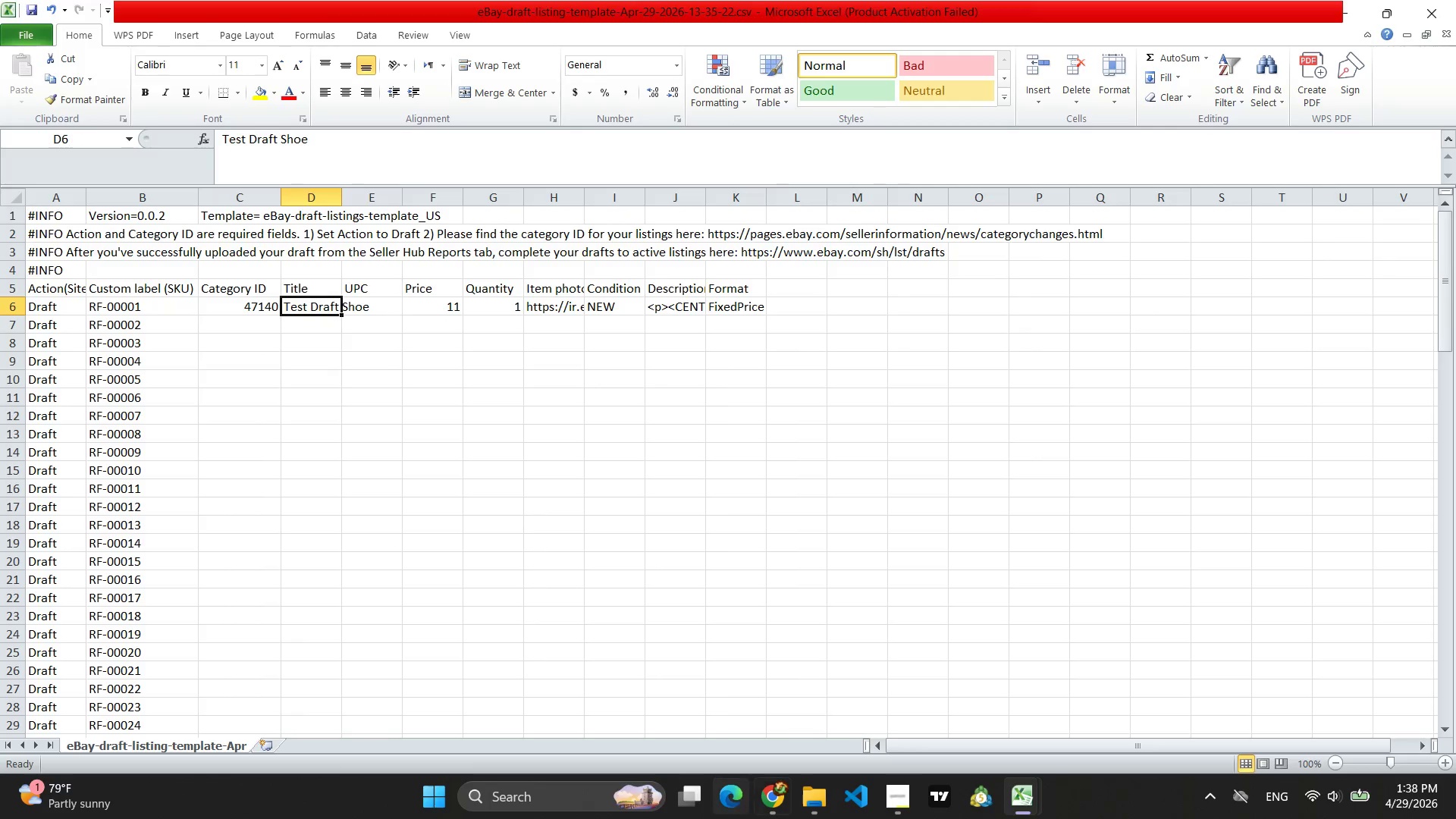 
left_click([783, 811])
 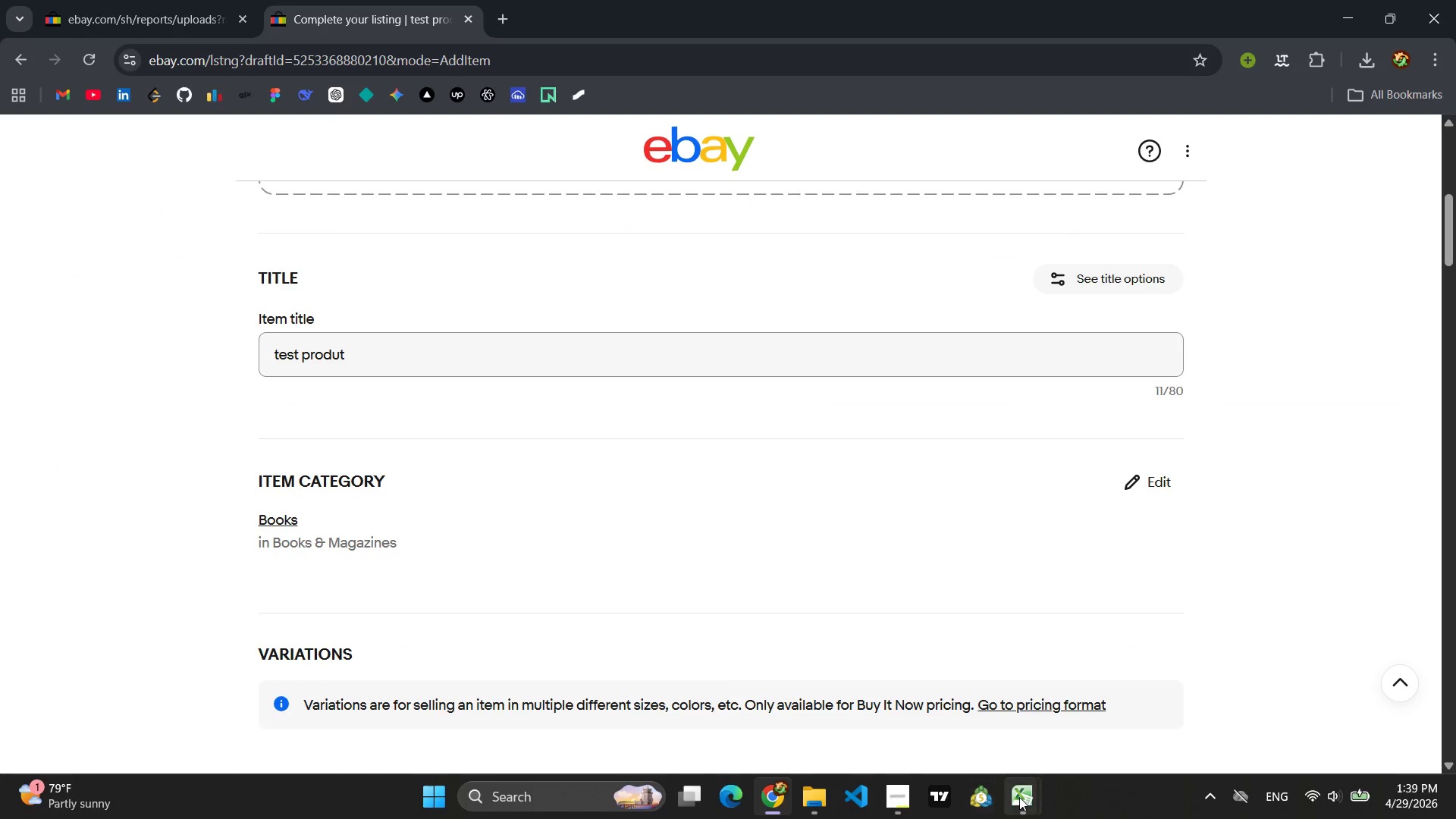 
left_click([934, 733])
 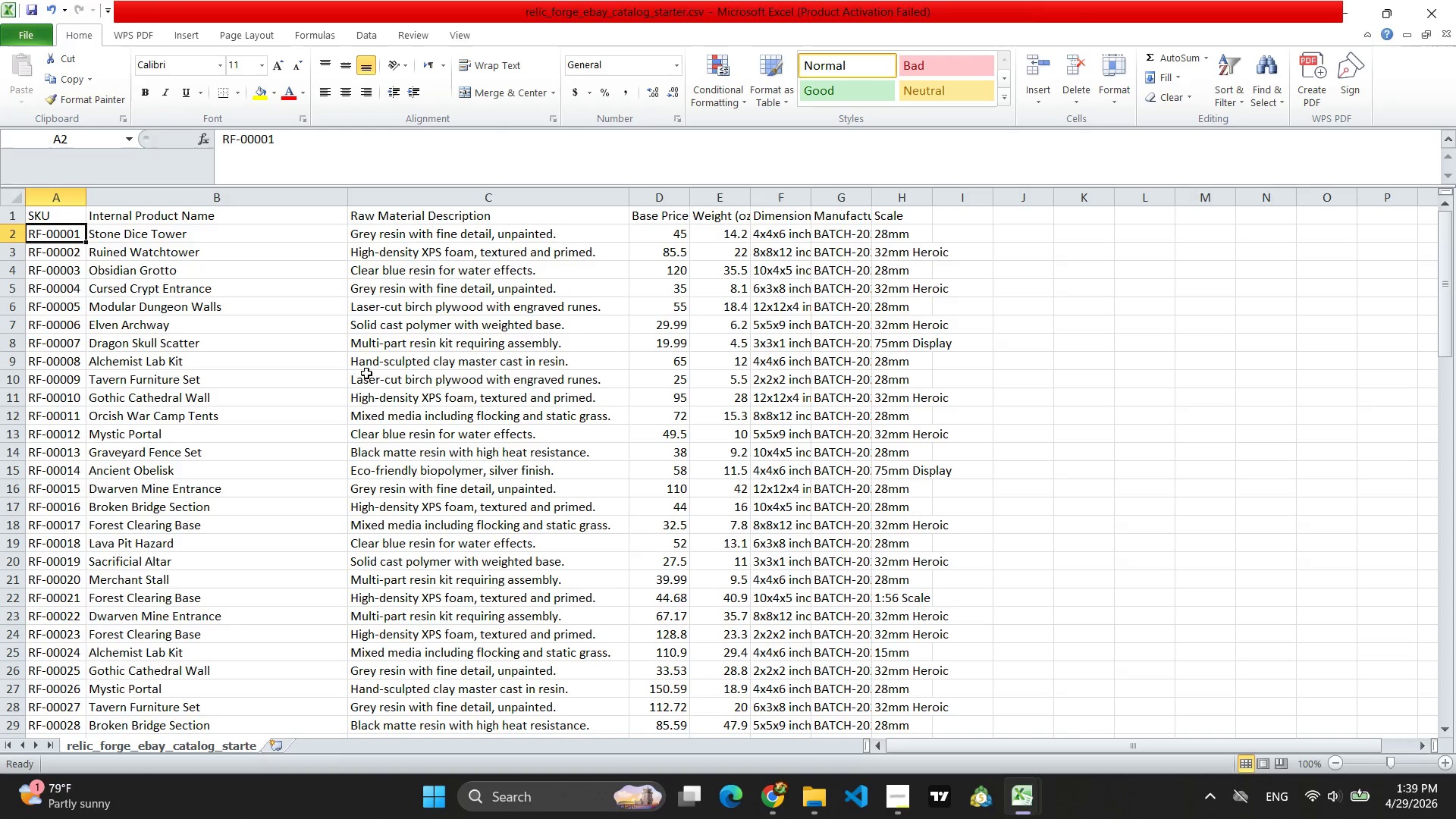 
scroll: coordinate [350, 411], scroll_direction: up, amount: 4.0
 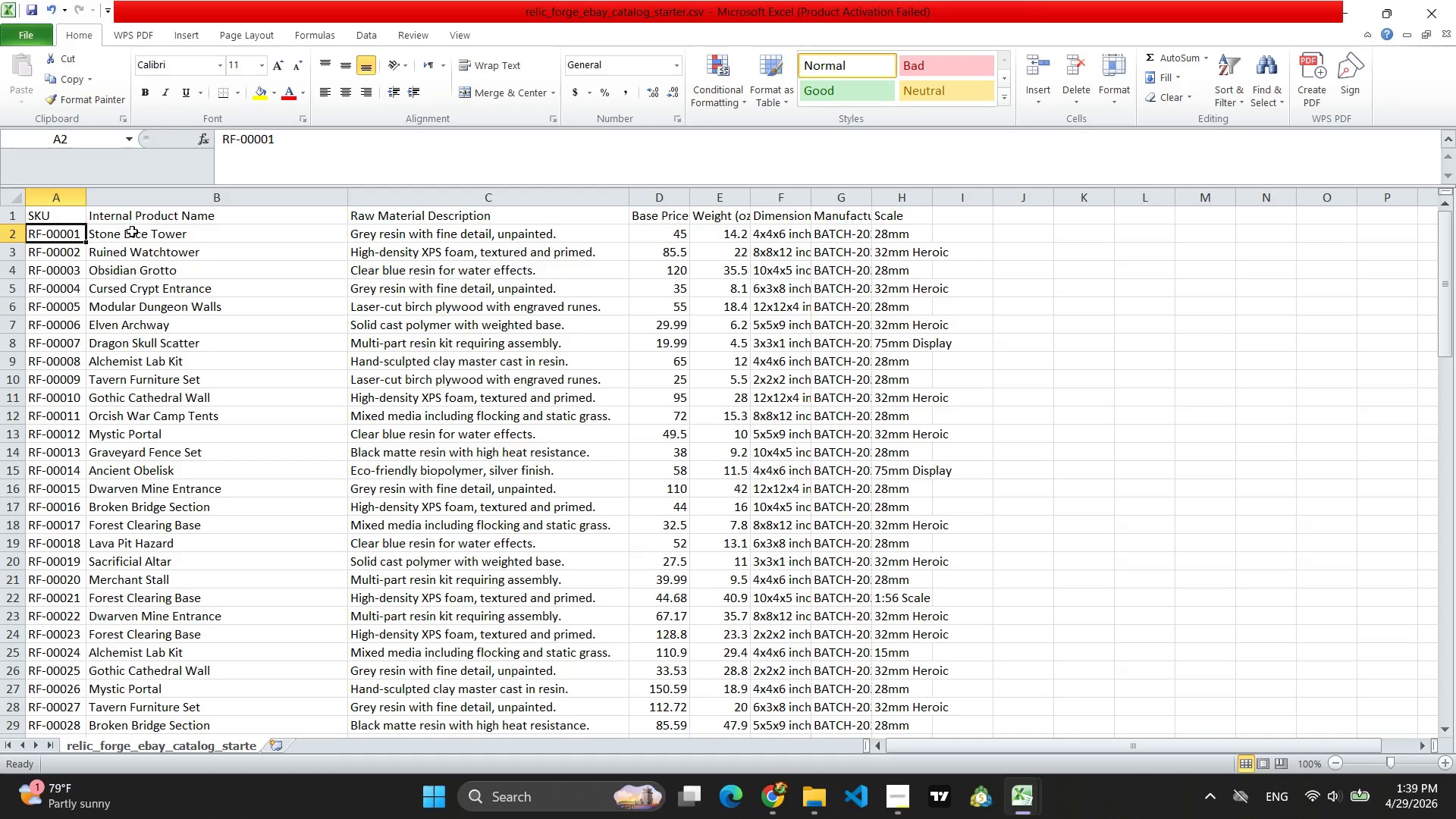 
left_click([132, 232])
 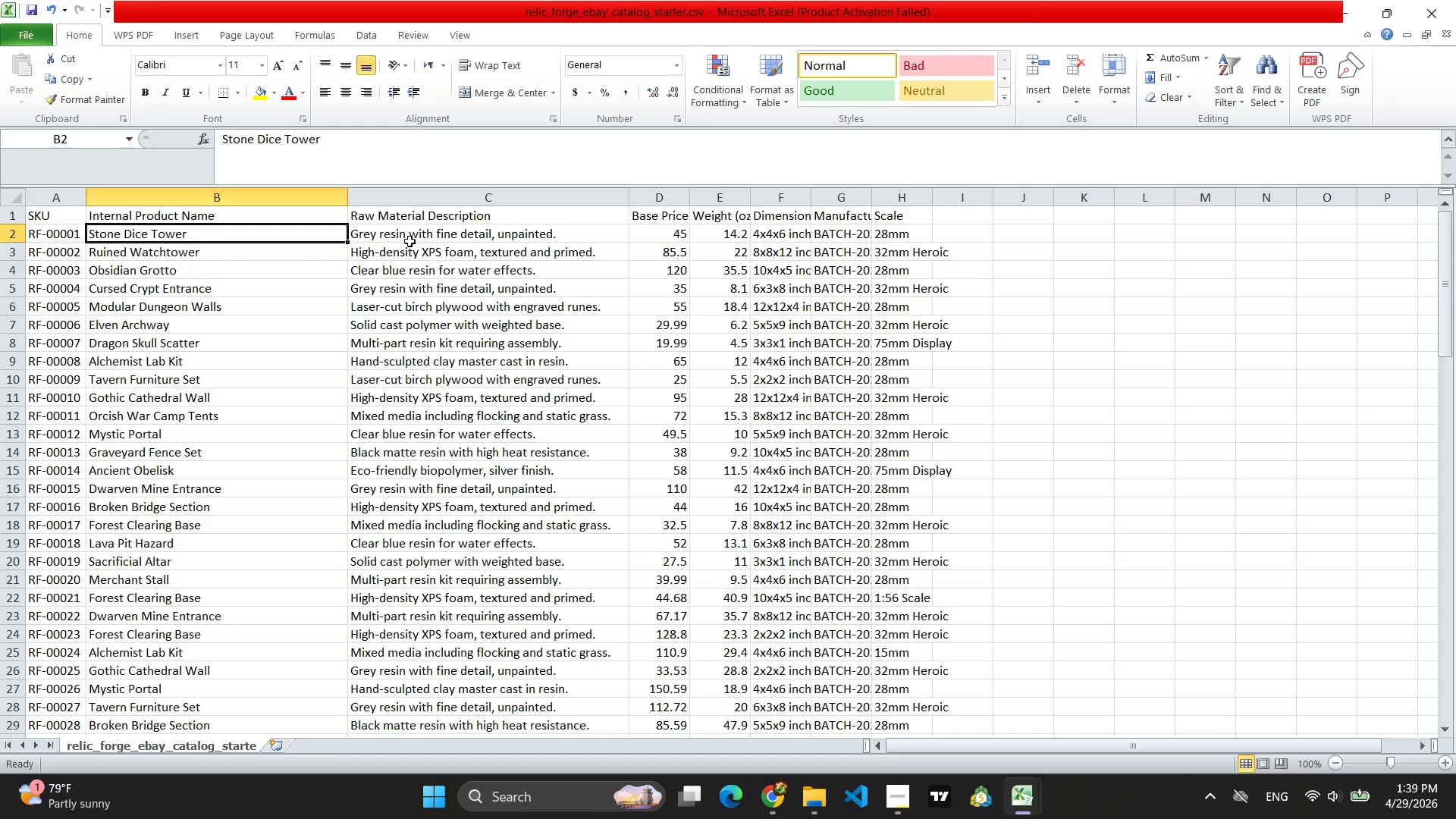 
left_click([410, 240])
 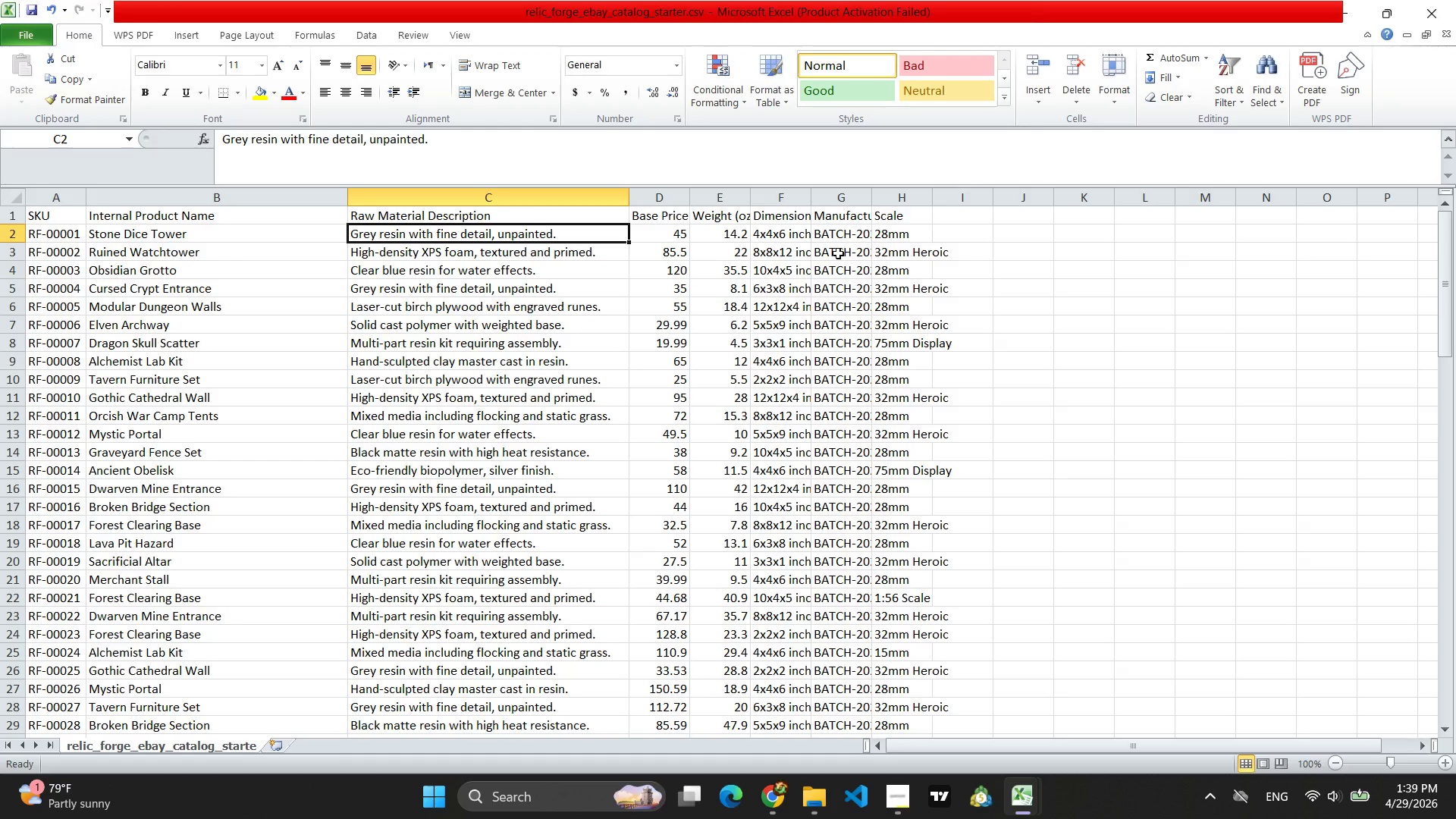 
left_click([177, 231])
 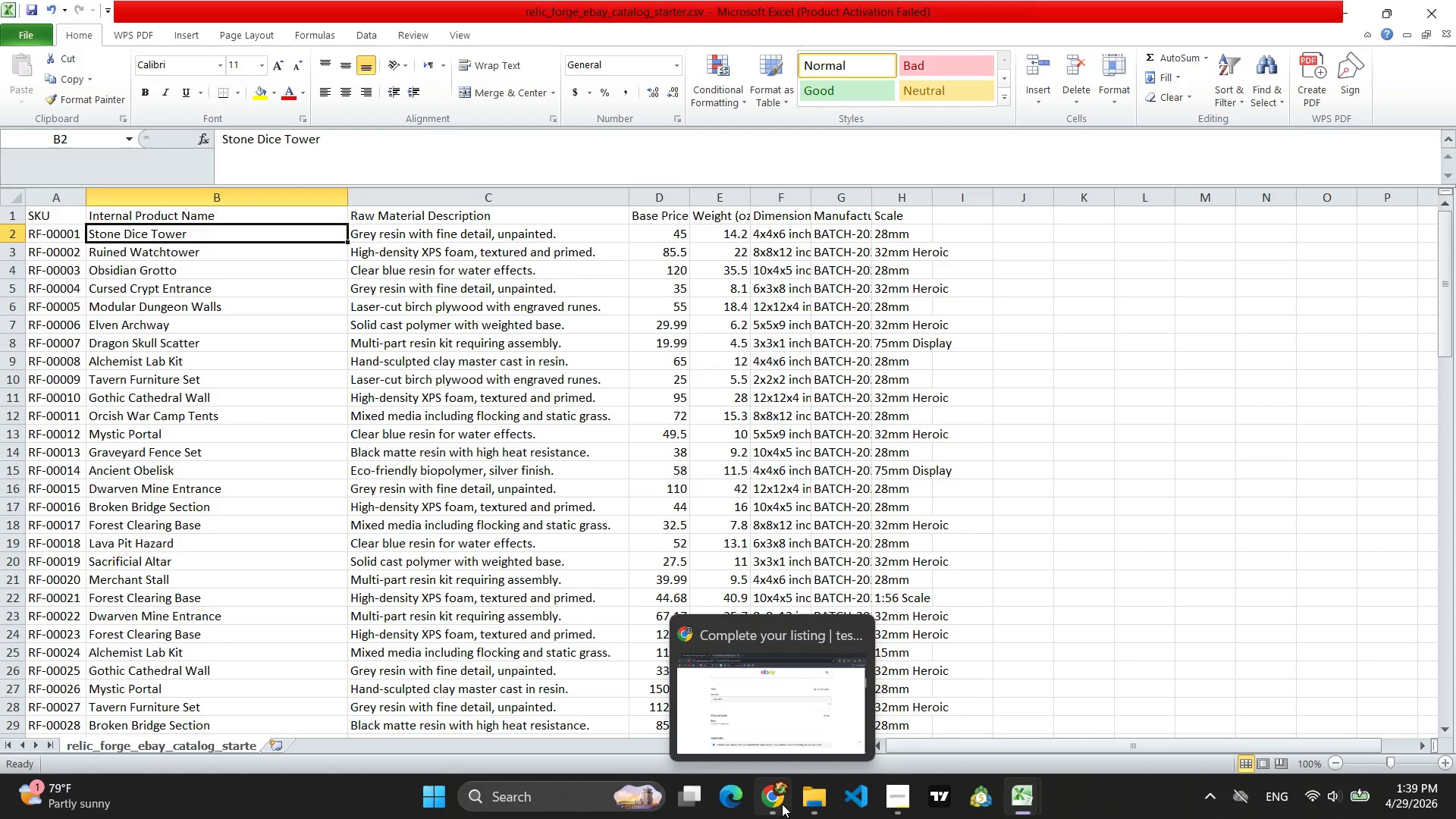 
left_click([782, 804])
 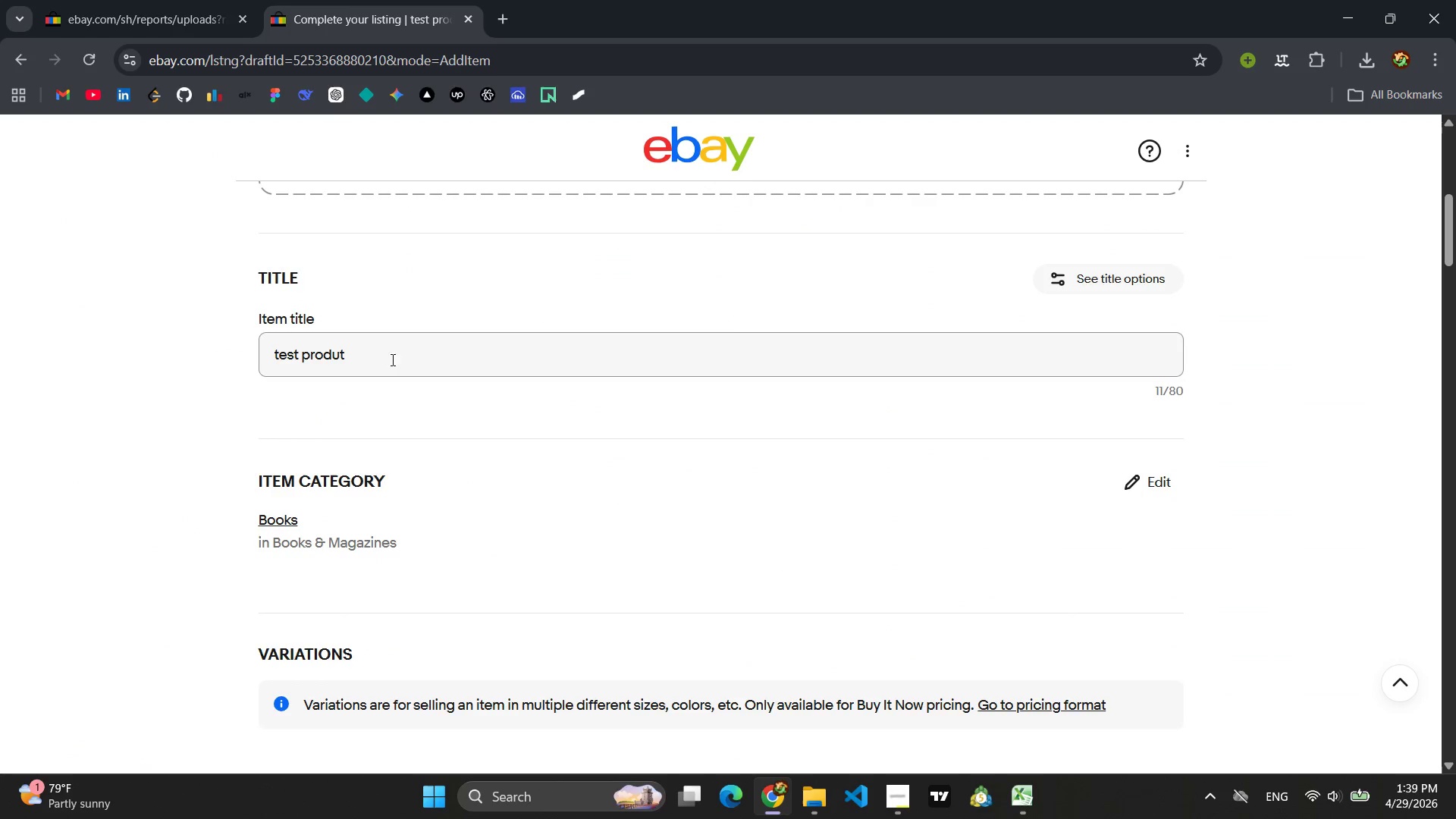 
left_click_drag(start_coordinate=[381, 353], to_coordinate=[224, 309])
 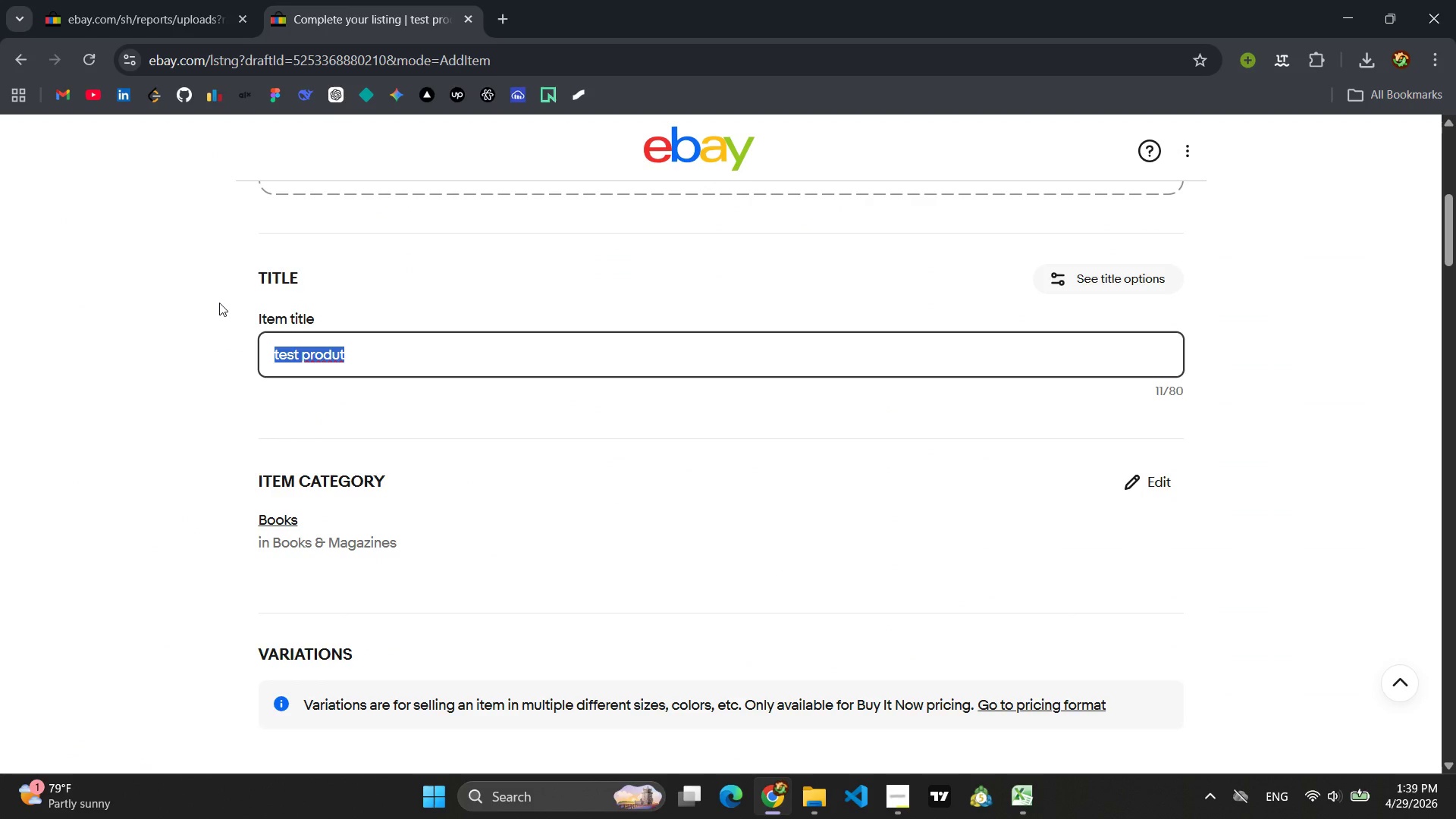 
wait(7.39)
 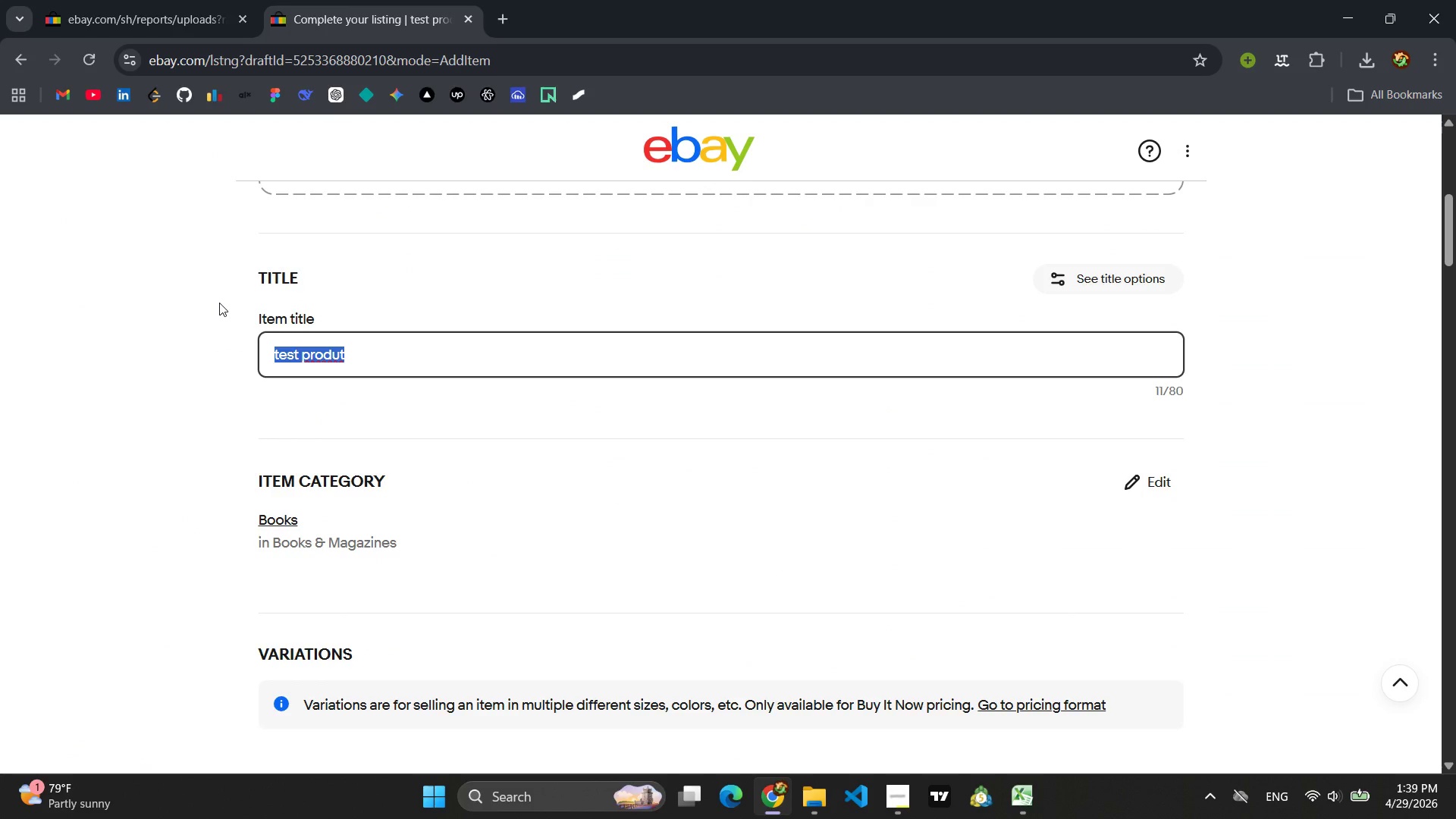 
left_click([763, 808])
 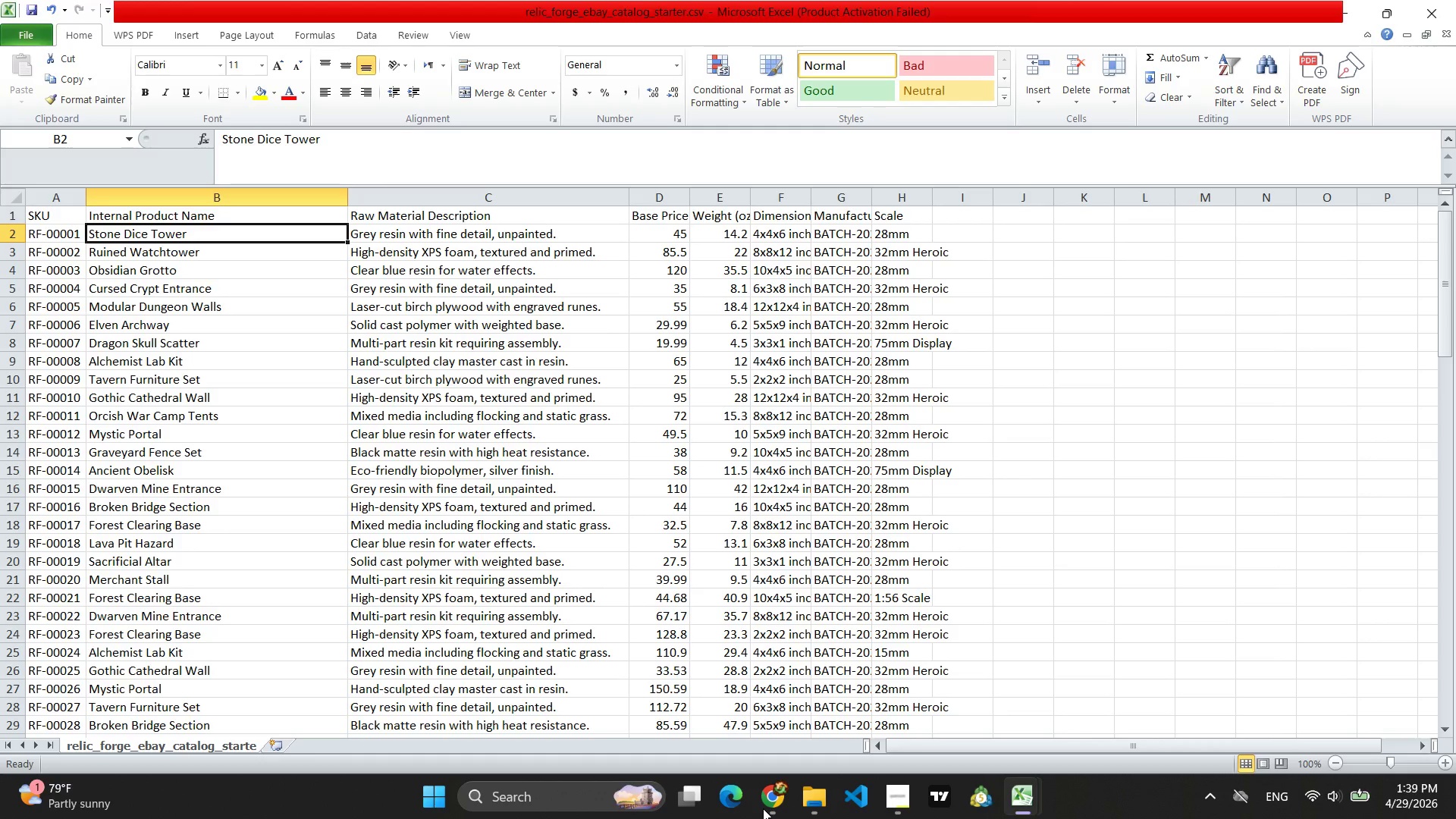 
wait(37.08)
 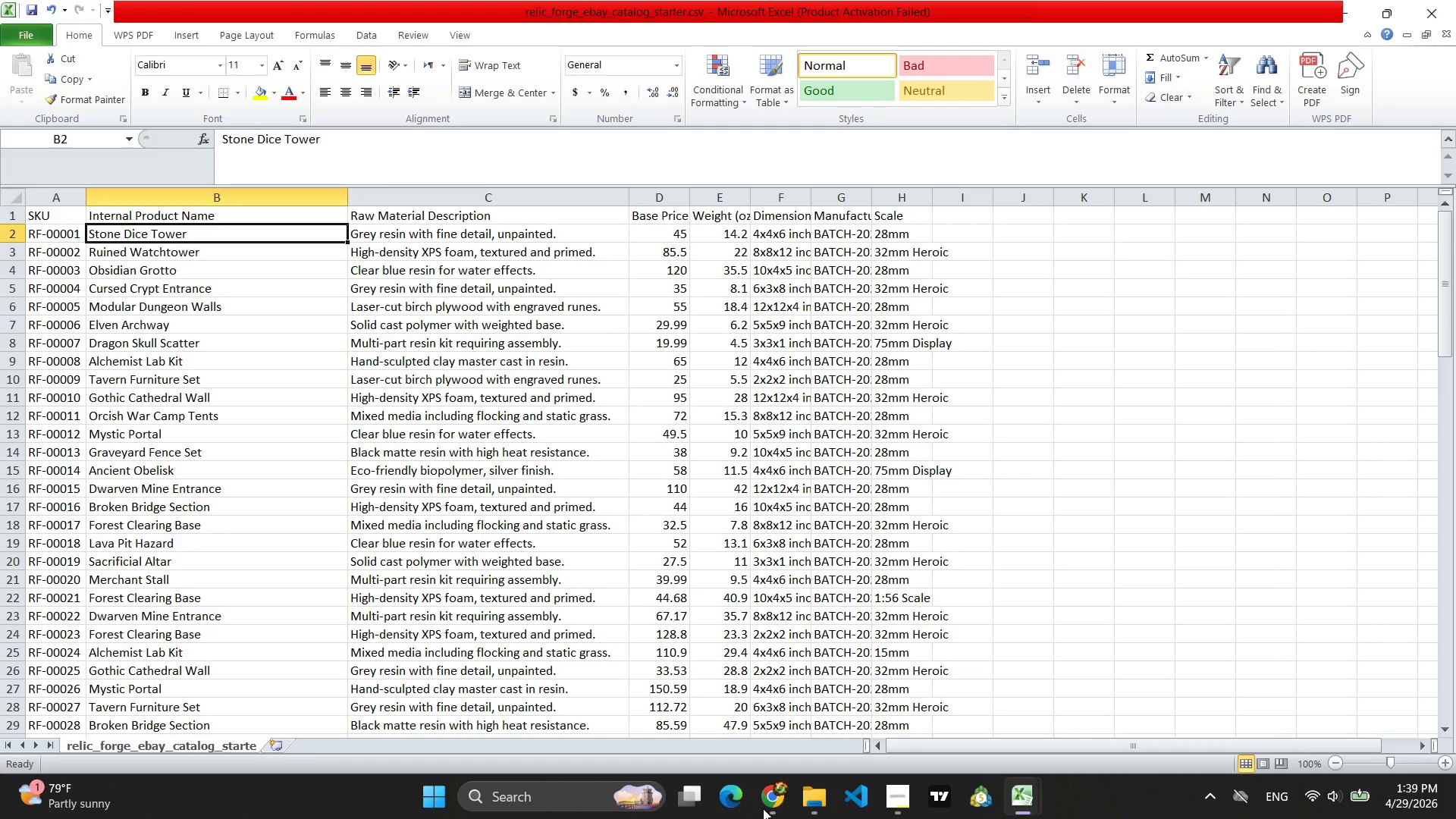 
left_click([770, 803])
 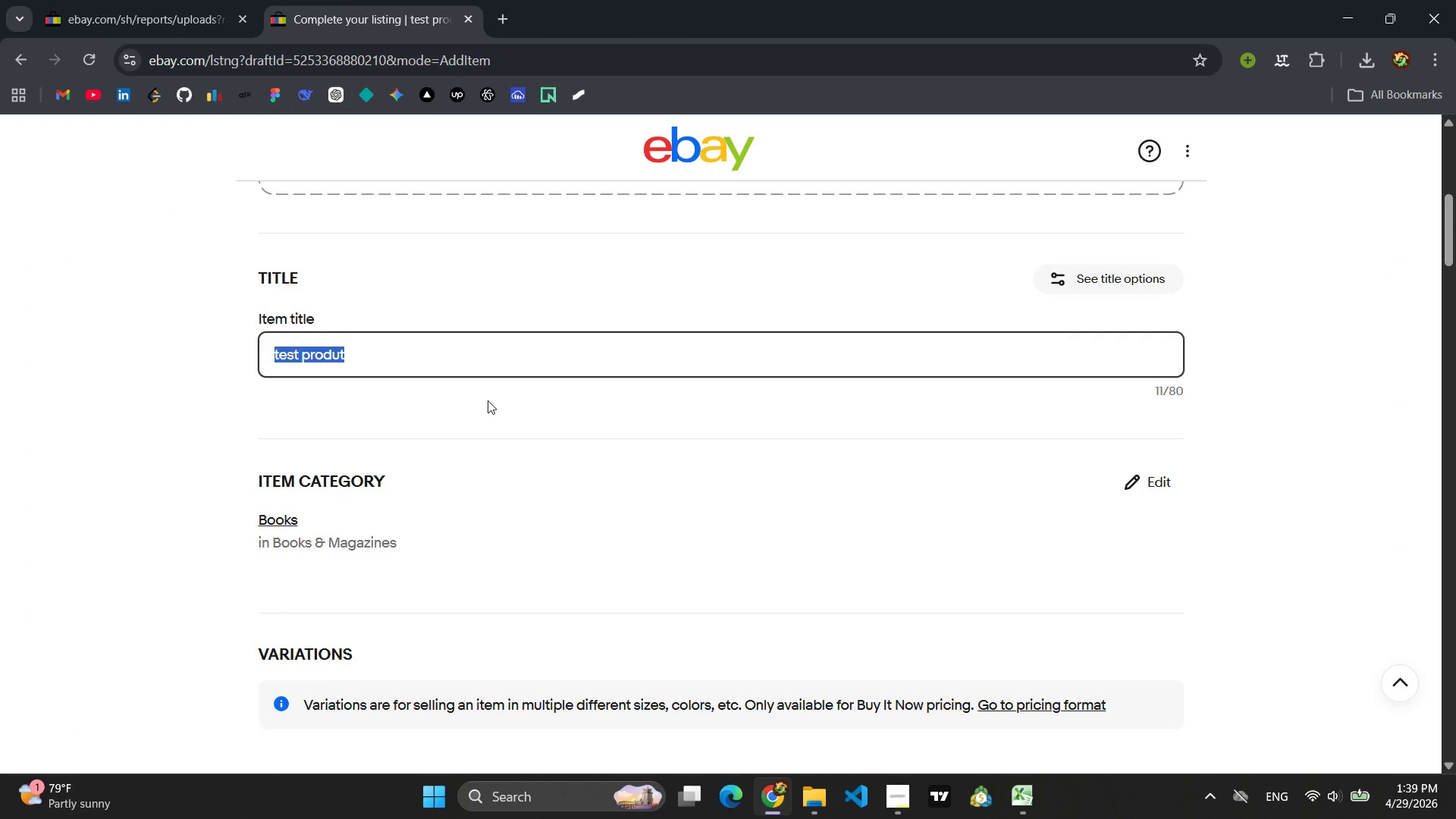 
type(Stn)
key(Backspace)
type(one )
 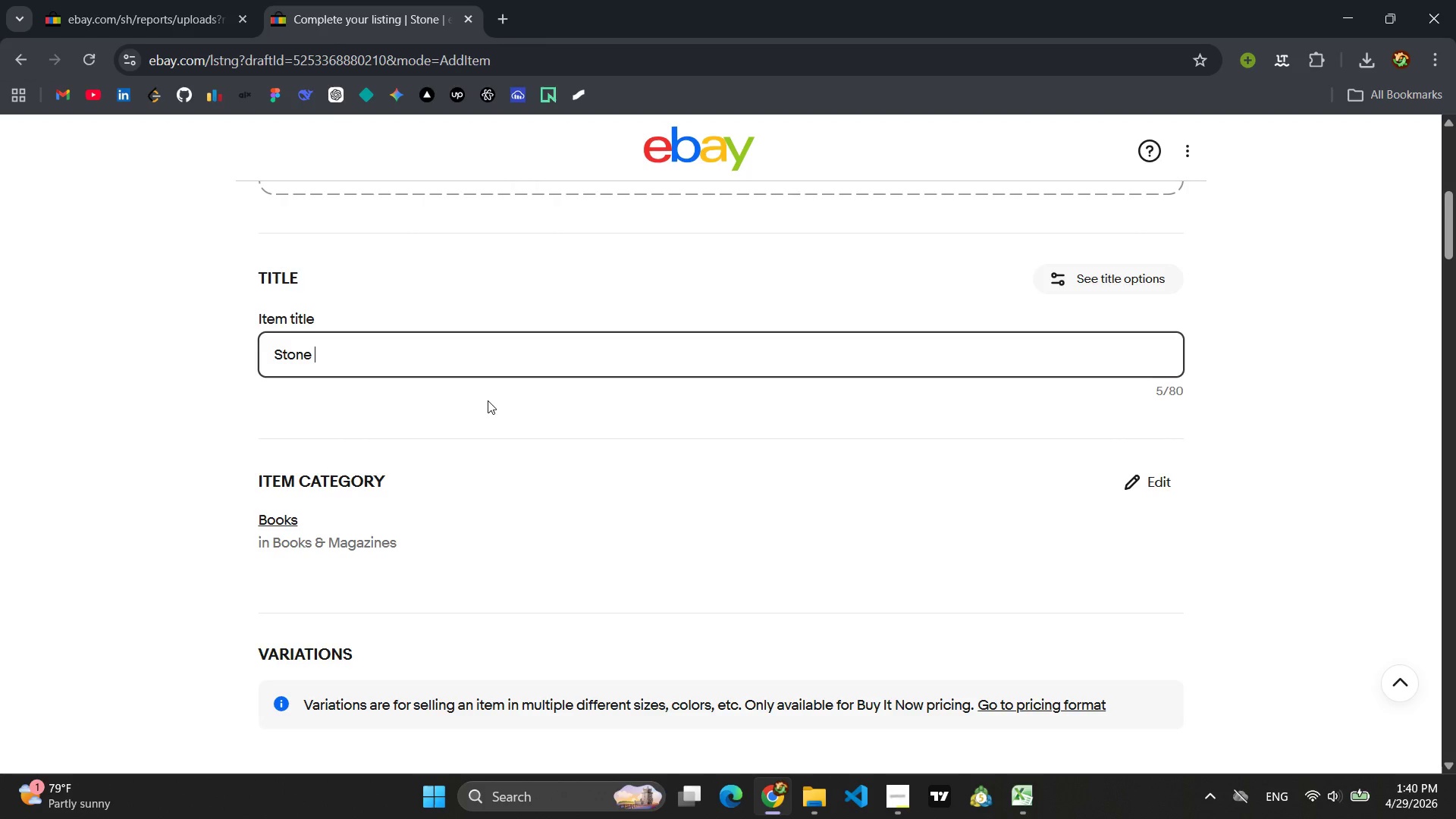 
wait(6.12)
 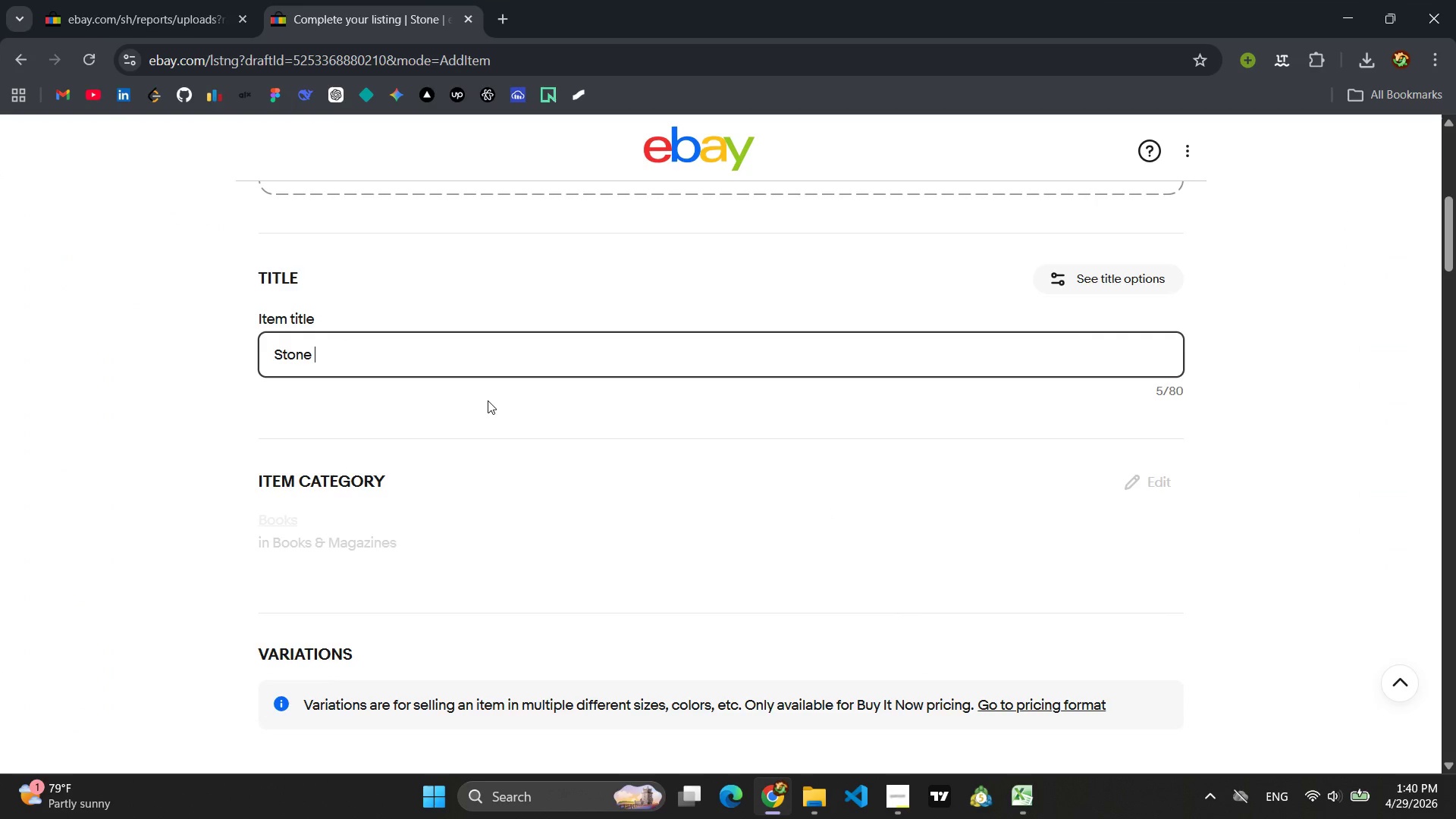 
type(Dice Tower 28mm Wargamming Dic)
key(Backspace)
key(Backspace)
key(Backspace)
key(Backspace)
key(Backspace)
key(Backspace)
key(Backspace)
key(Backspace)
type(ing dice Tower Grey Resin upainted)
 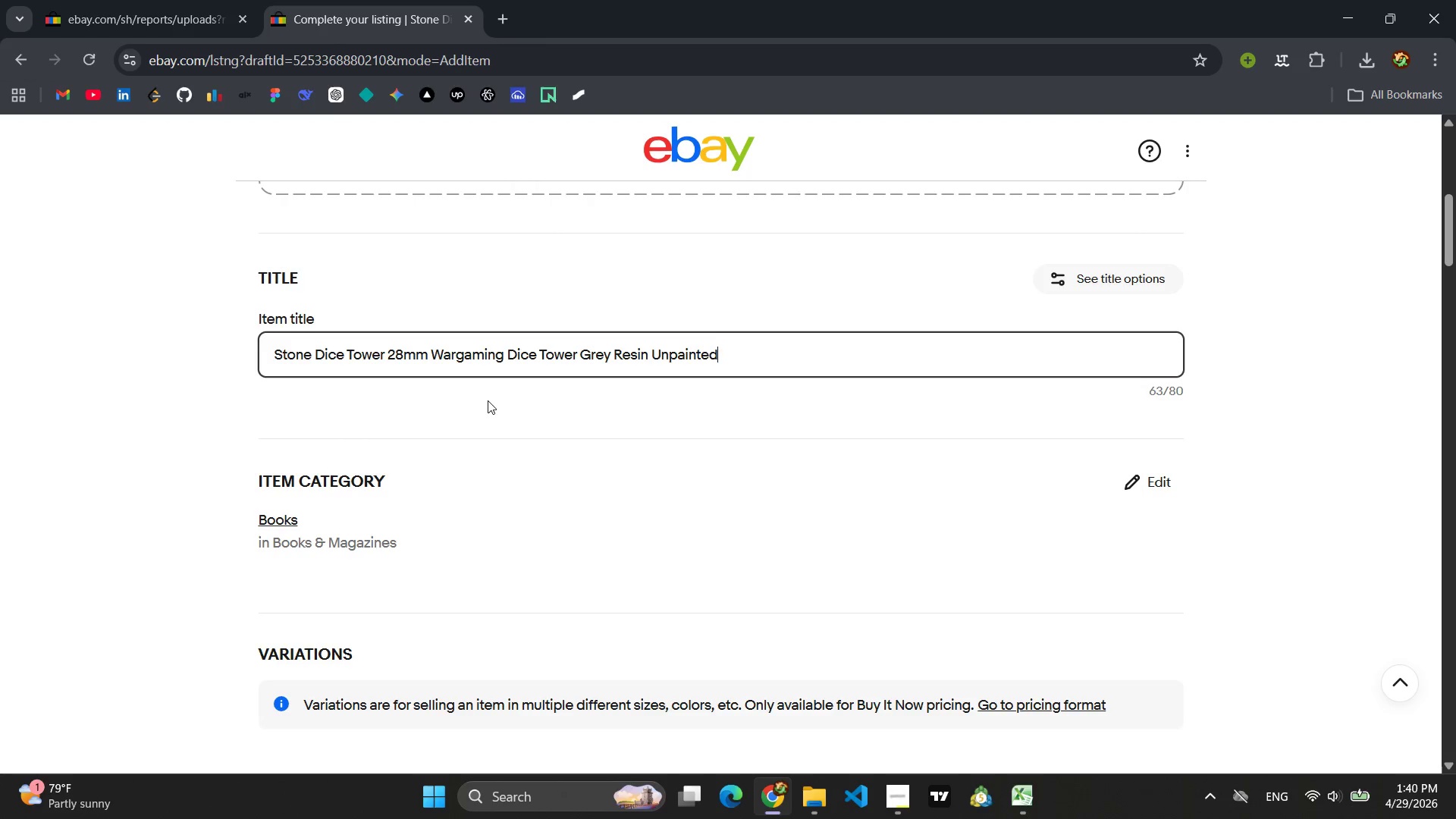 
wait(66.19)
 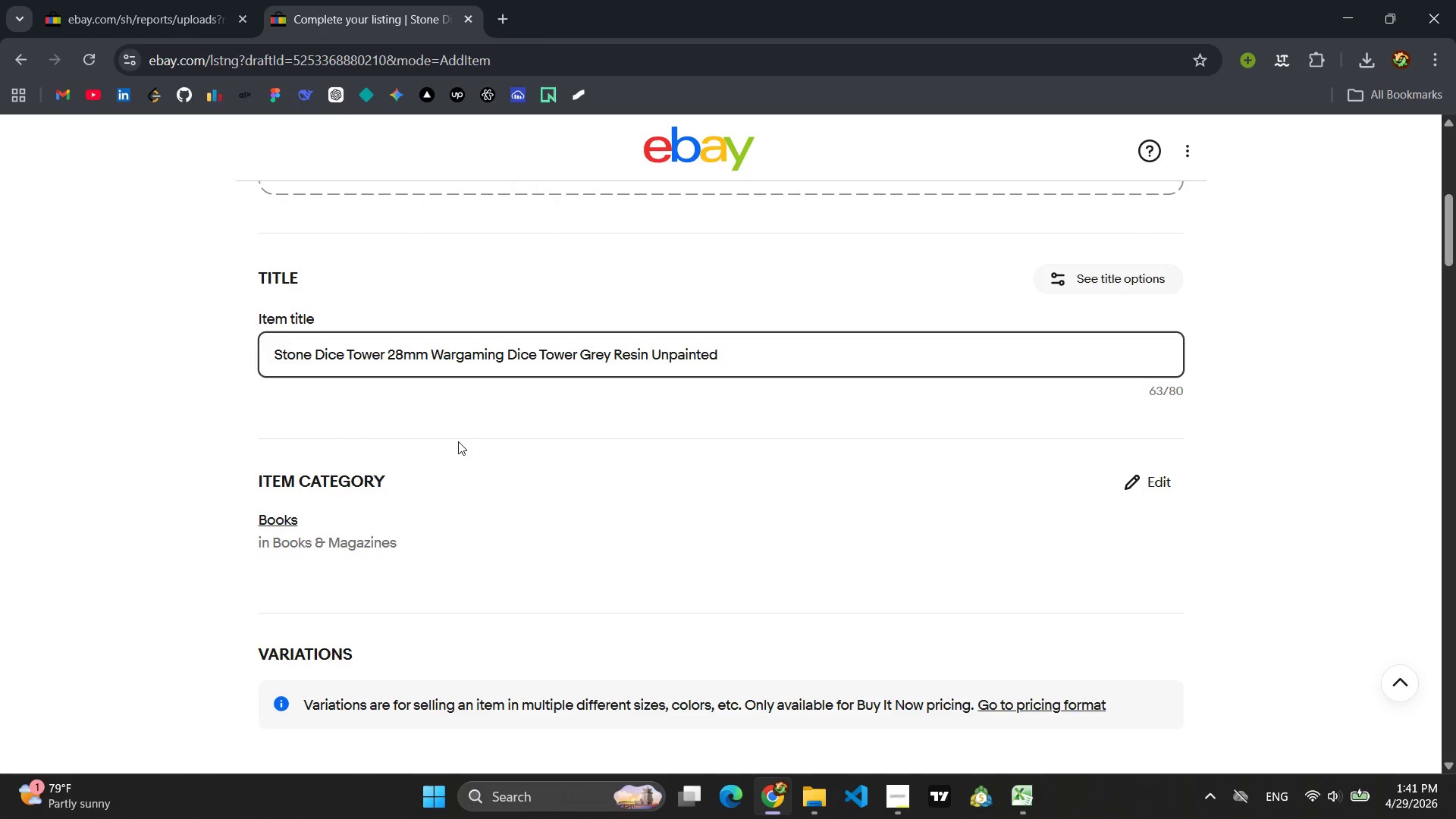 
left_click([774, 803])
 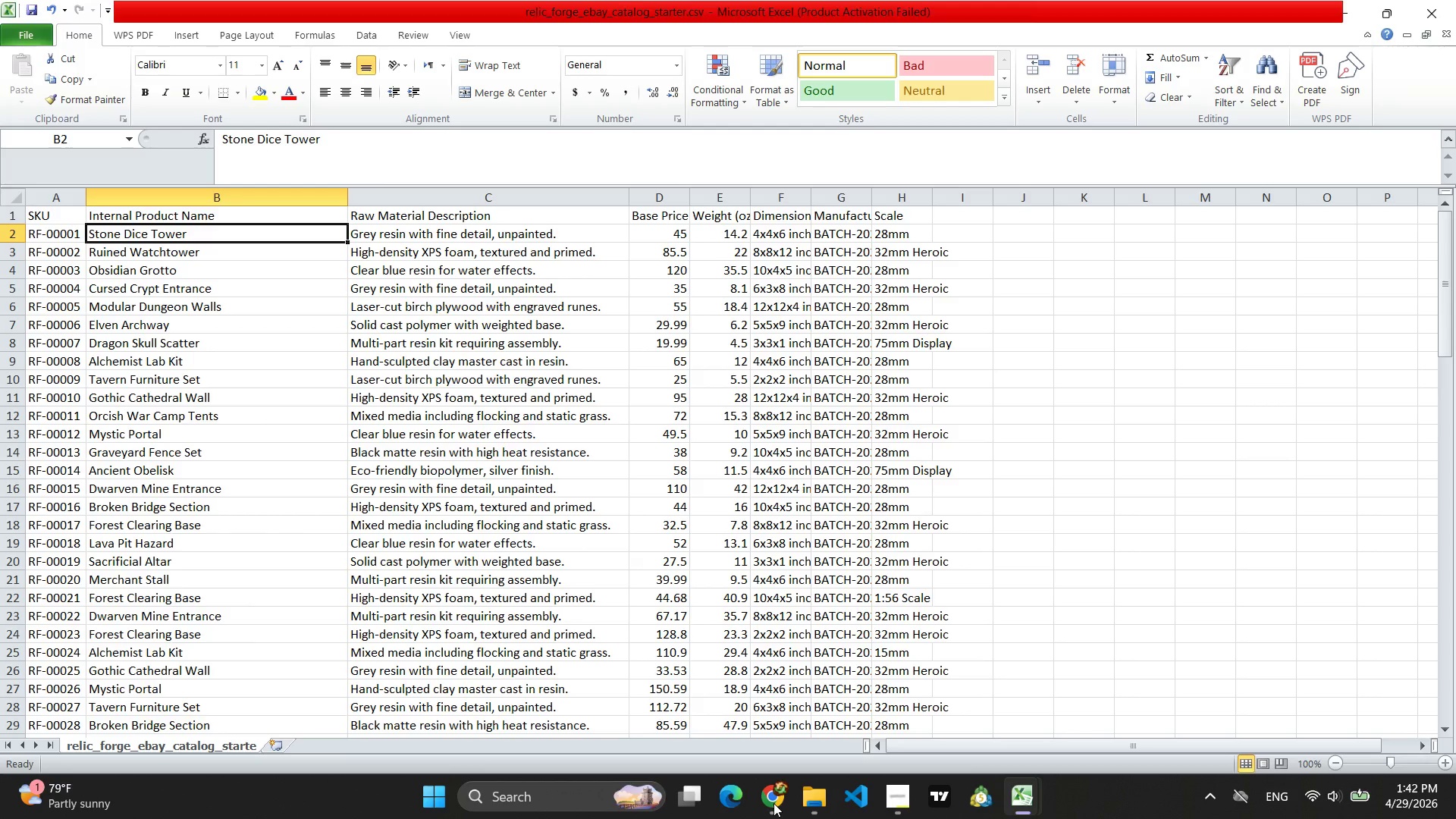 
wait(68.47)
 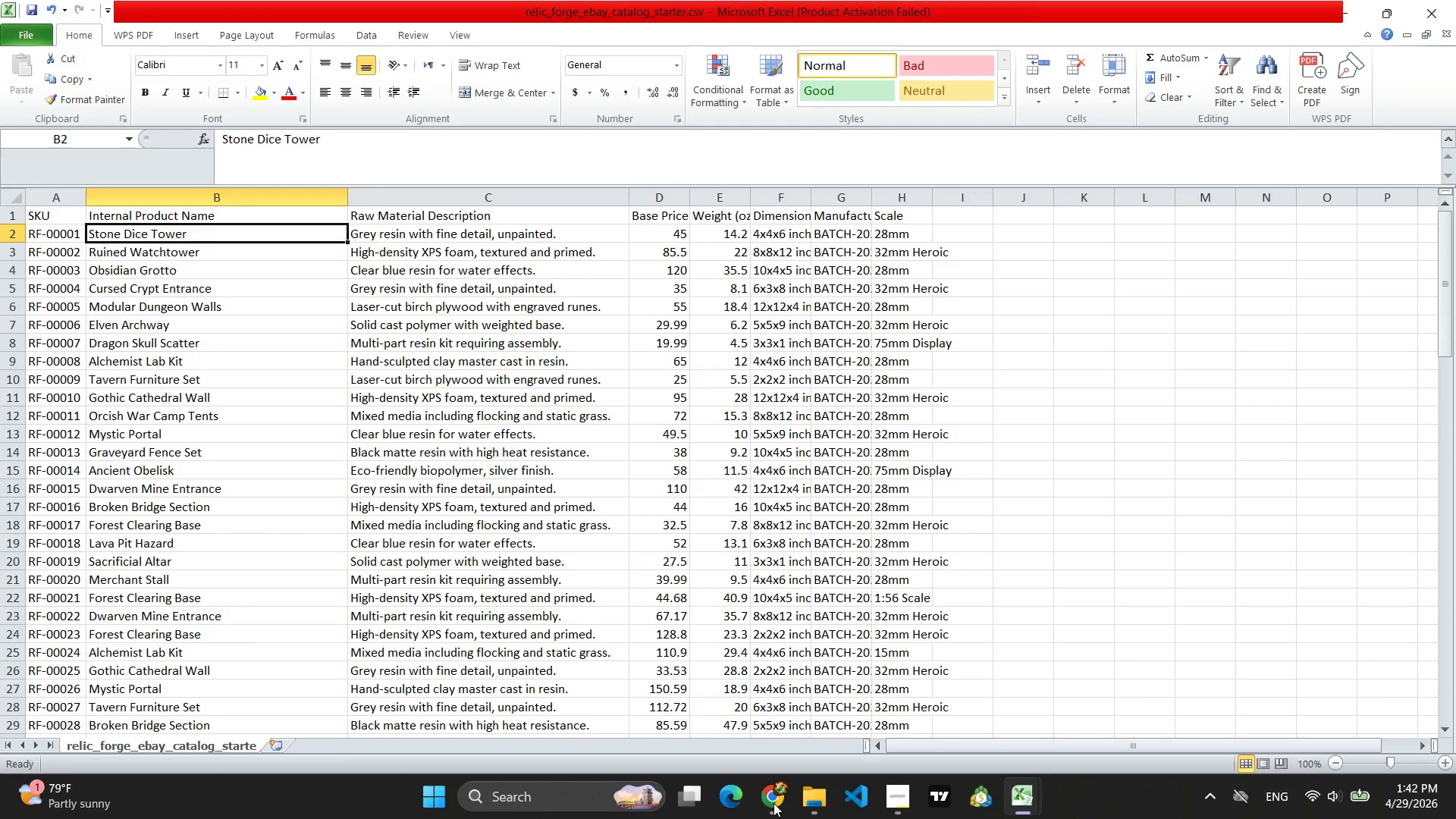 
left_click([761, 795])
 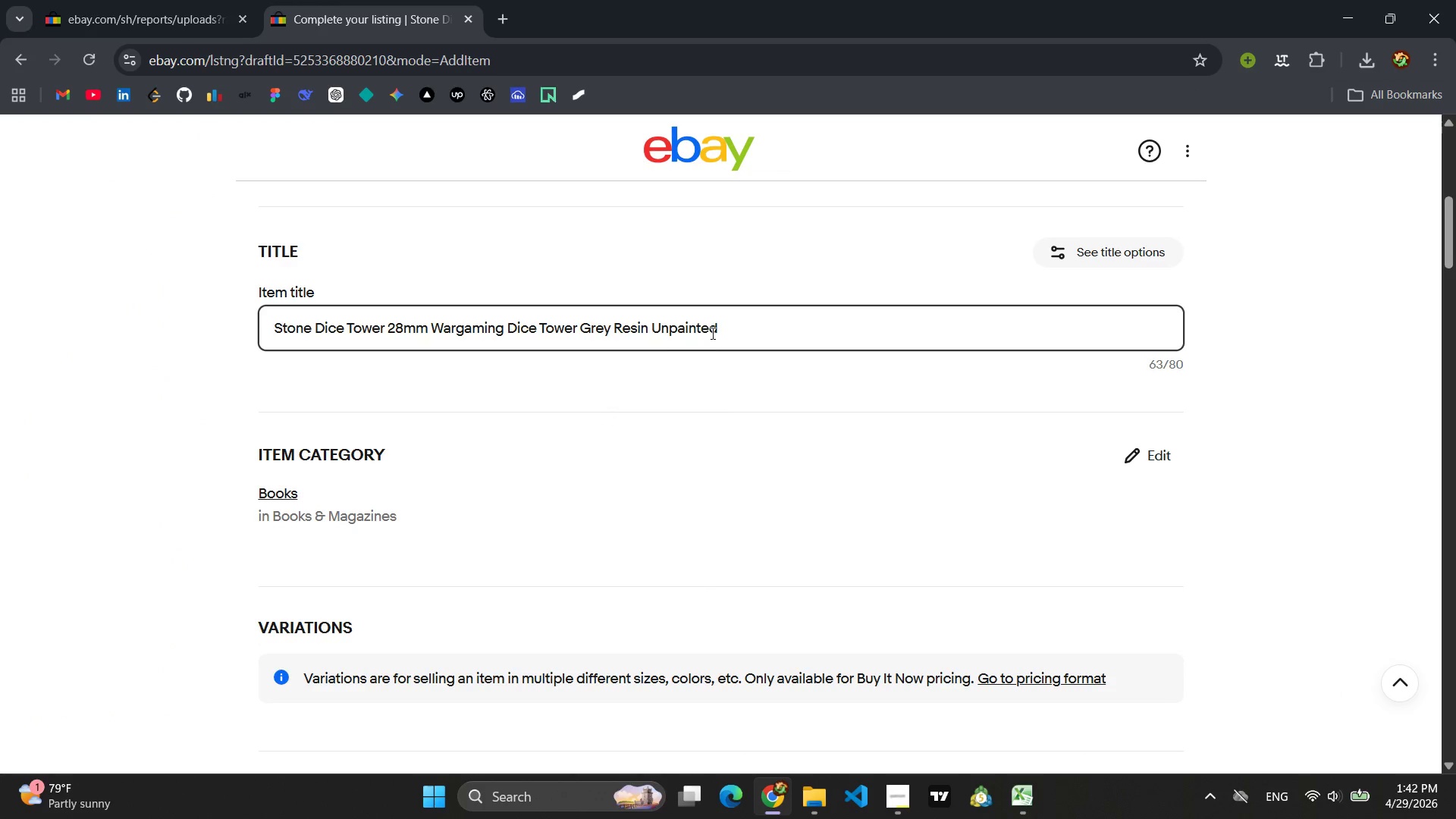 
left_click_drag(start_coordinate=[742, 318], to_coordinate=[322, 330])
 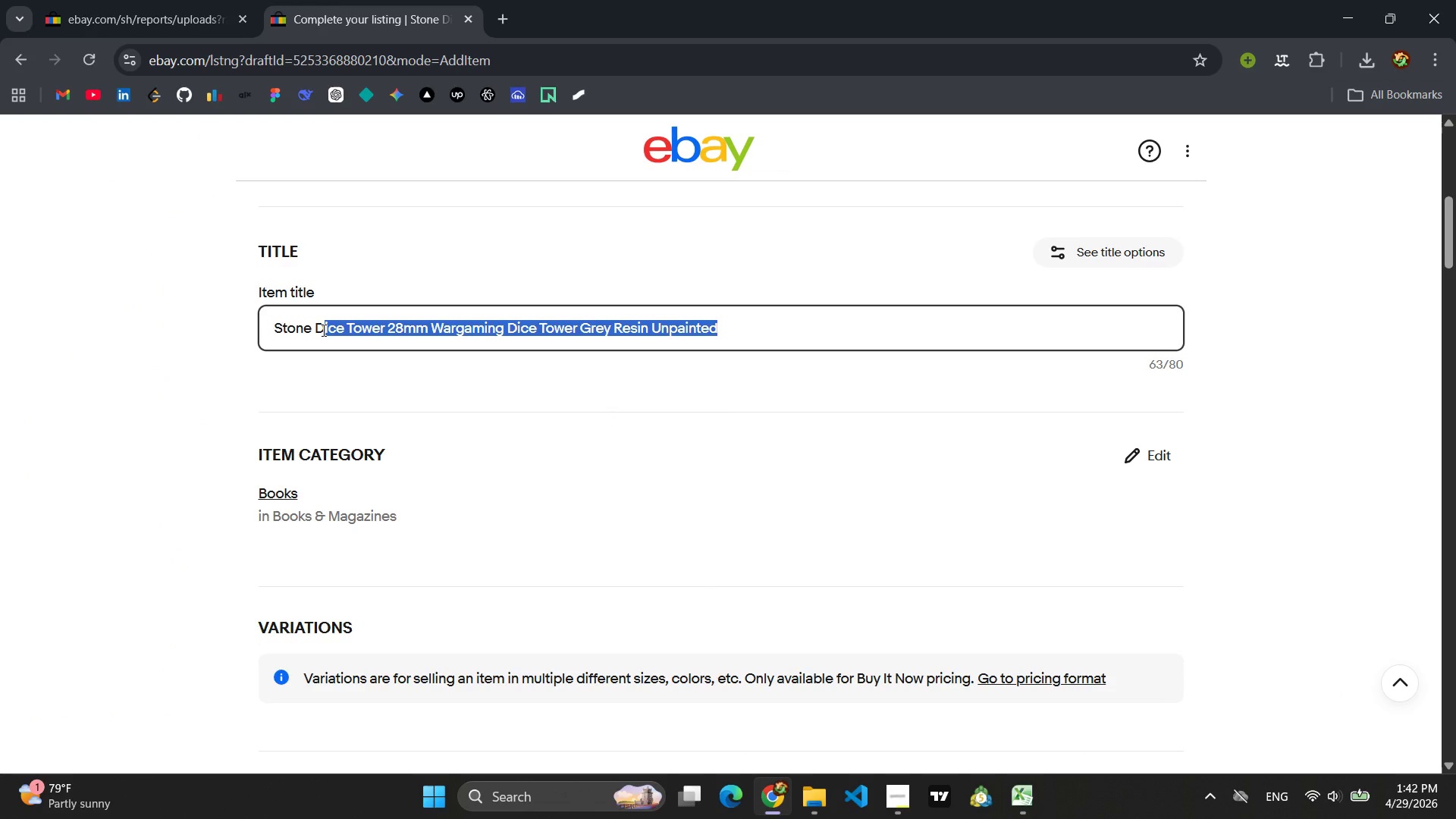 
wait(6.7)
 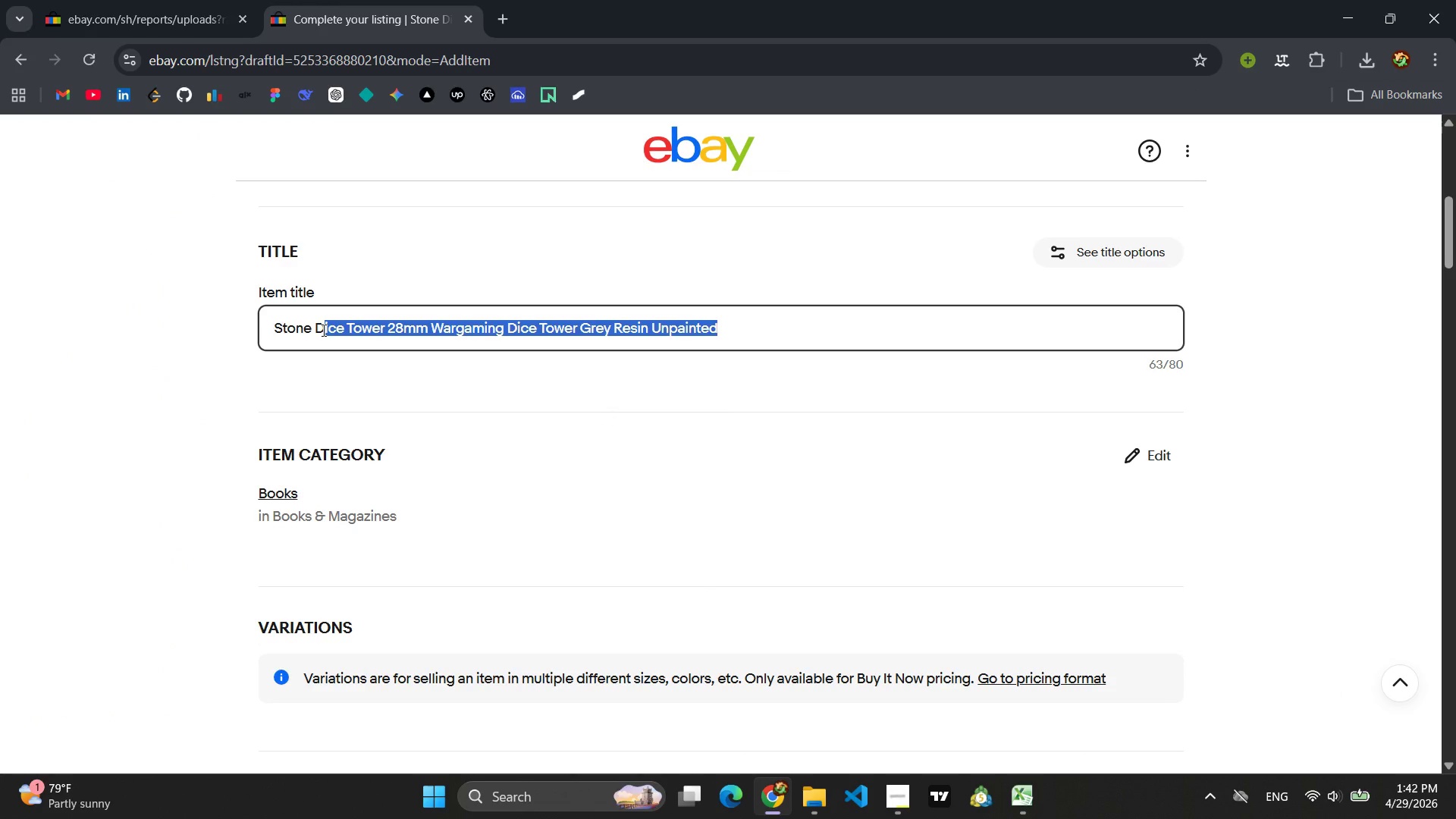 
left_click([770, 319])
 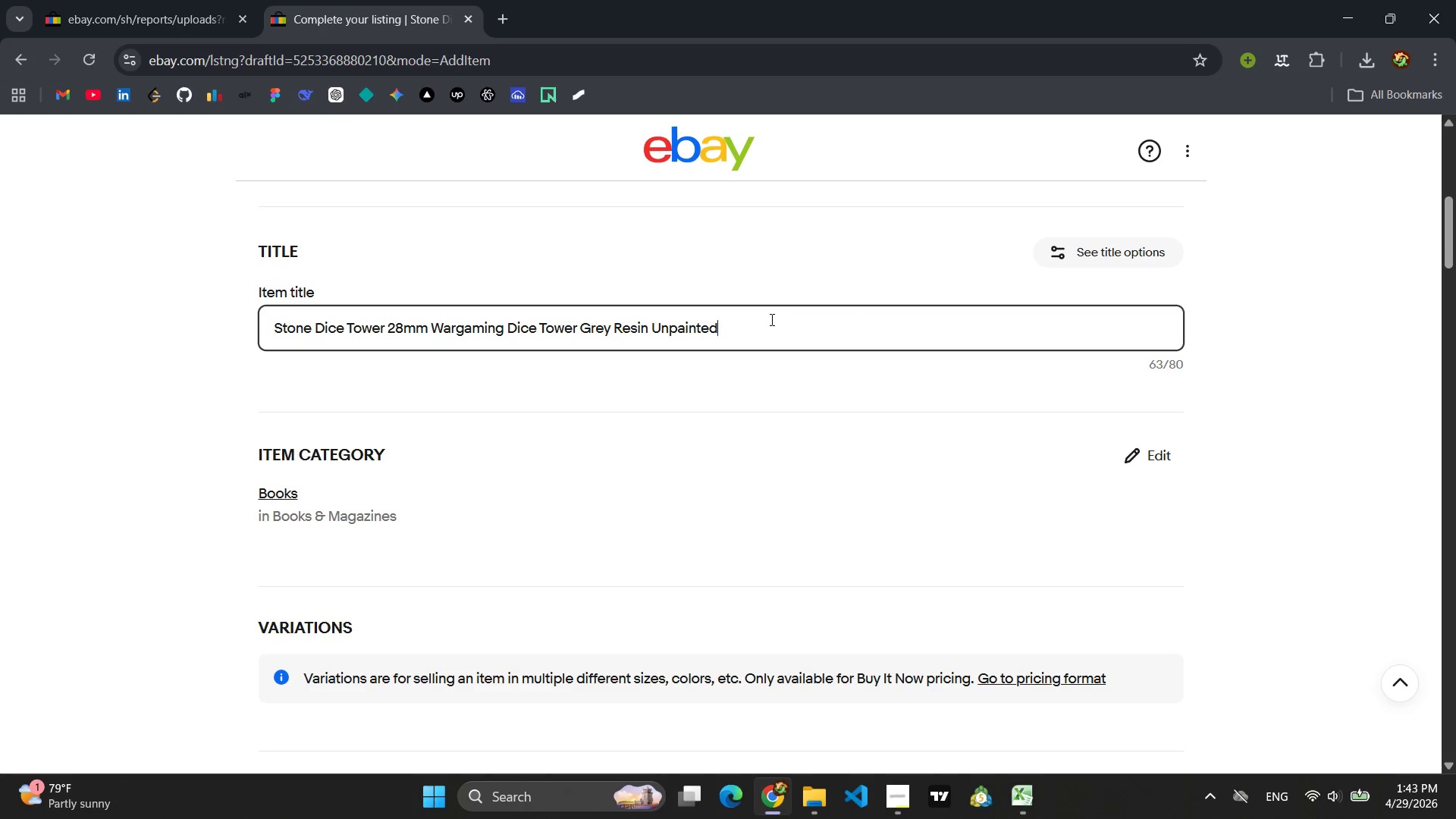 
wait(10.45)
 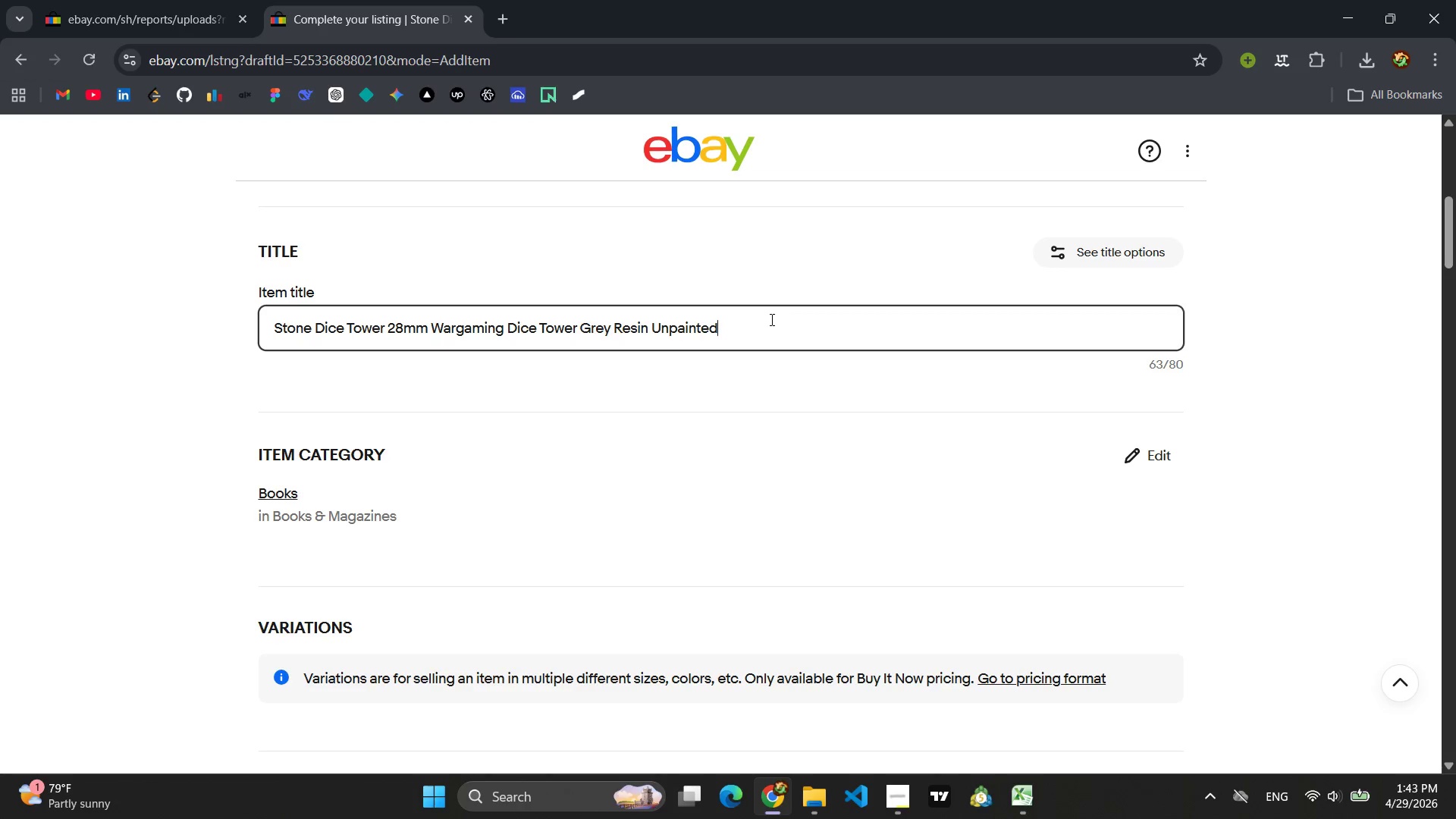 
type( Doic)
key(Backspace)
key(Backspace)
key(Backspace)
type(ice o)
key(Backspace)
type(T)
key(Backspace)
type(ower )
 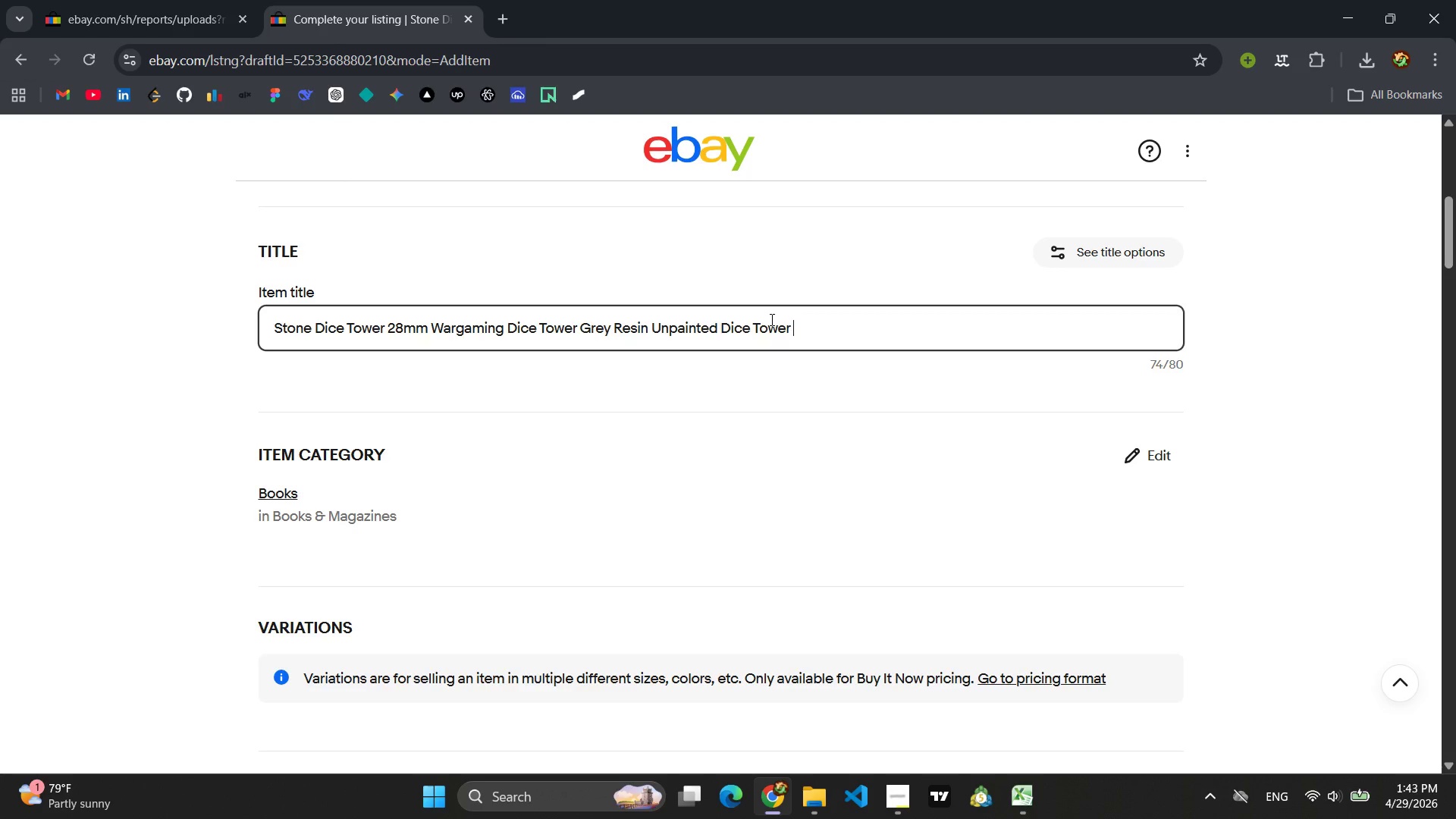 
wait(5.36)
 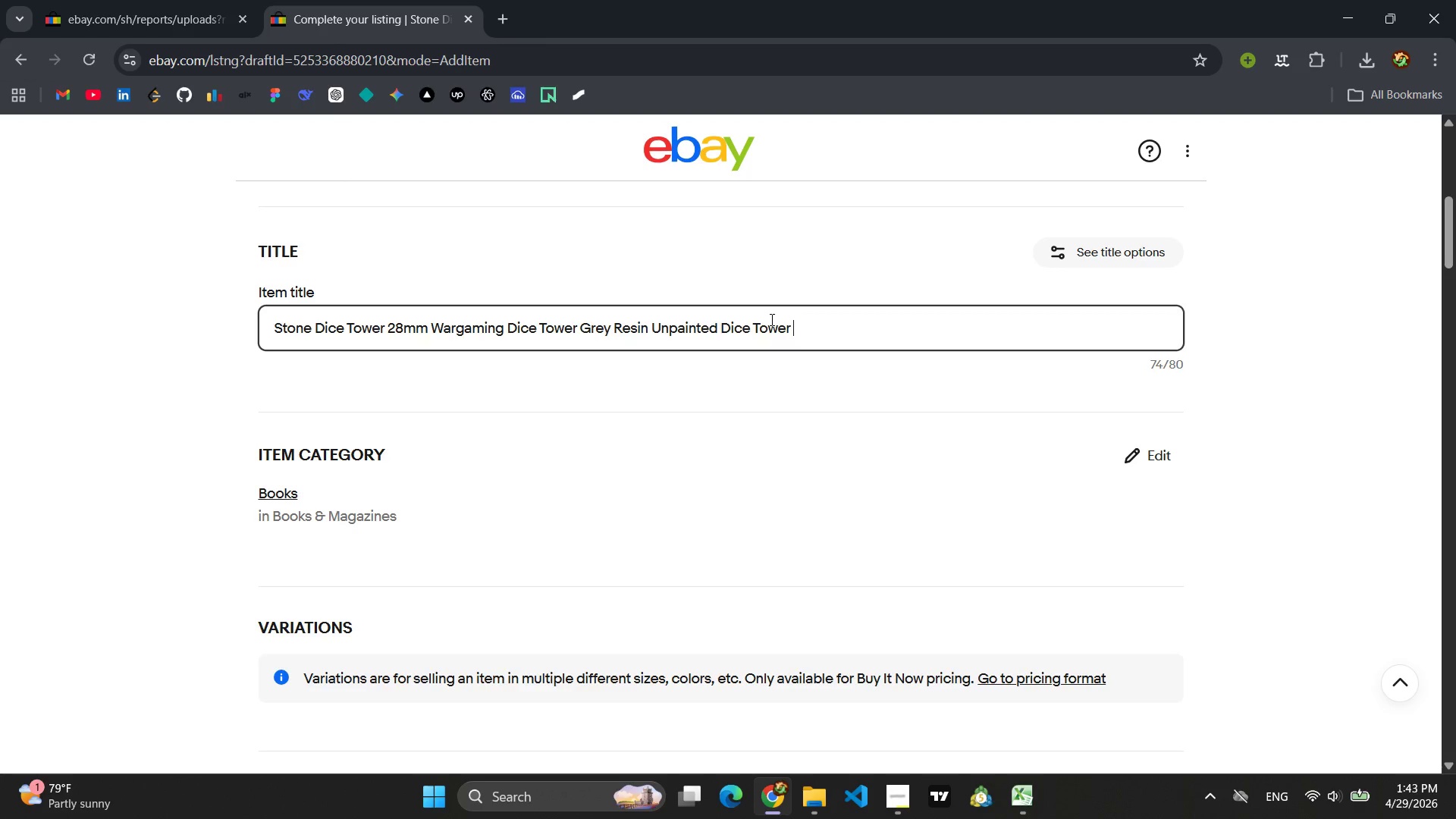 
hold_key(key=Backspace, duration=1.5)
 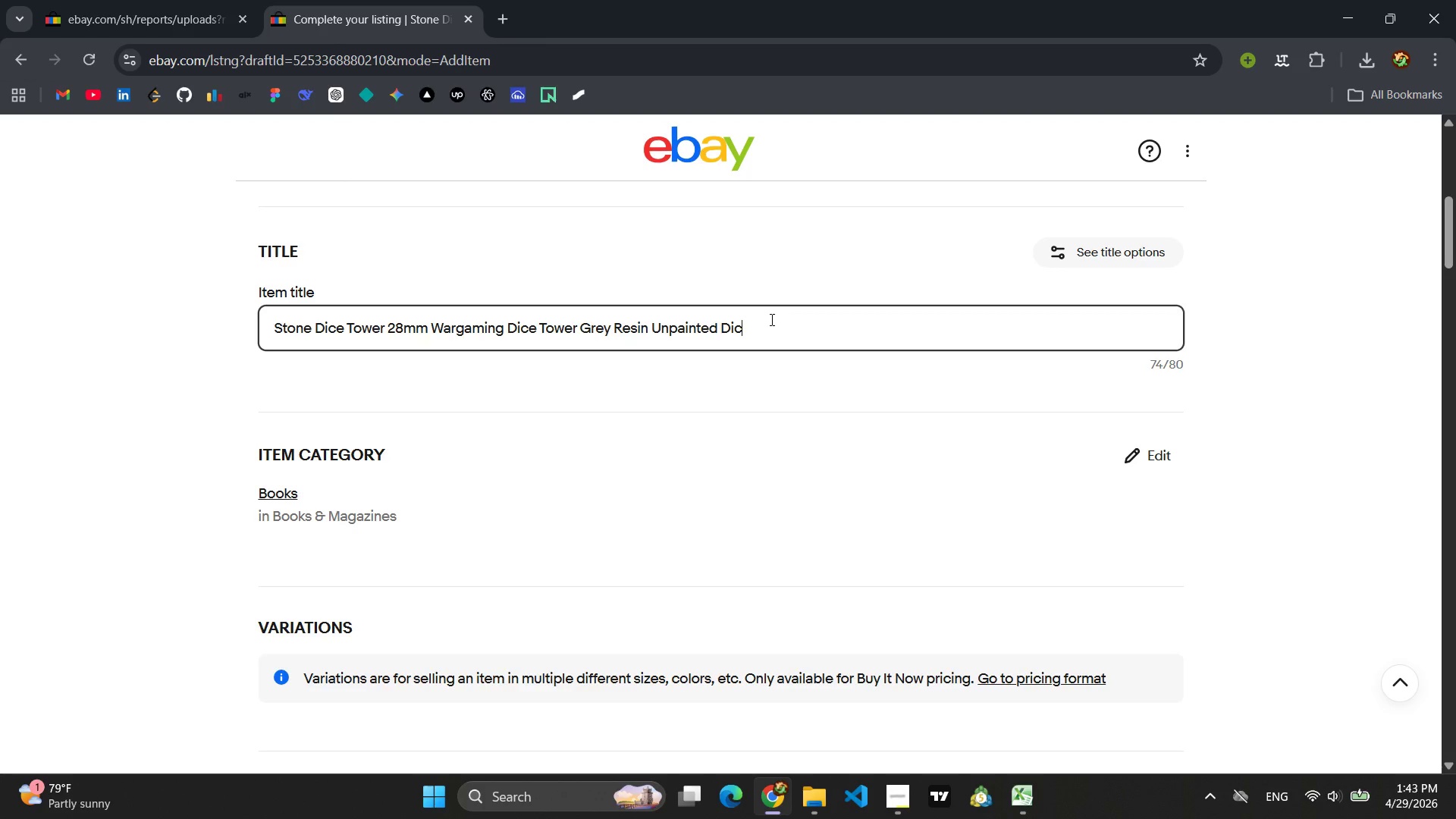 
hold_key(key=Backspace, duration=1.52)
 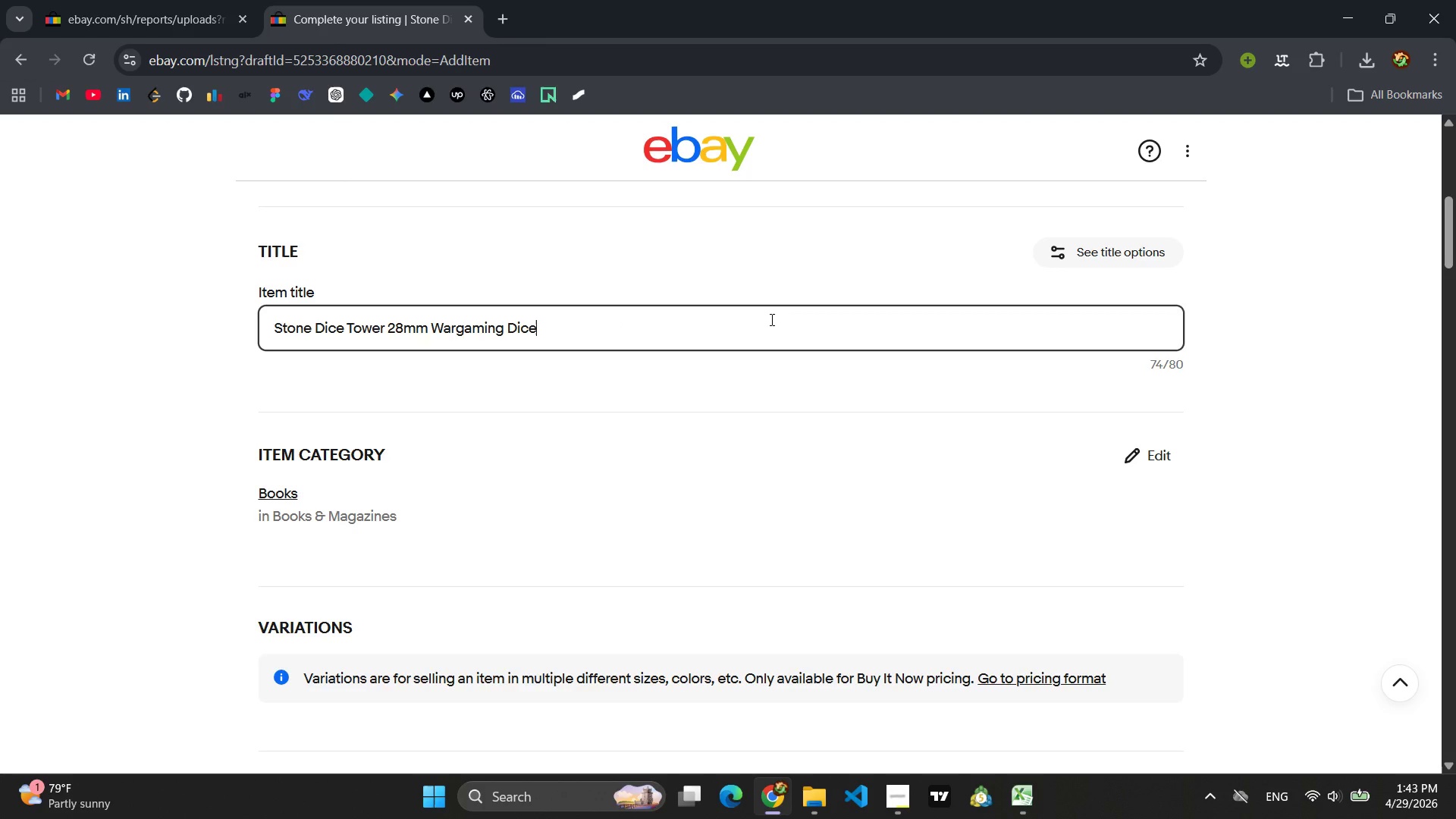 
hold_key(key=Backspace, duration=1.3)
 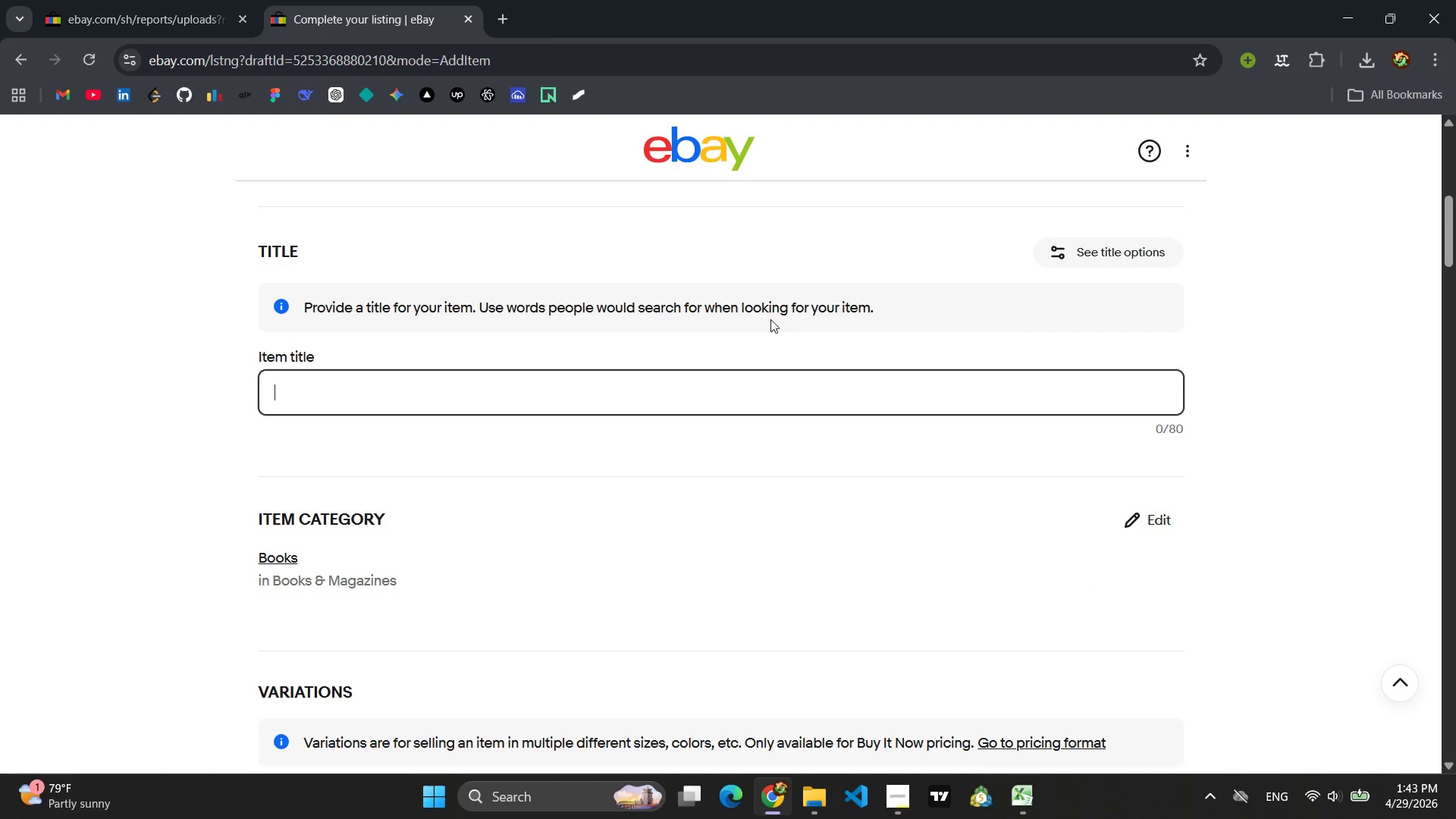 
type(Sone Dice Tower 28mm Wargaming Grey Resin Unpi)
key(Backspace)
type(ainted Dice )
 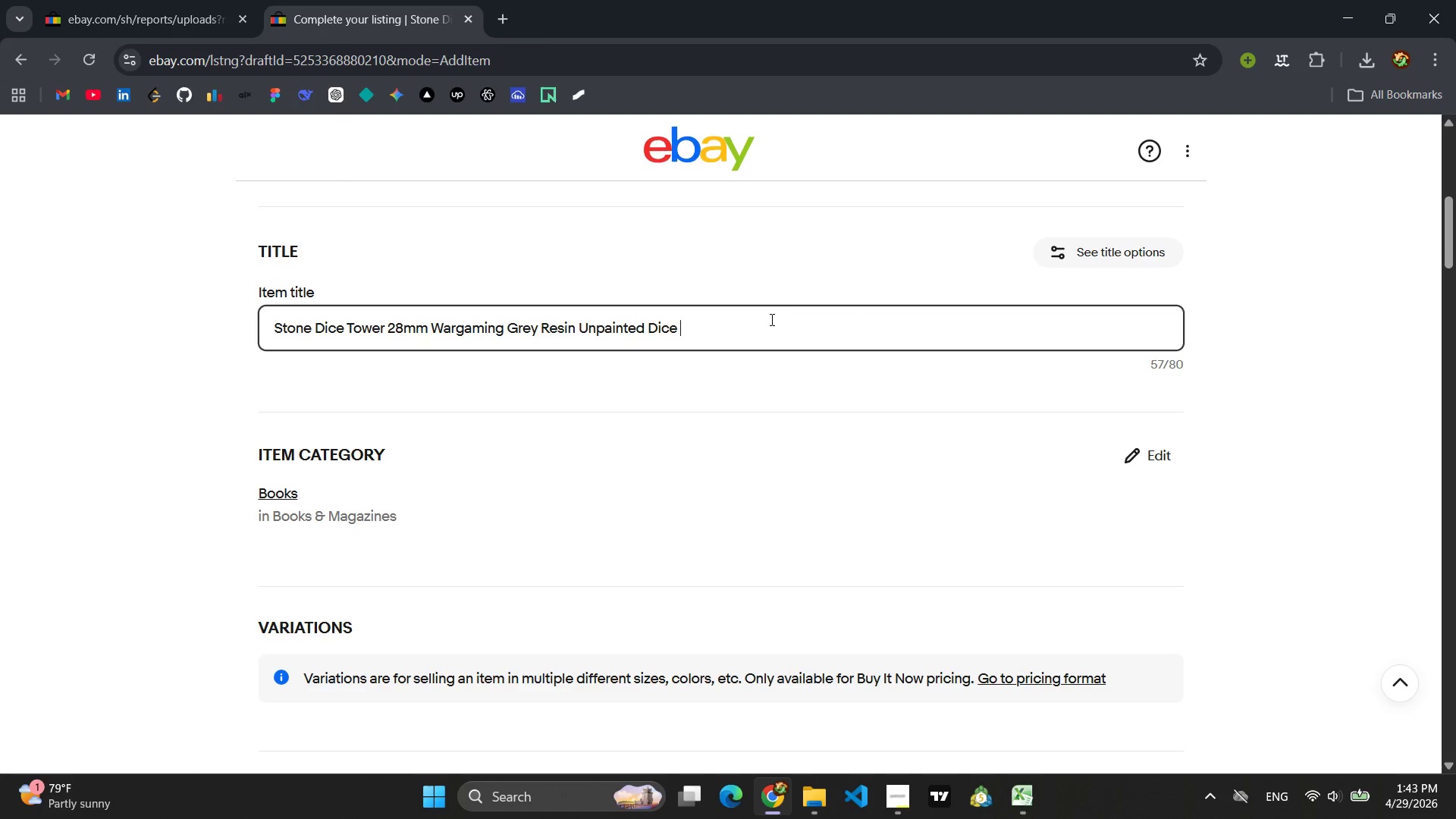 
type(Tower)
 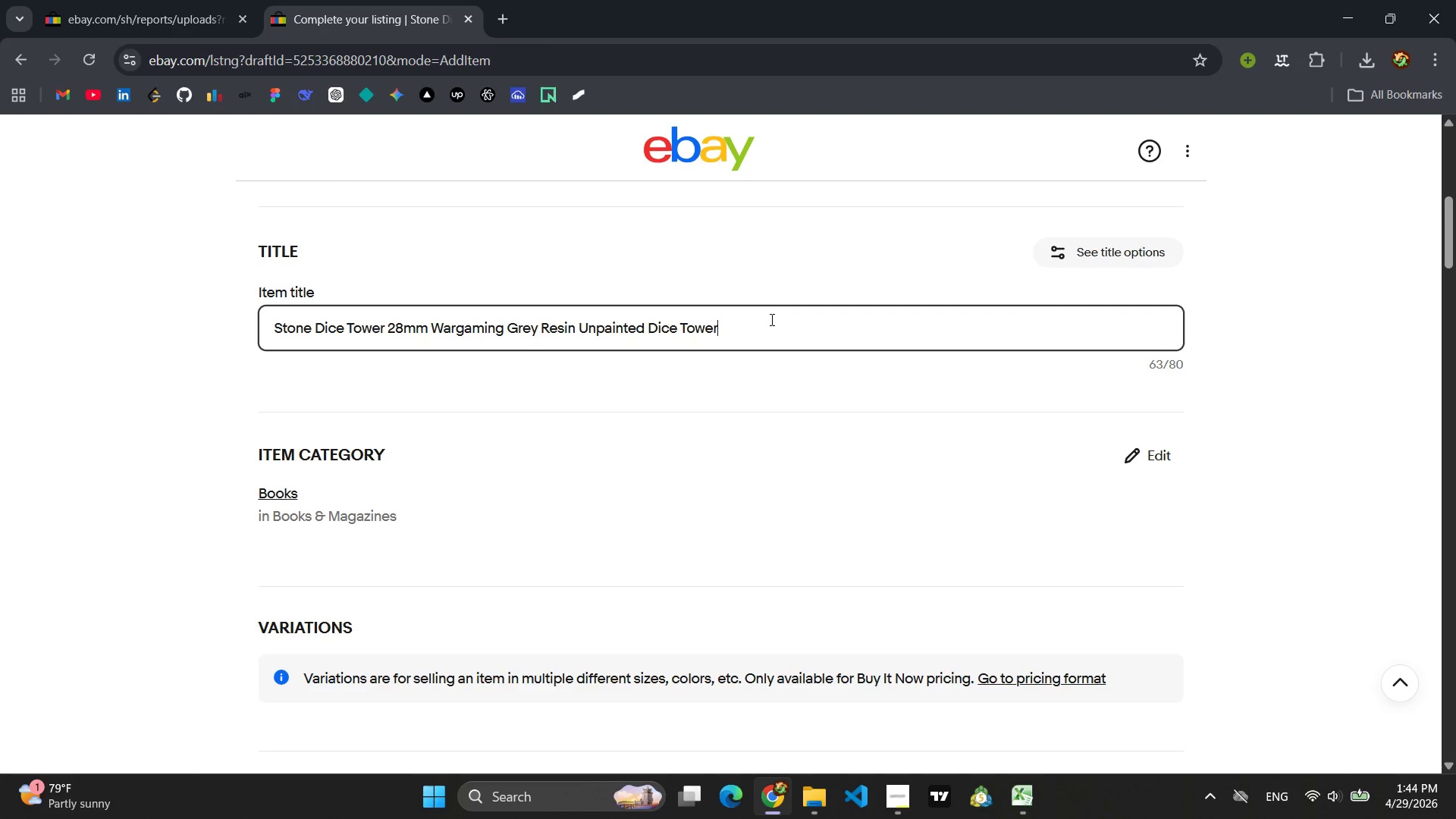 
wait(23.31)
 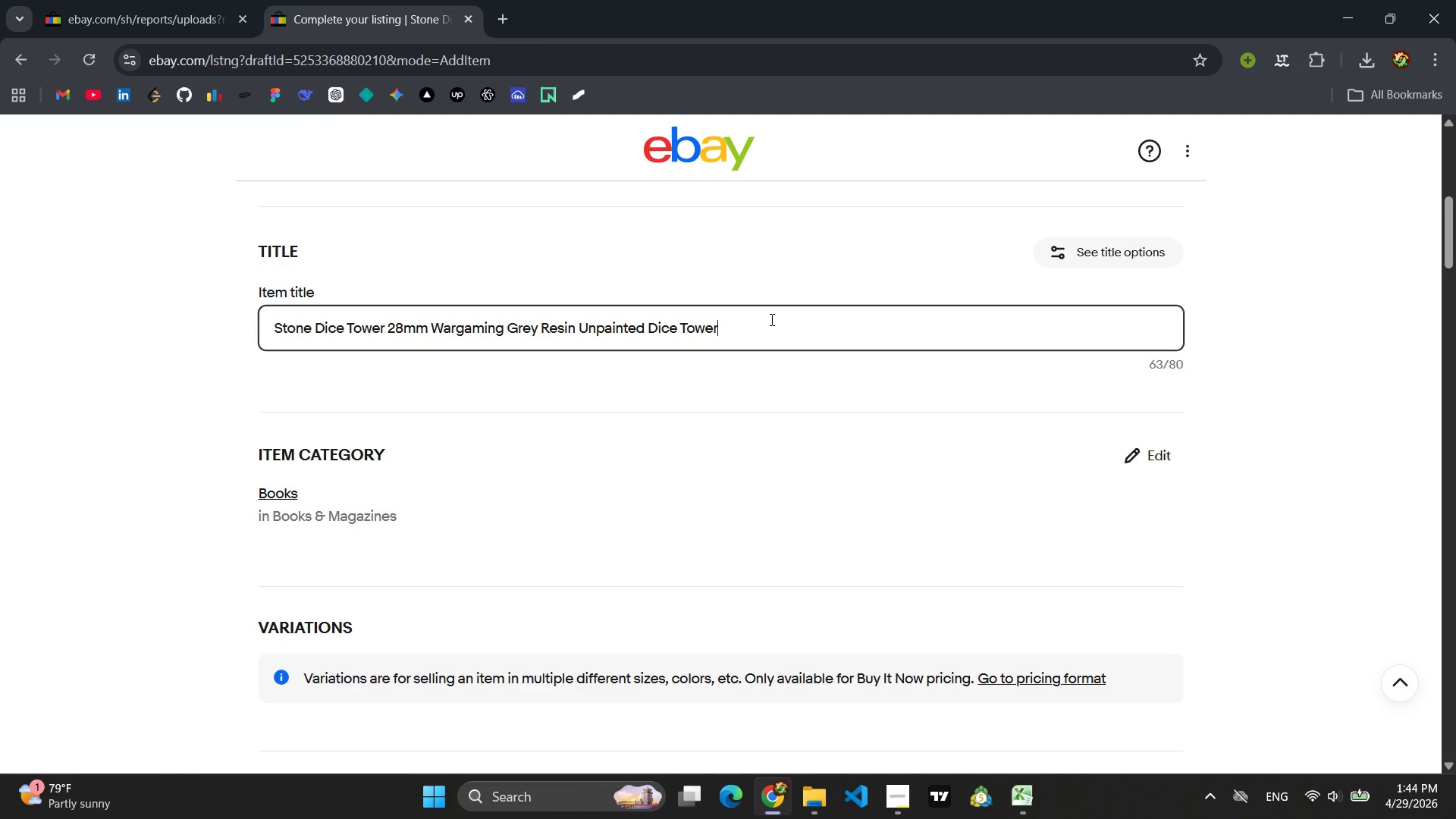 
type(  fd)
key(Backspace)
key(Backspace)
 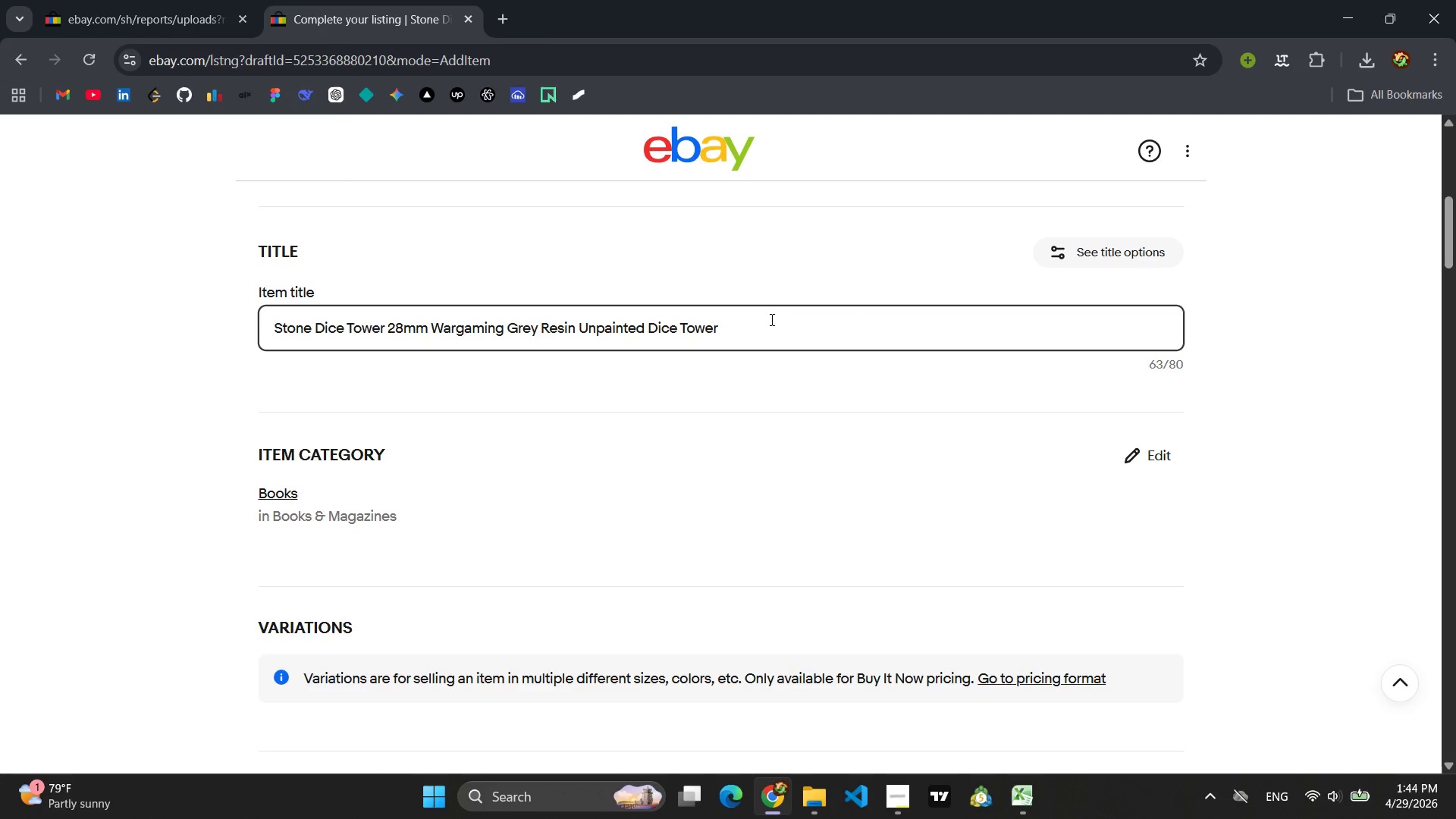 
wait(33.44)
 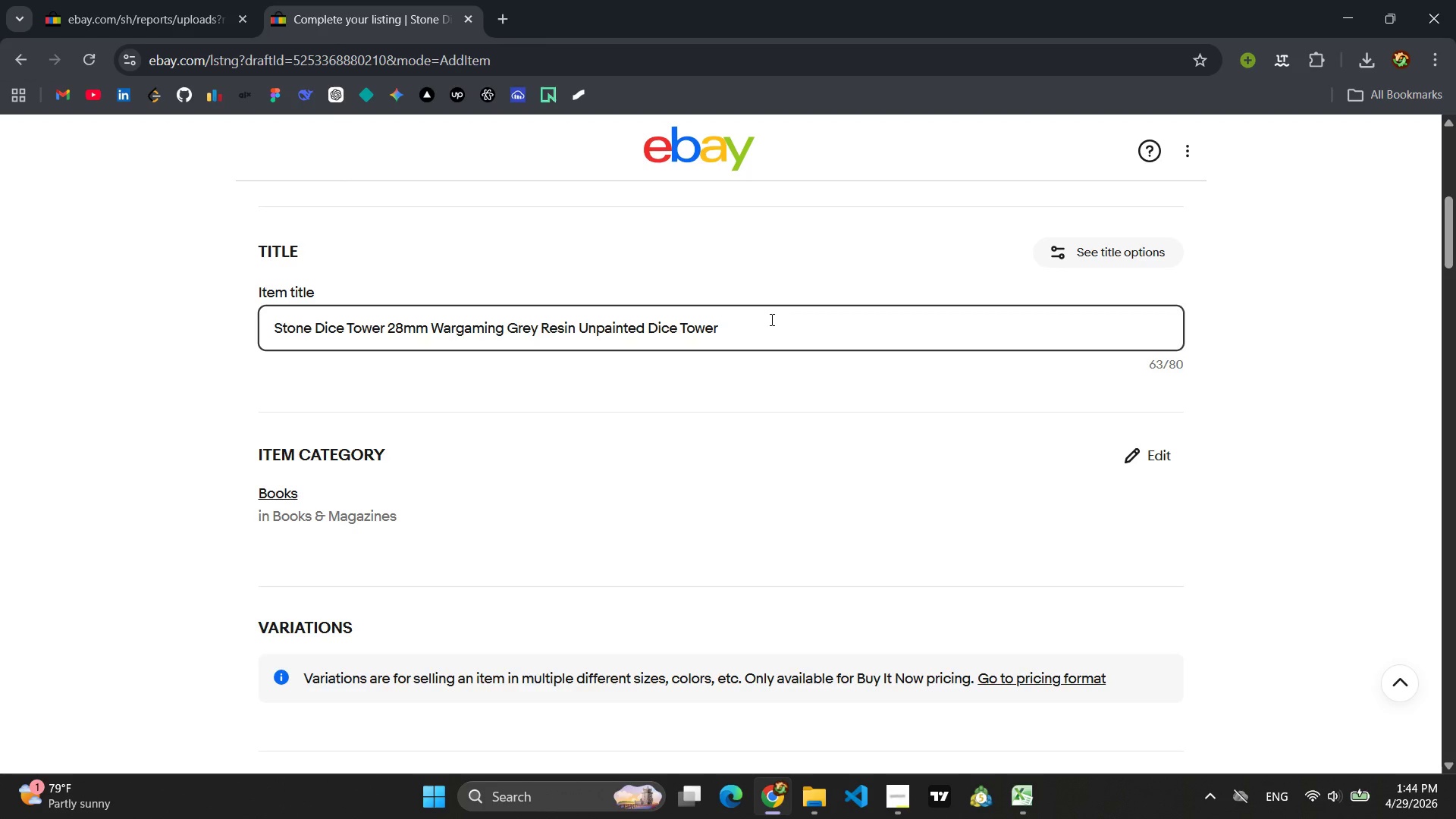 
hold_key(key=Backspace, duration=1.52)
 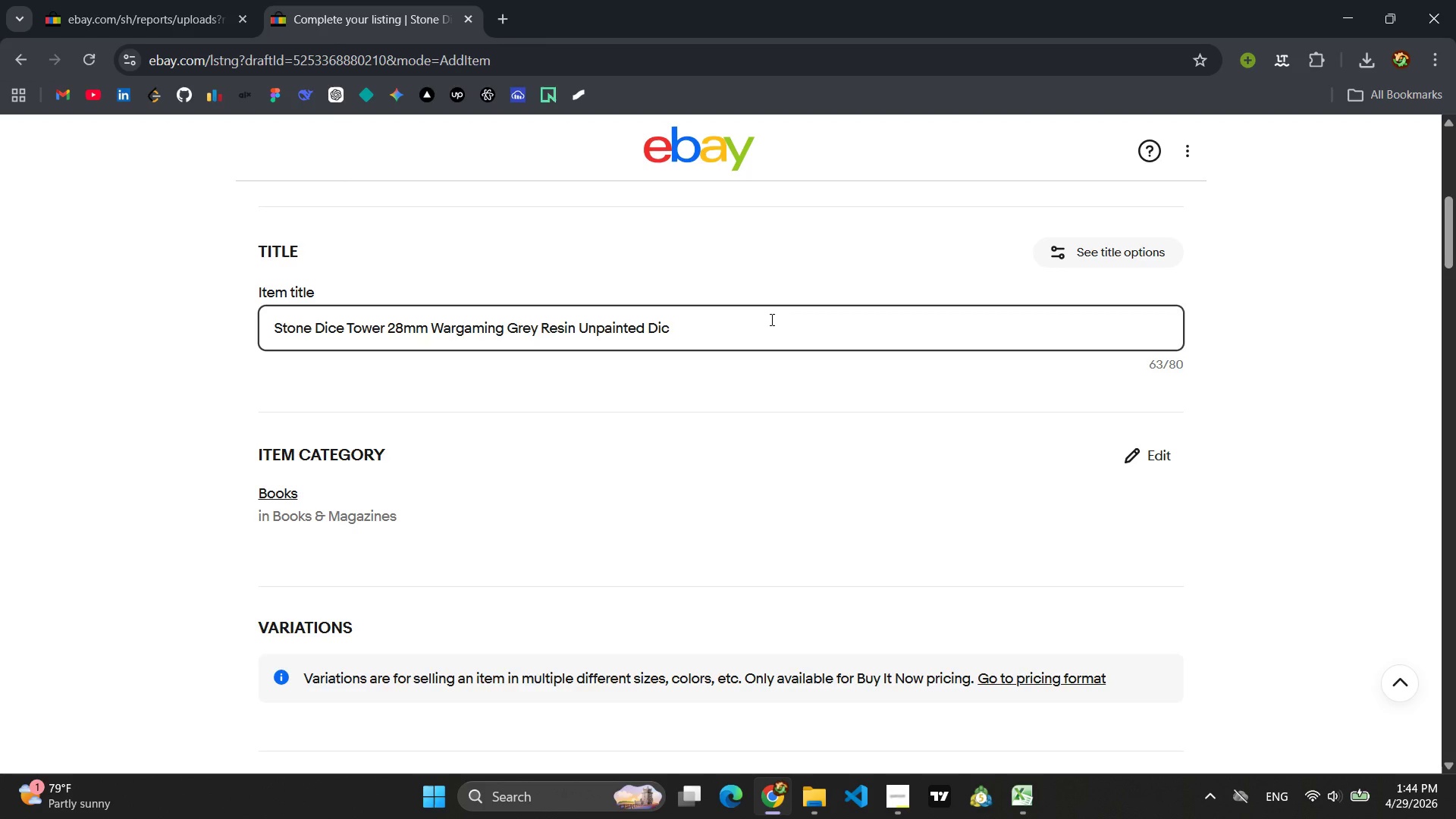 
hold_key(key=Backspace, duration=1.5)
 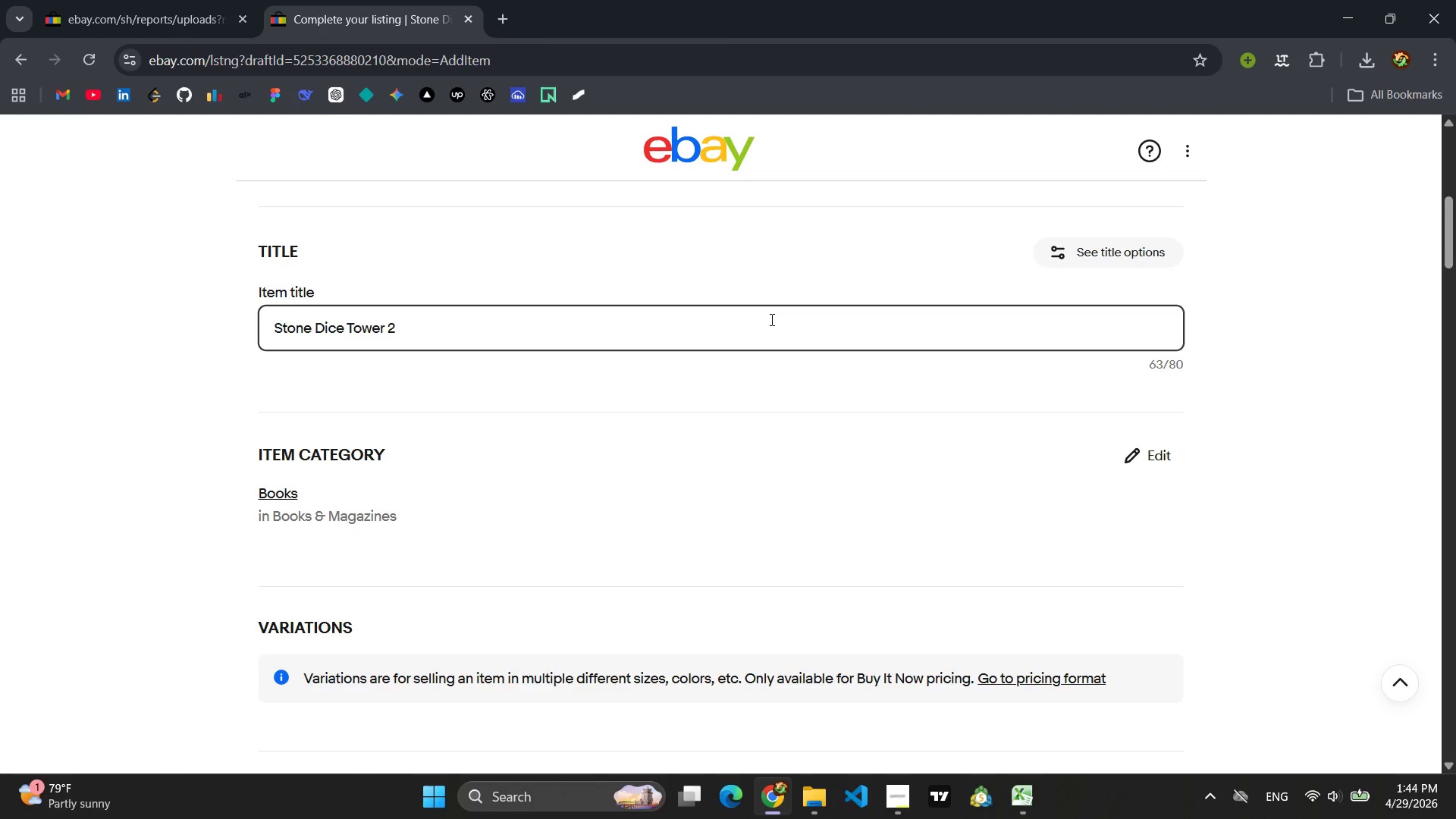 
hold_key(key=Backspace, duration=0.34)
 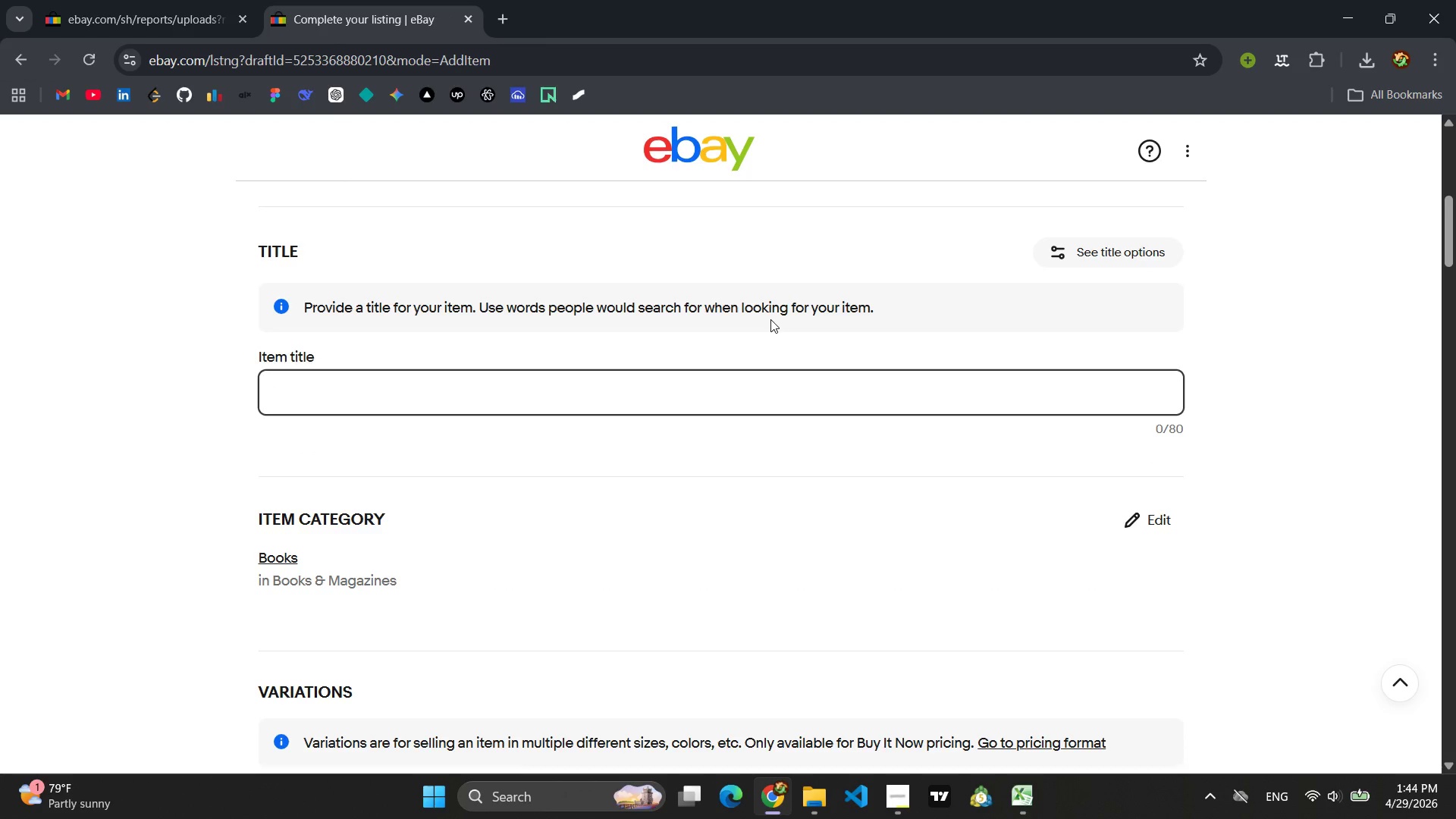 
type(Stone)
 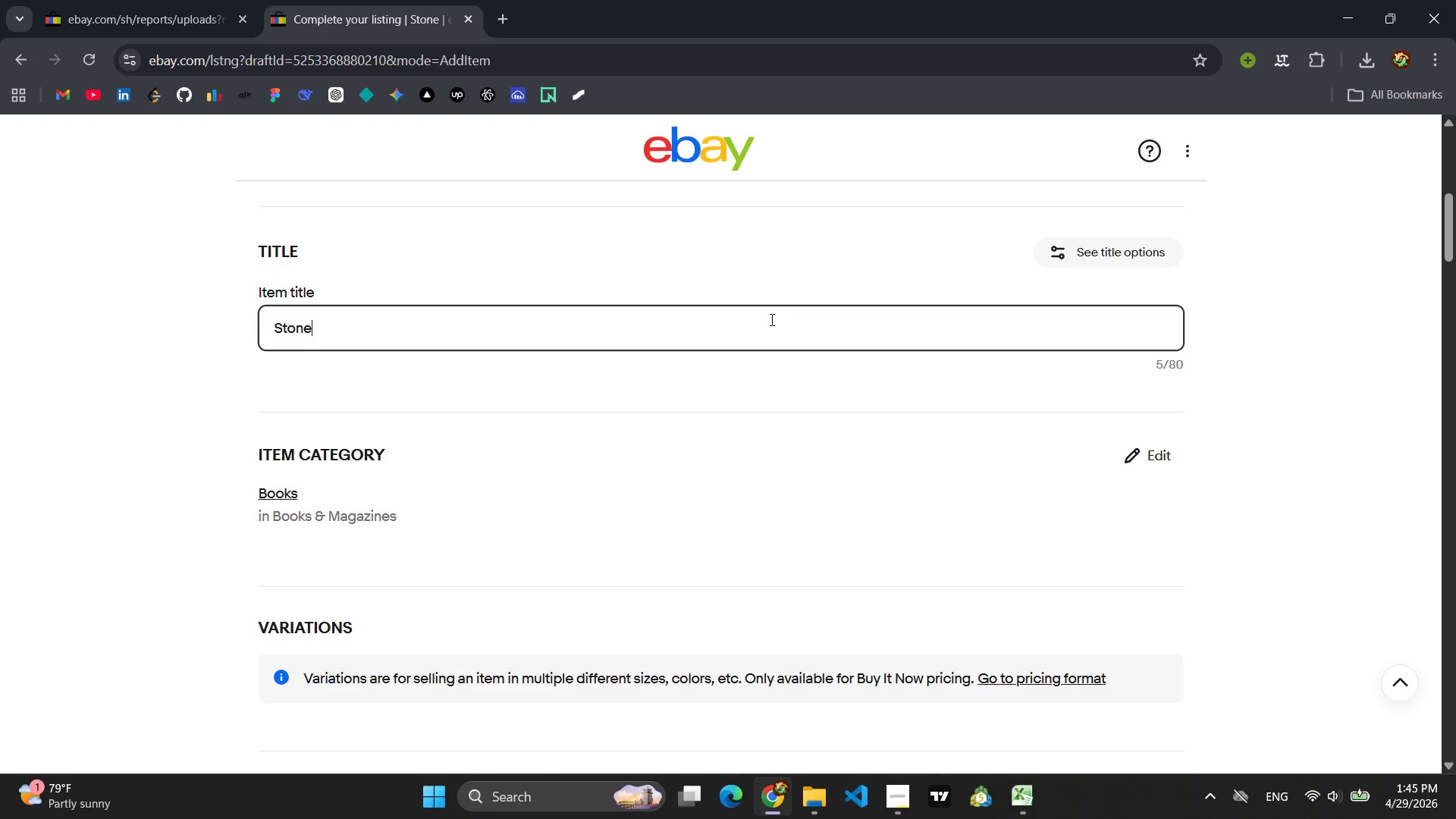 
wait(8.0)
 